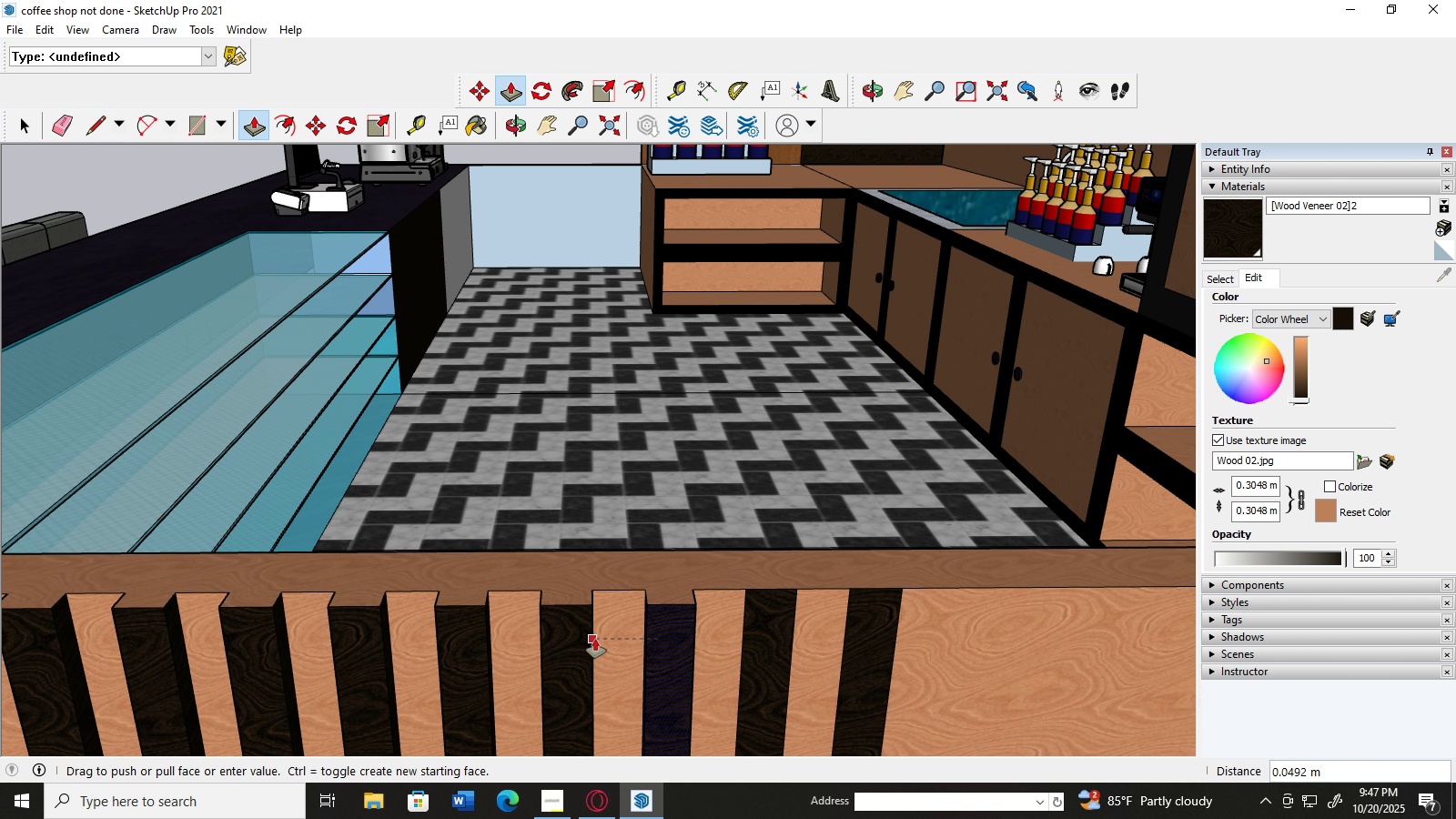 
left_click([595, 639])
 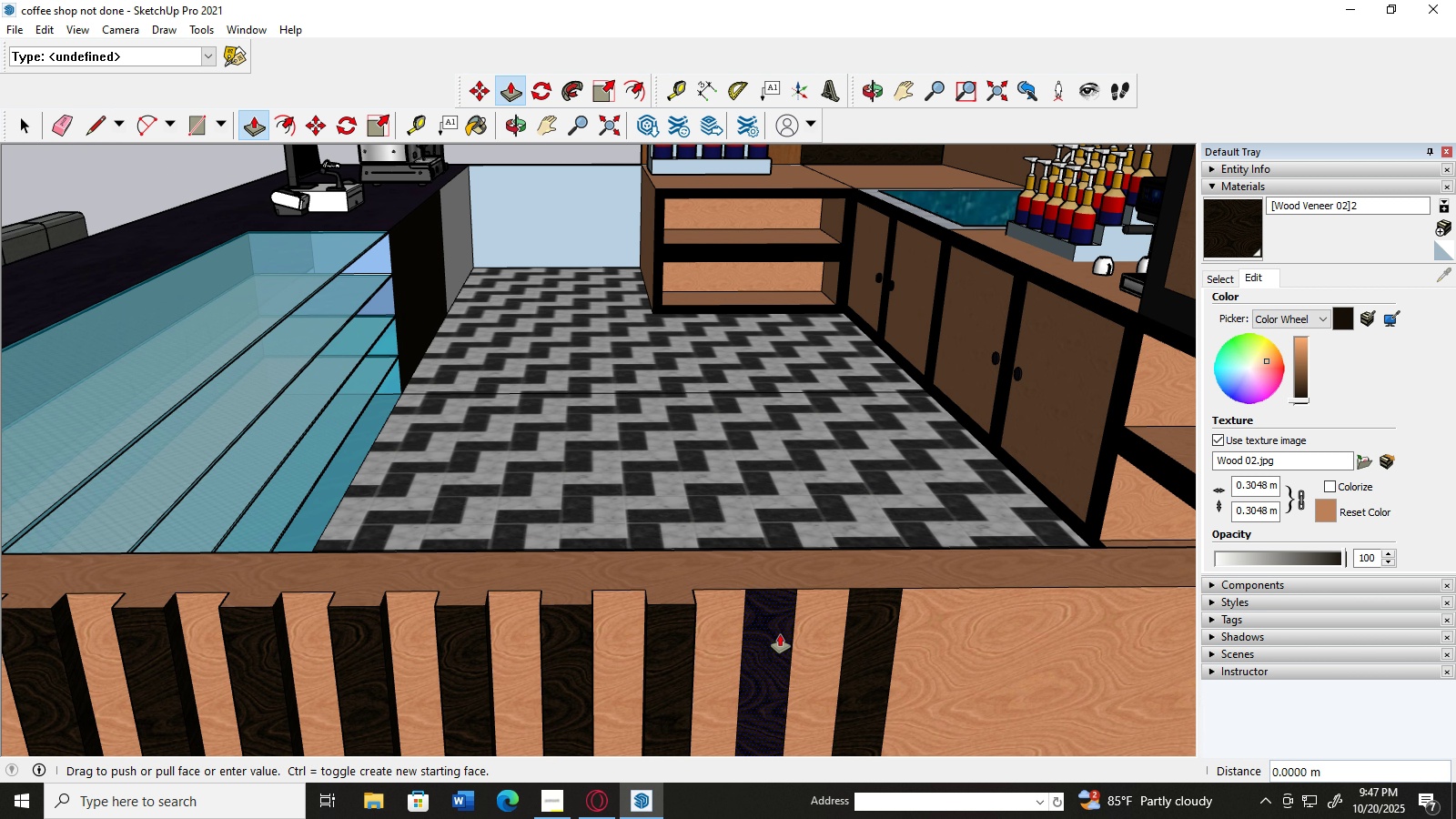 
left_click([780, 634])
 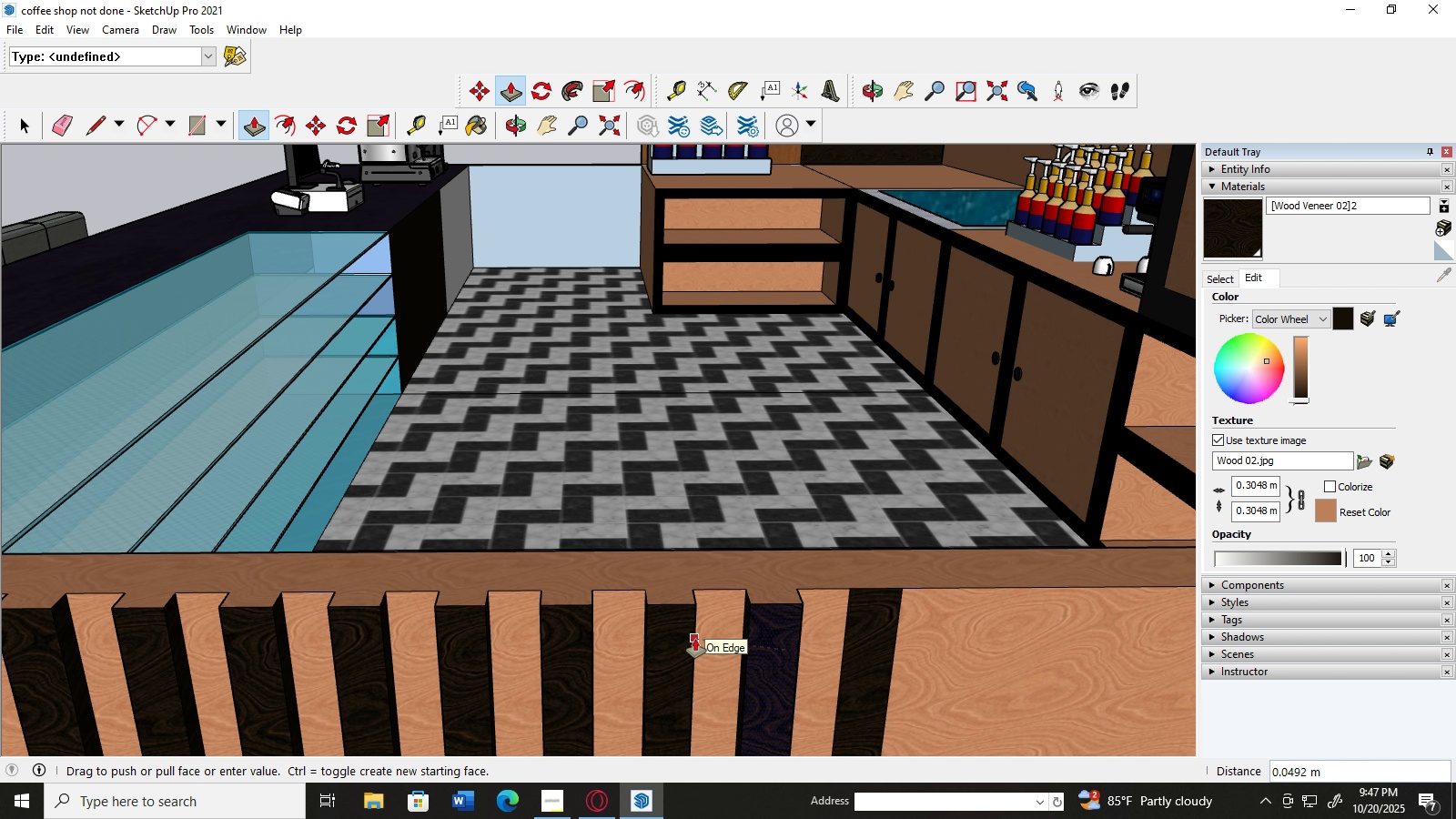 
left_click([695, 639])
 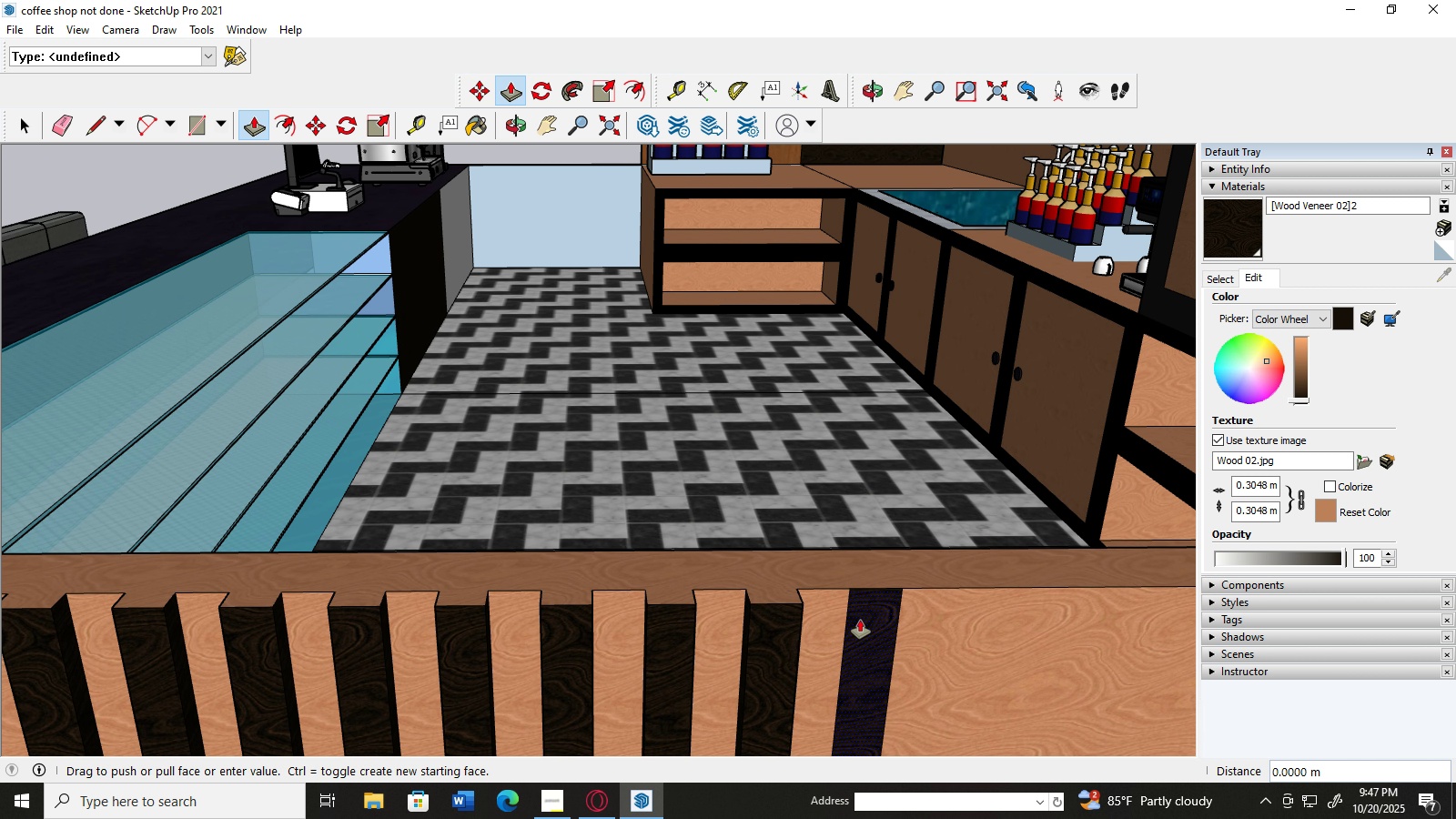 
left_click([860, 620])
 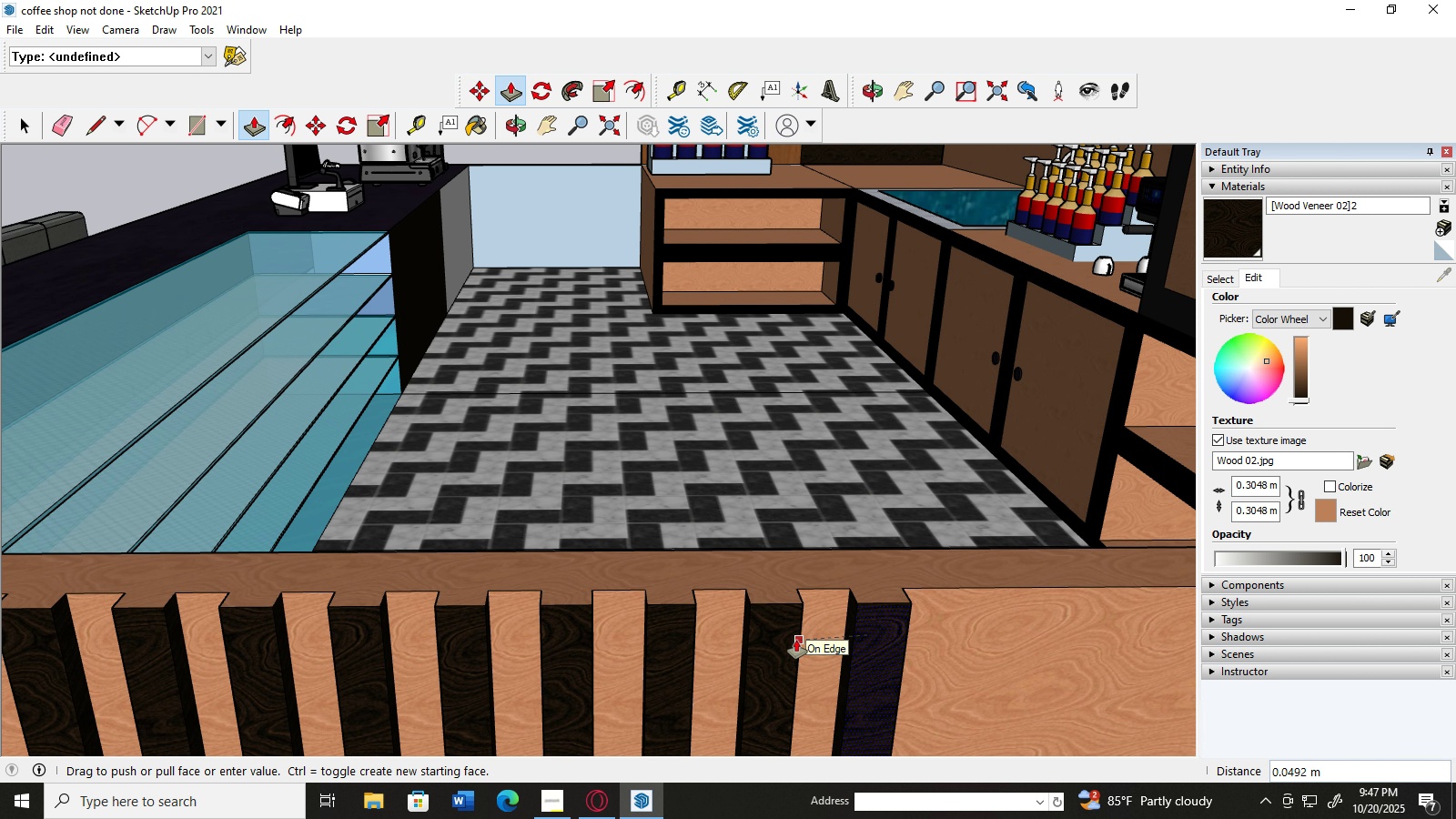 
left_click([796, 640])
 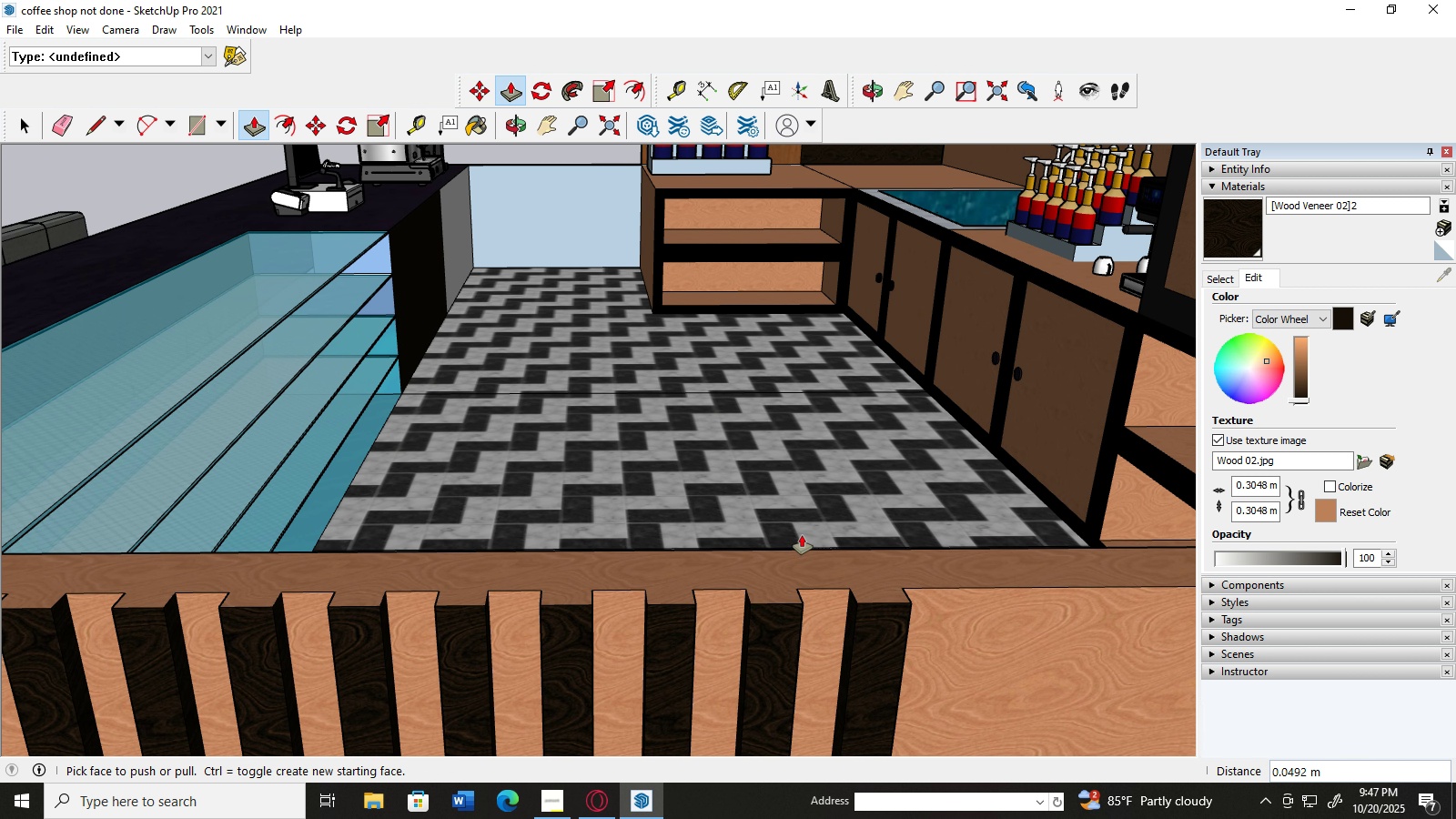 
scroll: coordinate [802, 535], scroll_direction: down, amount: 3.0
 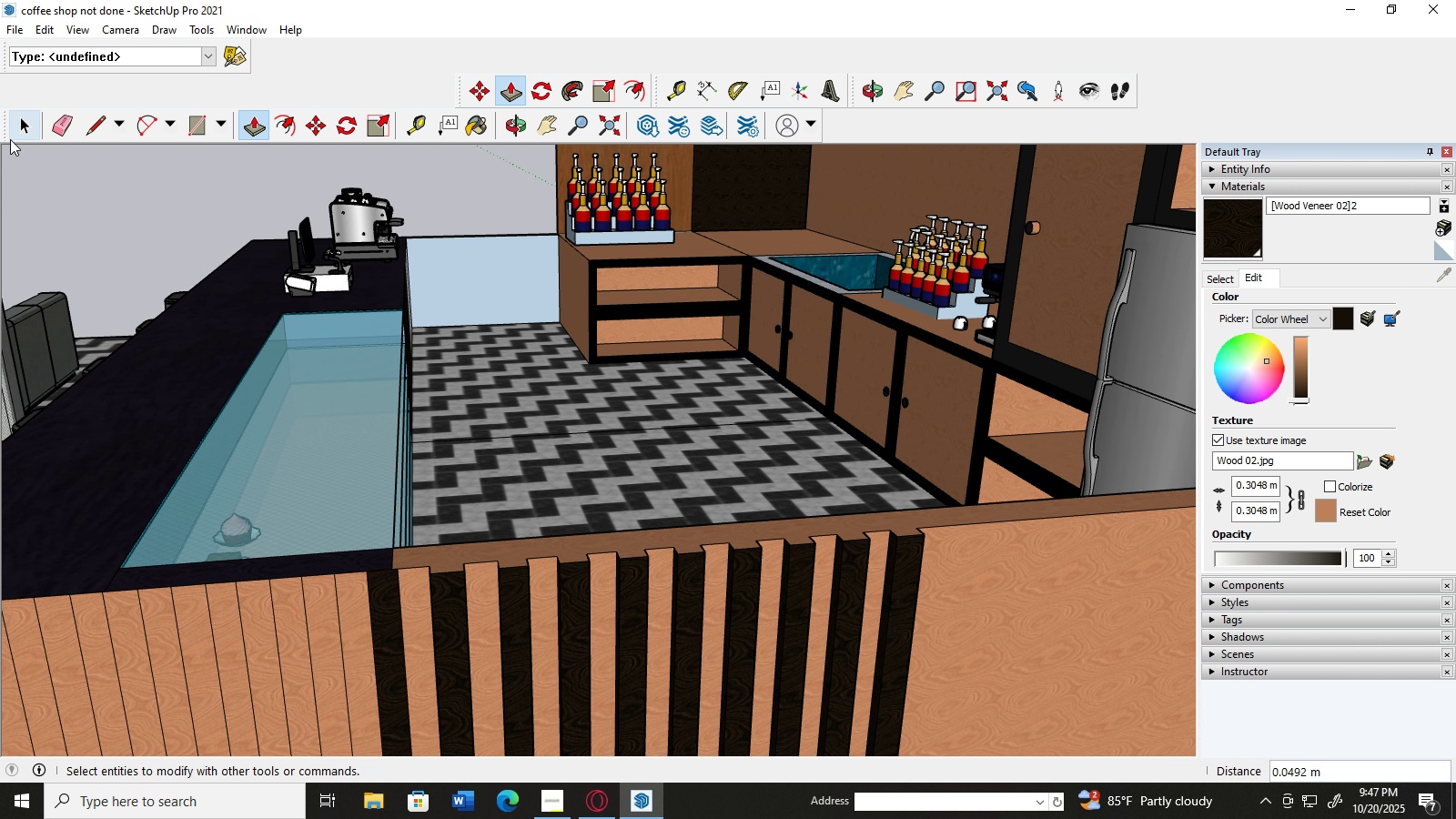 
left_click([553, 382])
 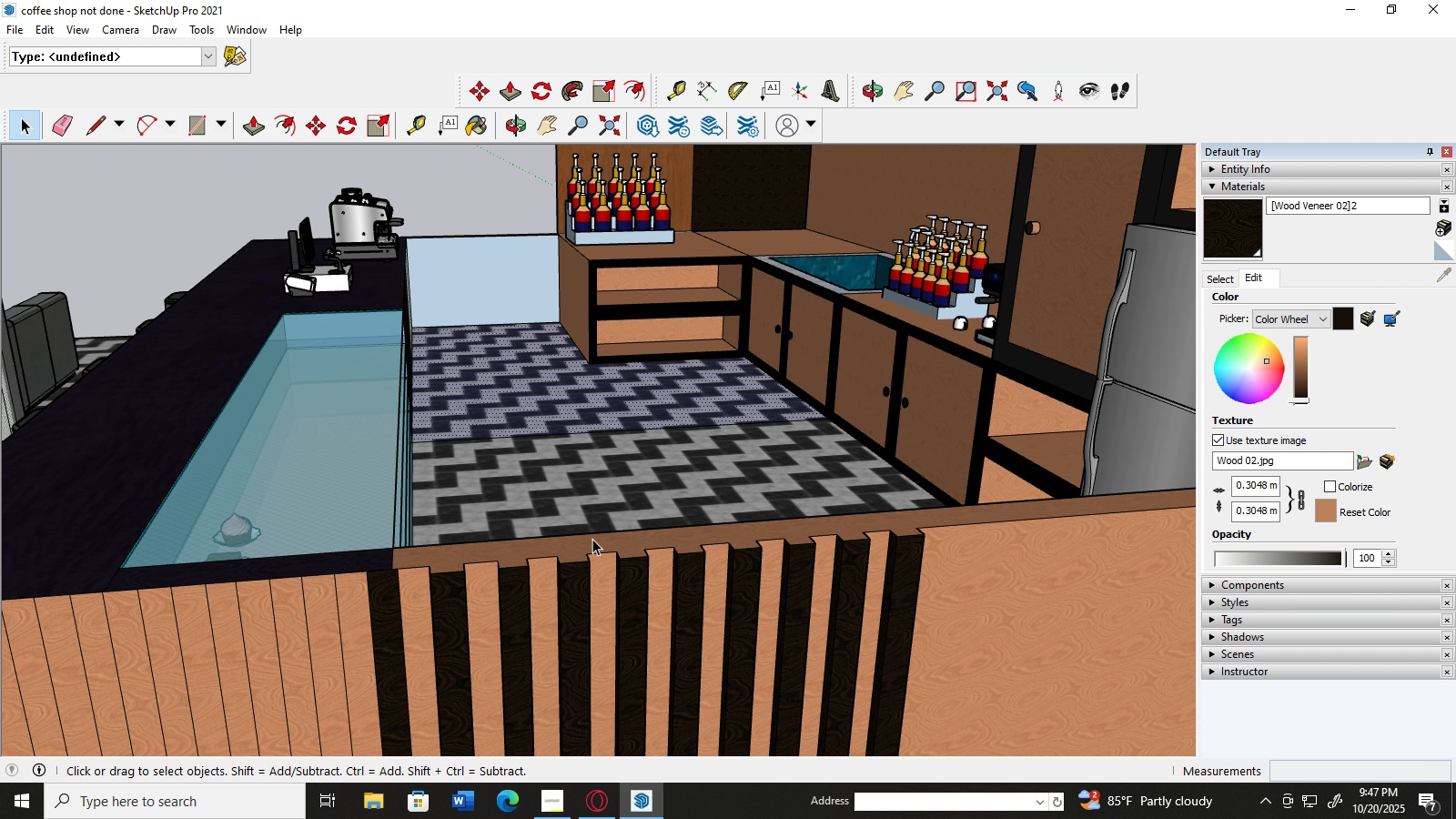 
left_click([592, 539])
 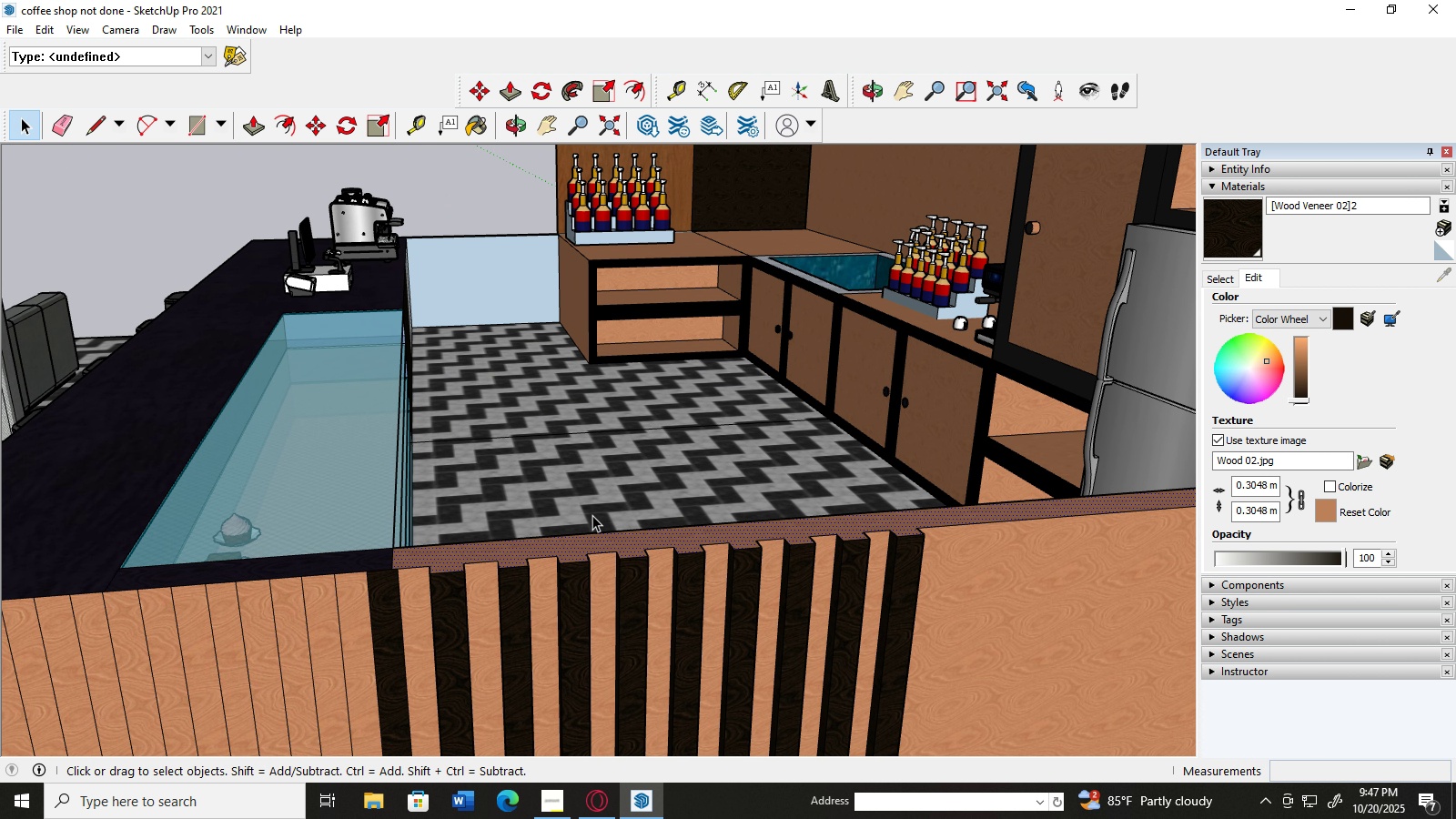 
scroll: coordinate [592, 513], scroll_direction: down, amount: 4.0
 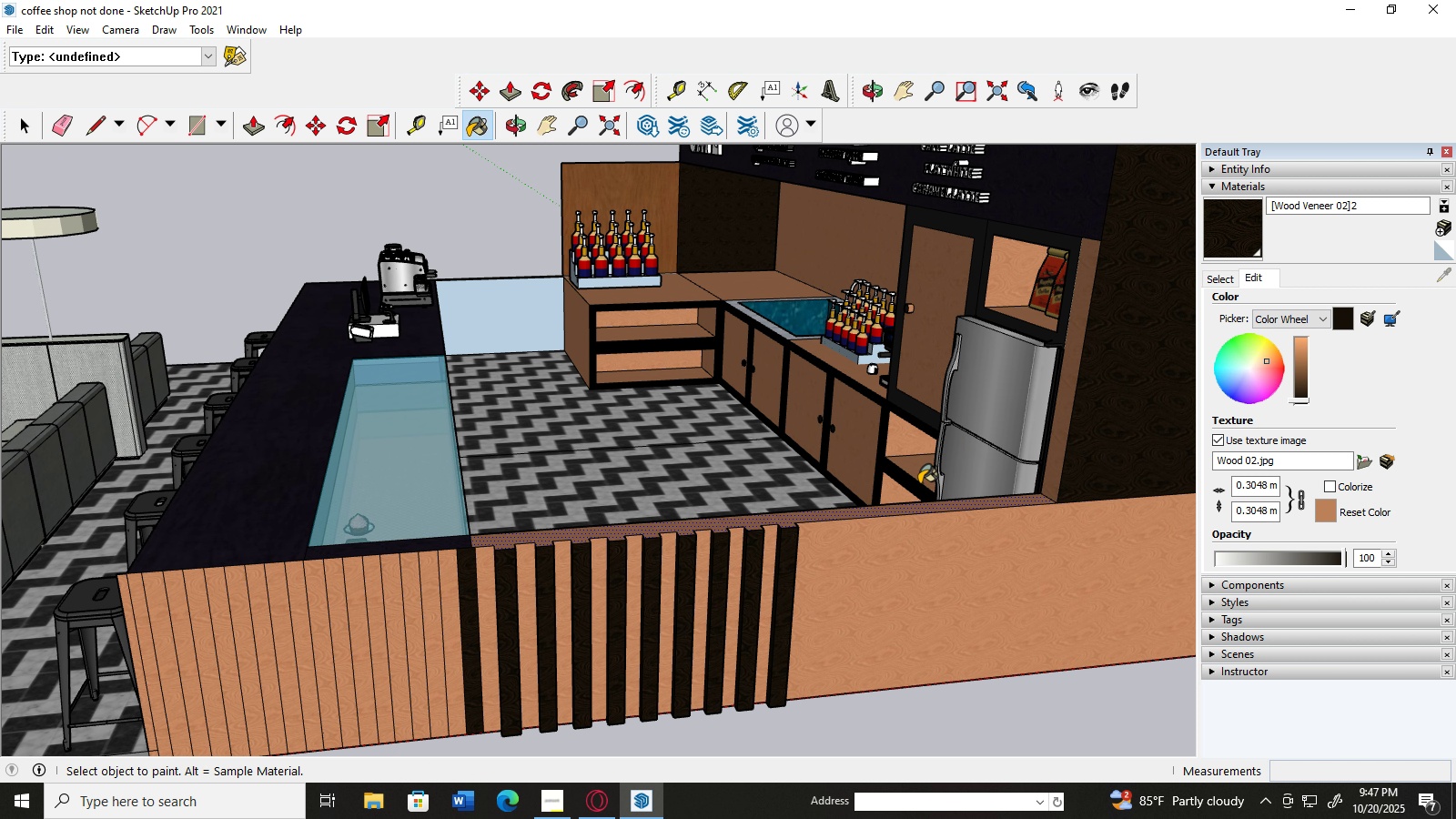 
left_click([914, 509])
 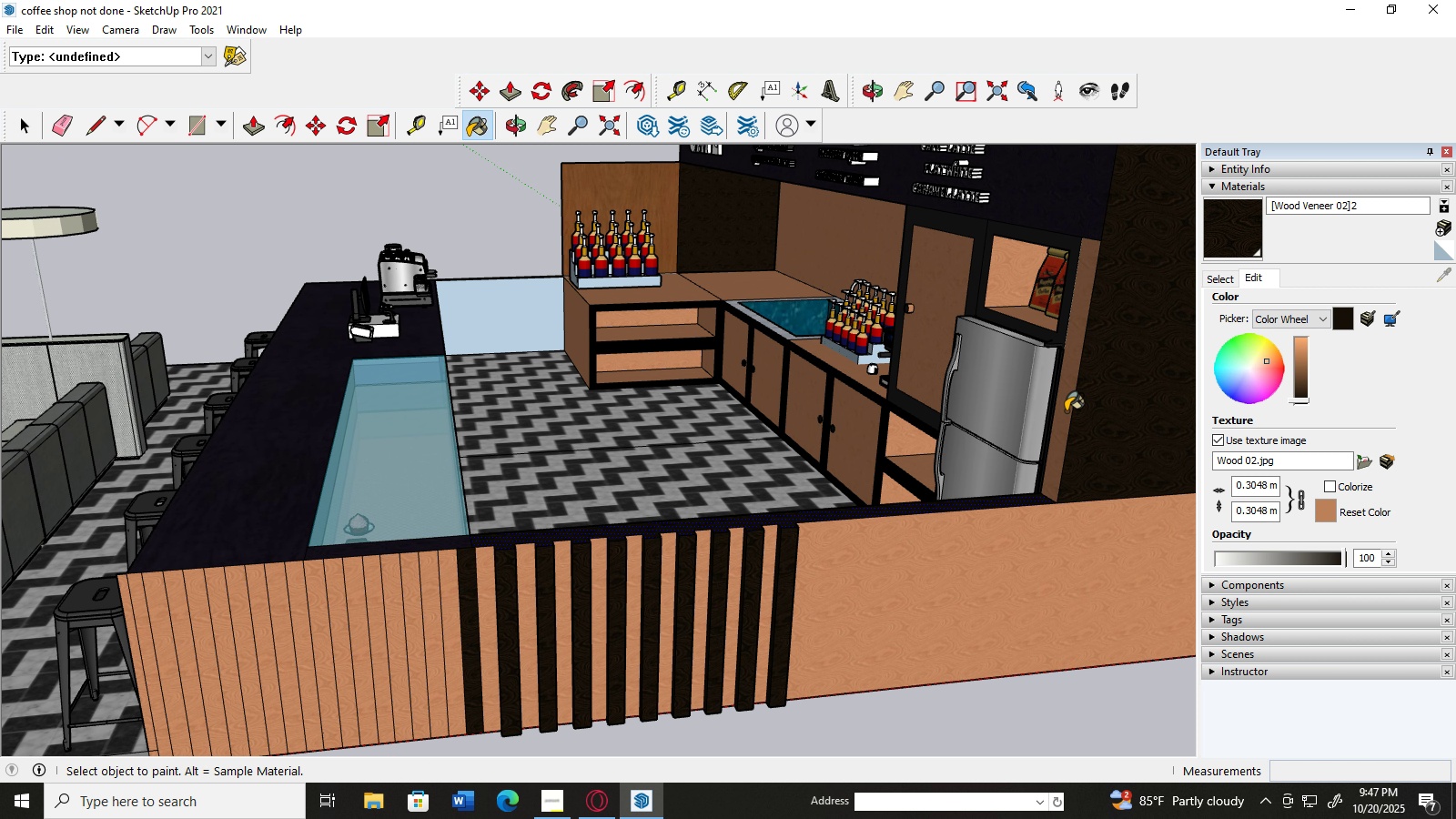 
left_click([1066, 411])
 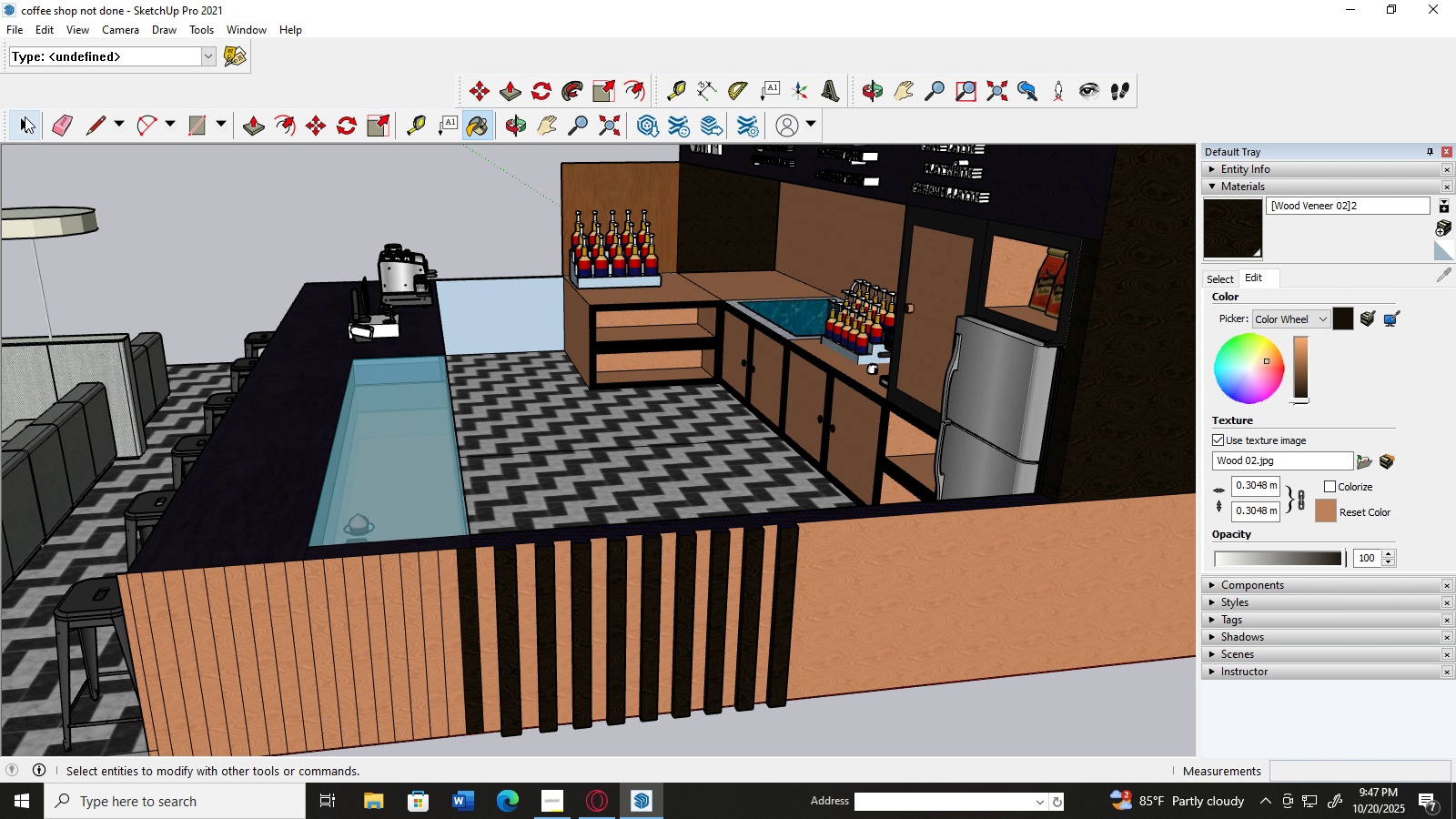 
left_click([14, 129])
 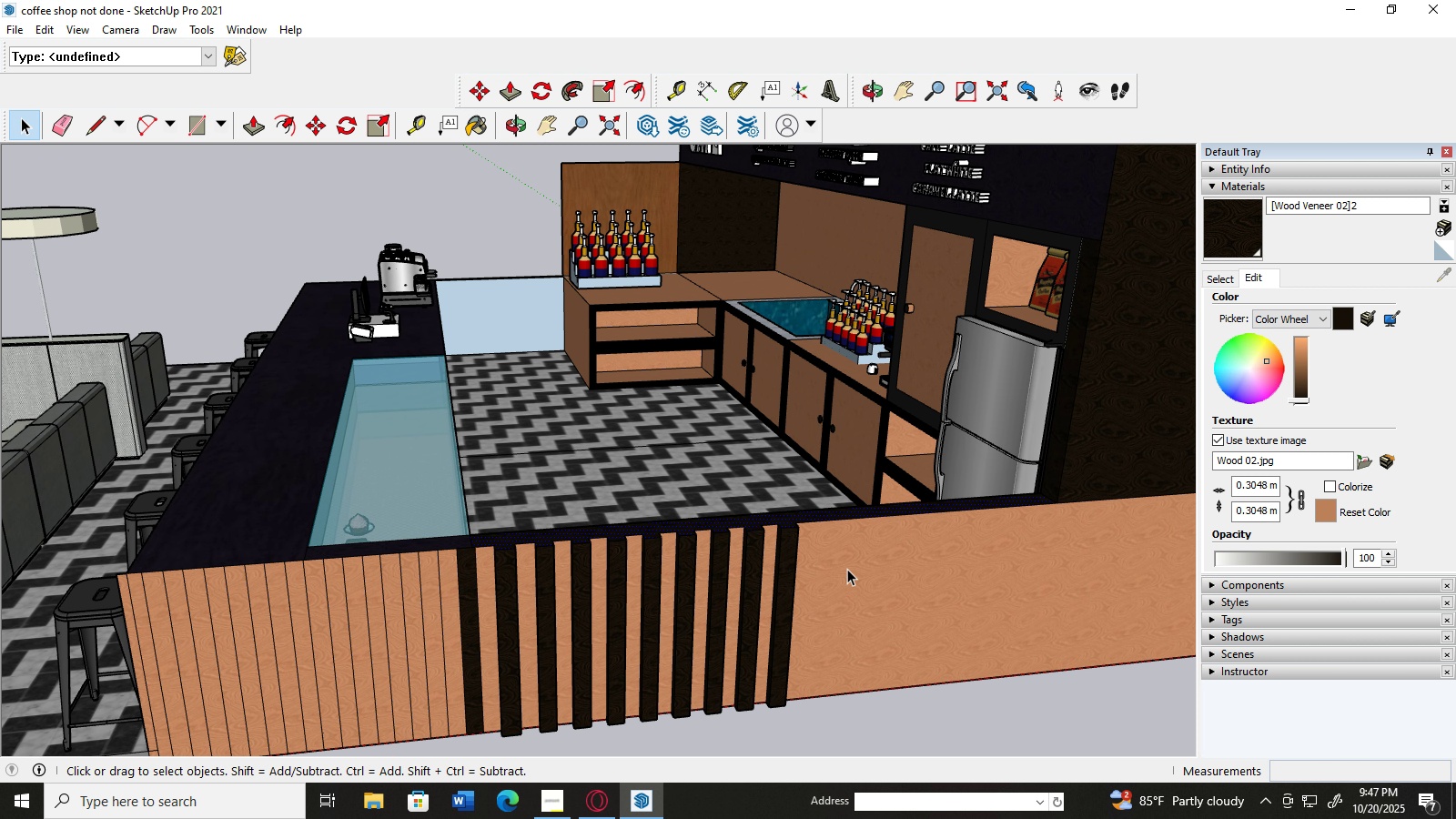 
scroll: coordinate [847, 567], scroll_direction: down, amount: 4.0
 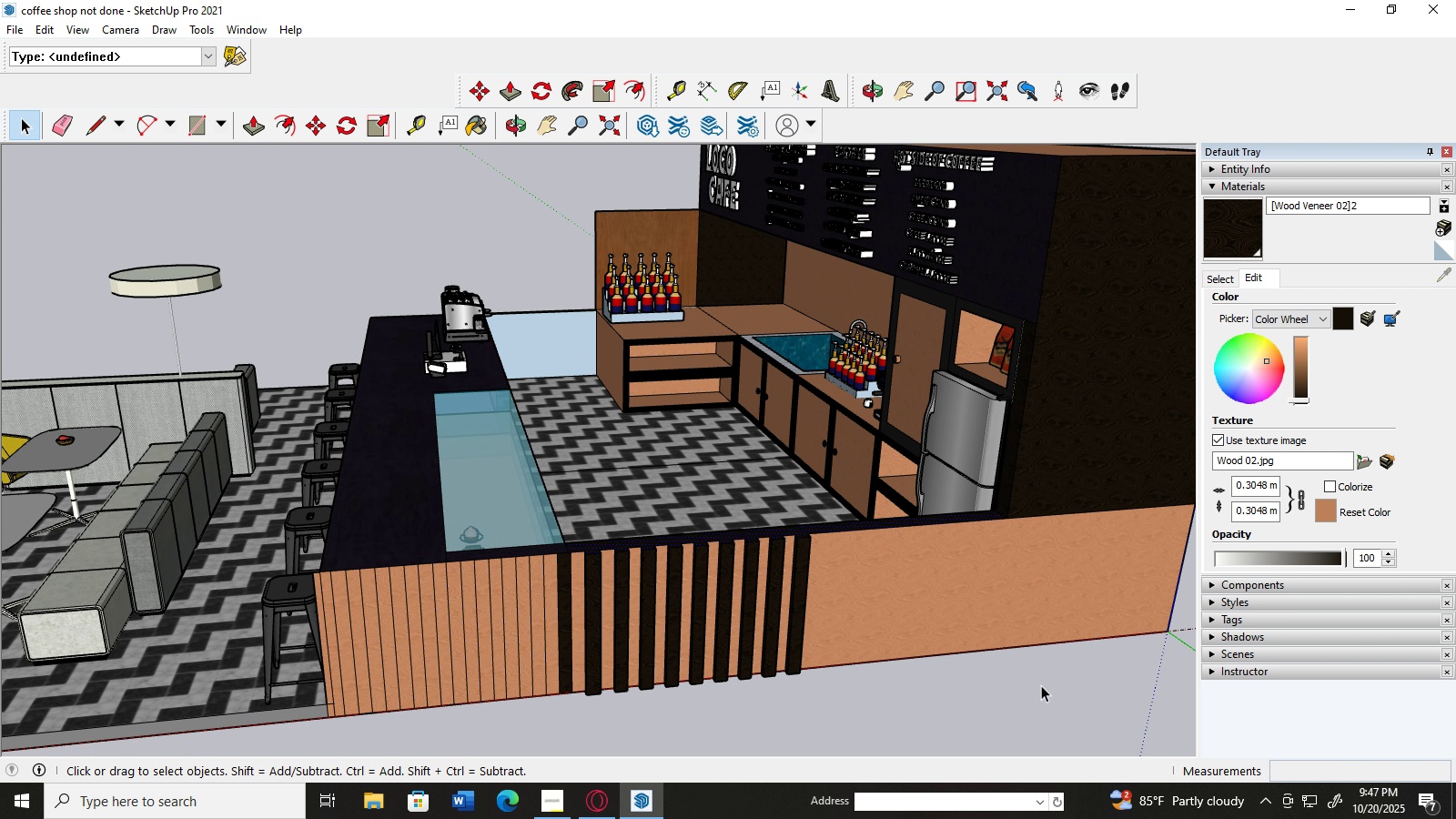 
left_click([1041, 685])
 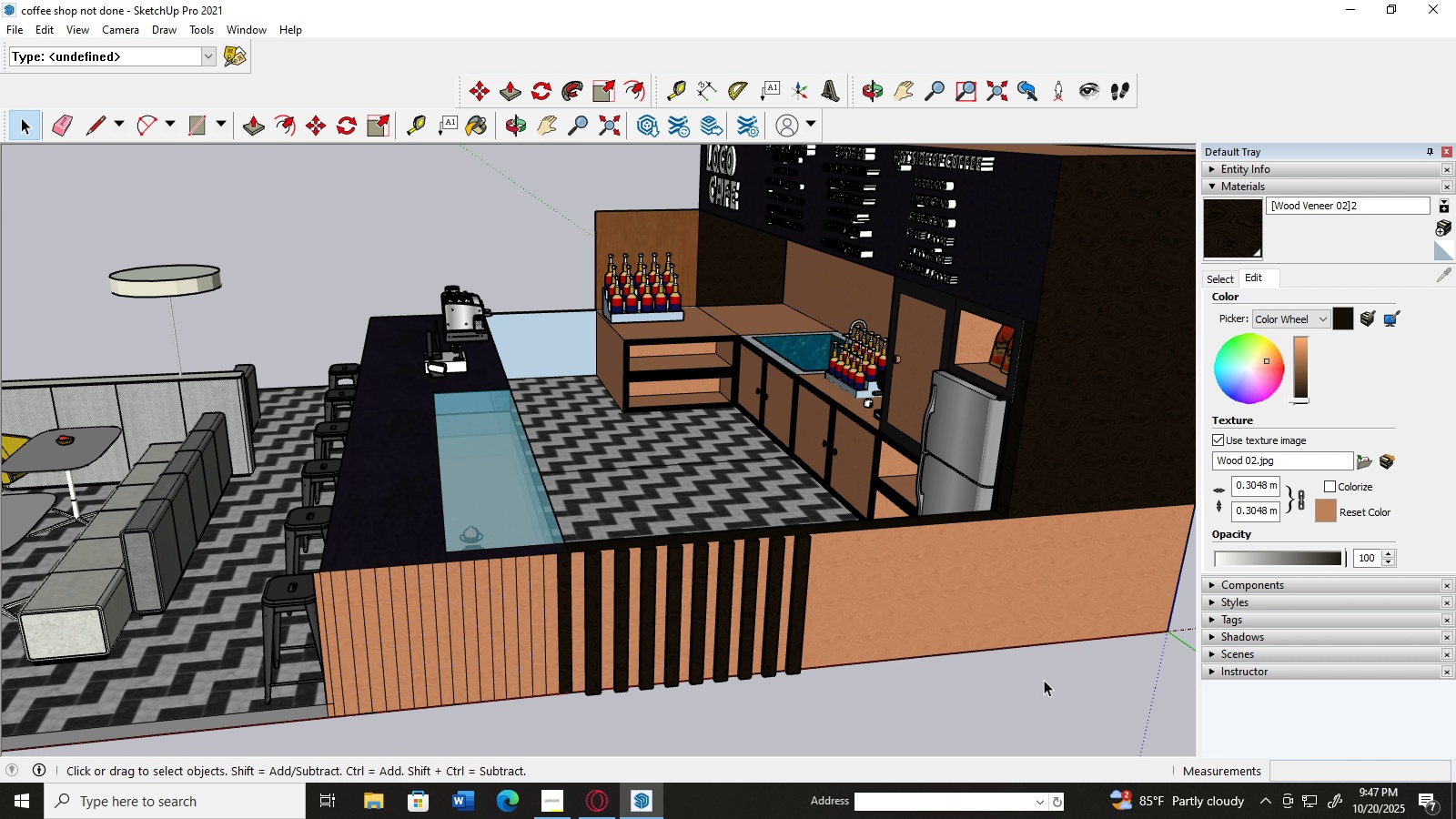 
scroll: coordinate [1044, 680], scroll_direction: up, amount: 2.0
 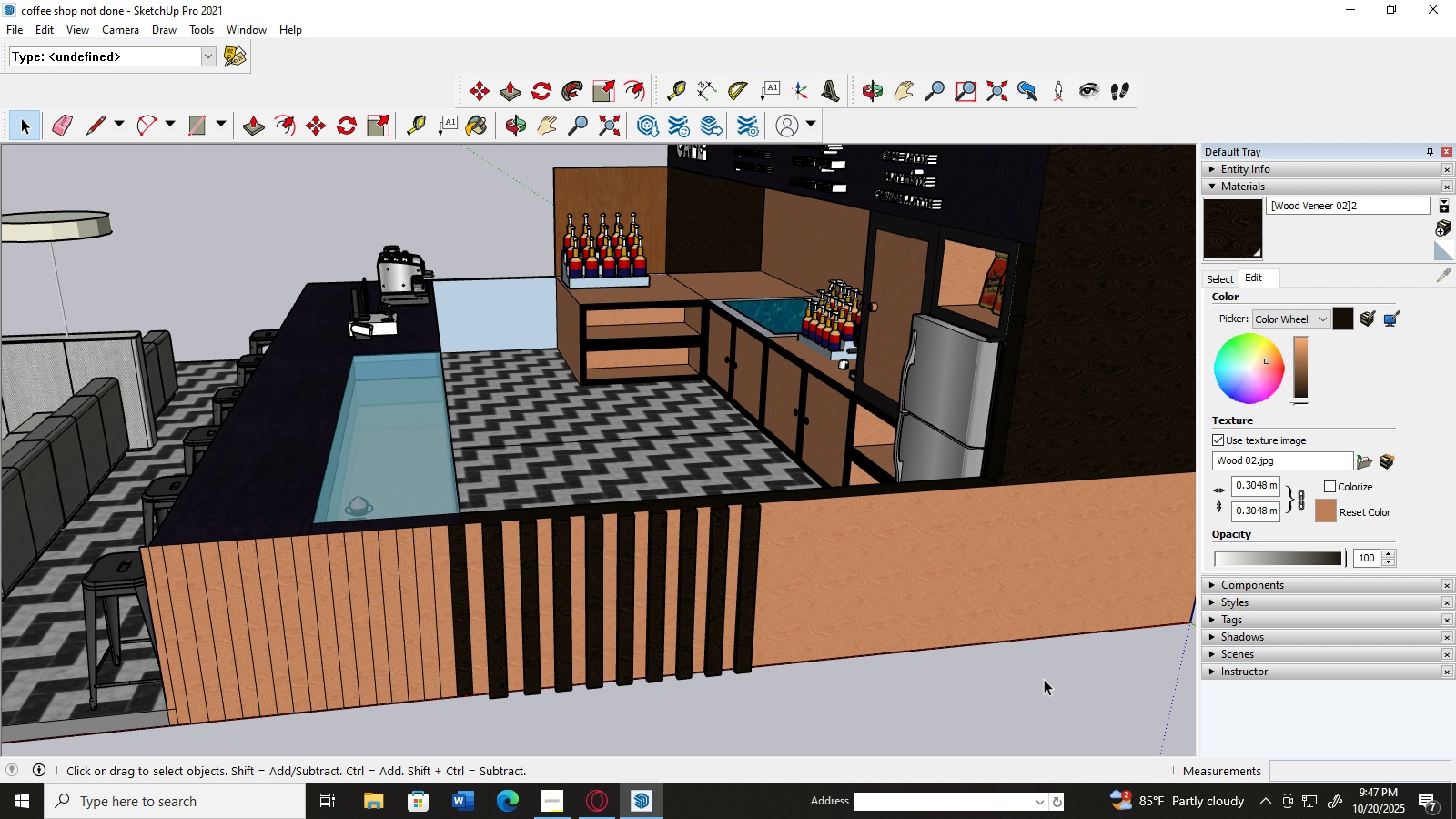 
wait(15.26)
 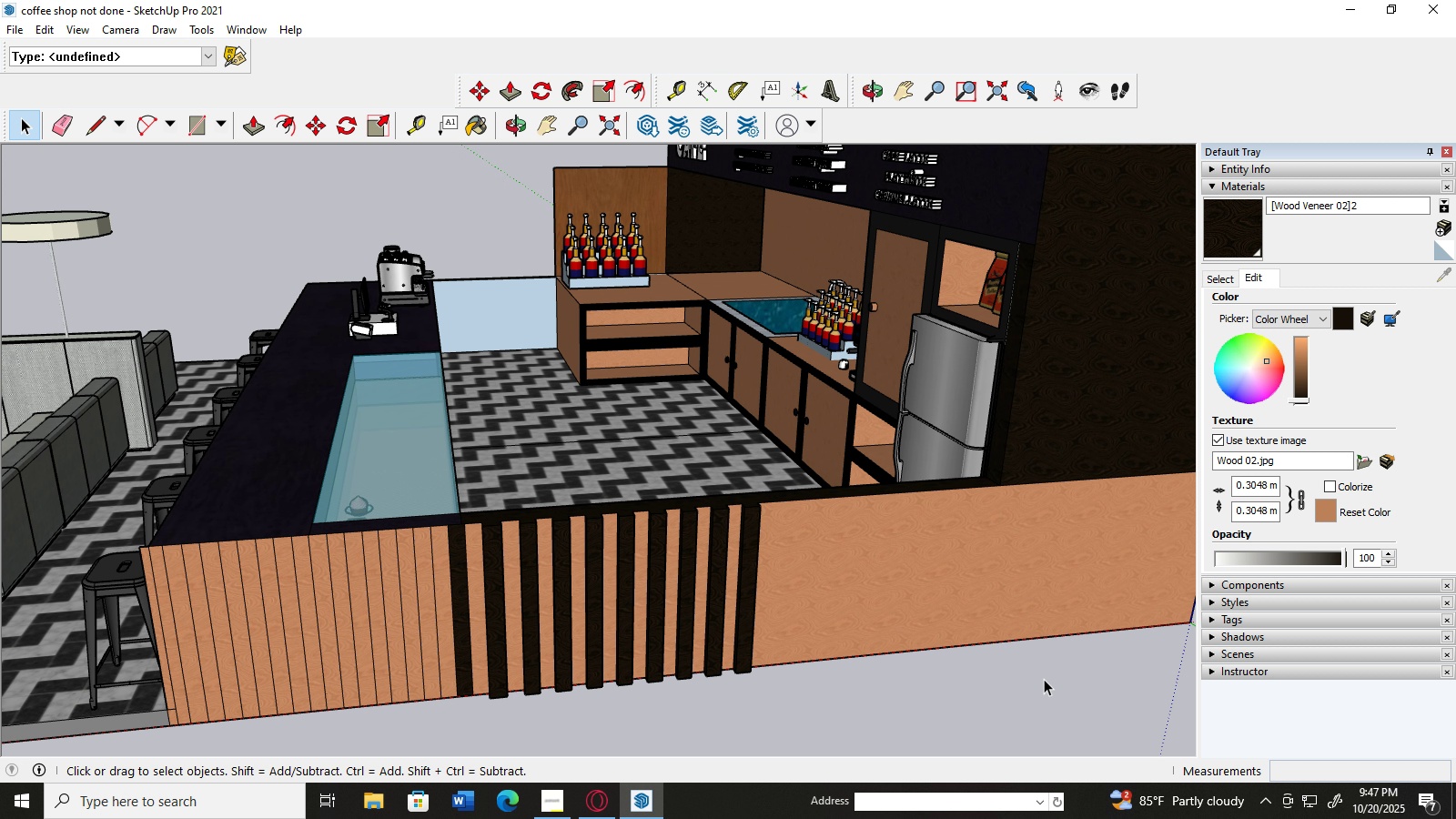 
hold_key(key=AltLeft, duration=0.72)
 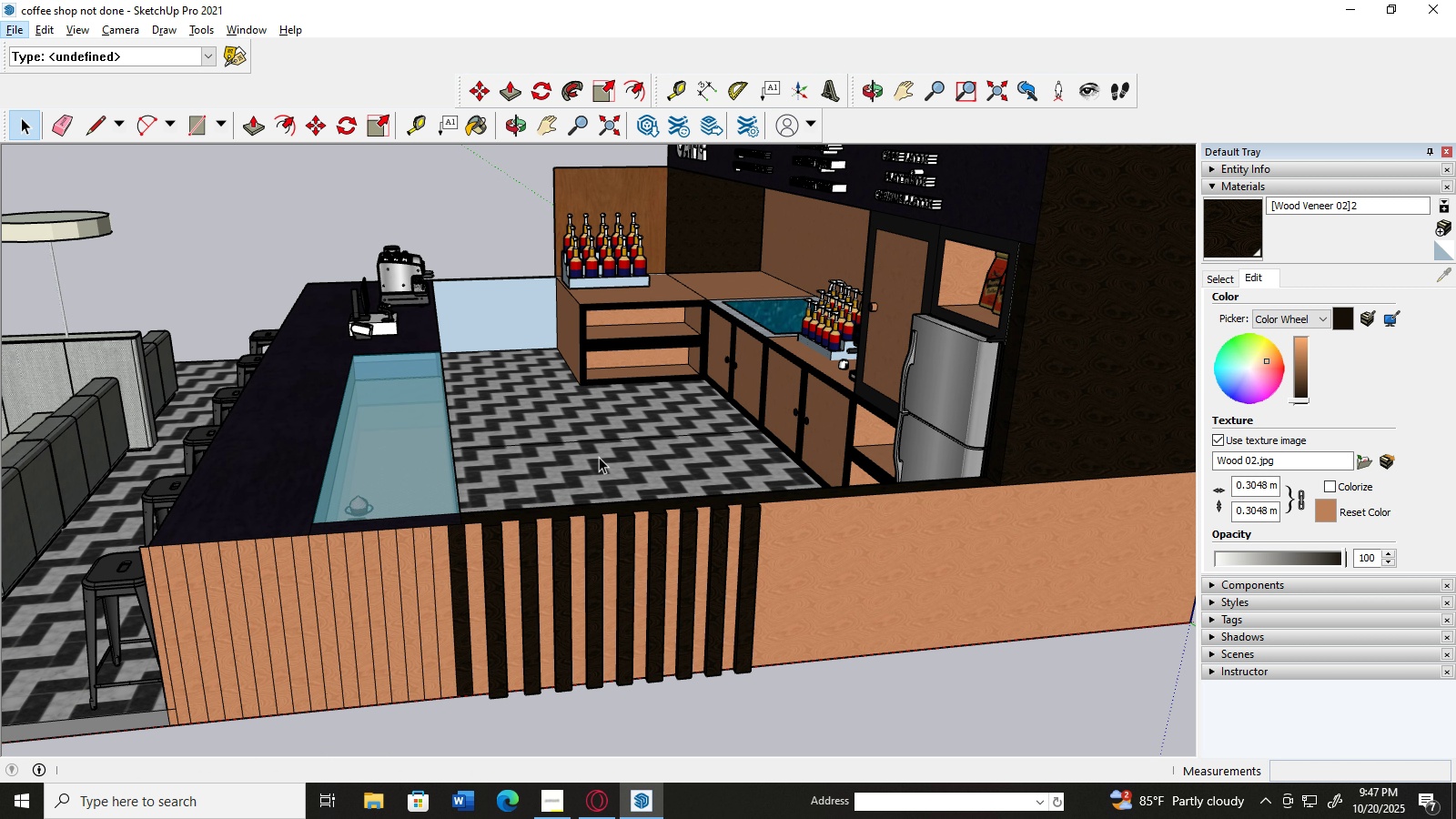 
hold_key(key=AltLeft, duration=0.54)
scroll: coordinate [599, 457], scroll_direction: up, amount: 2.0
 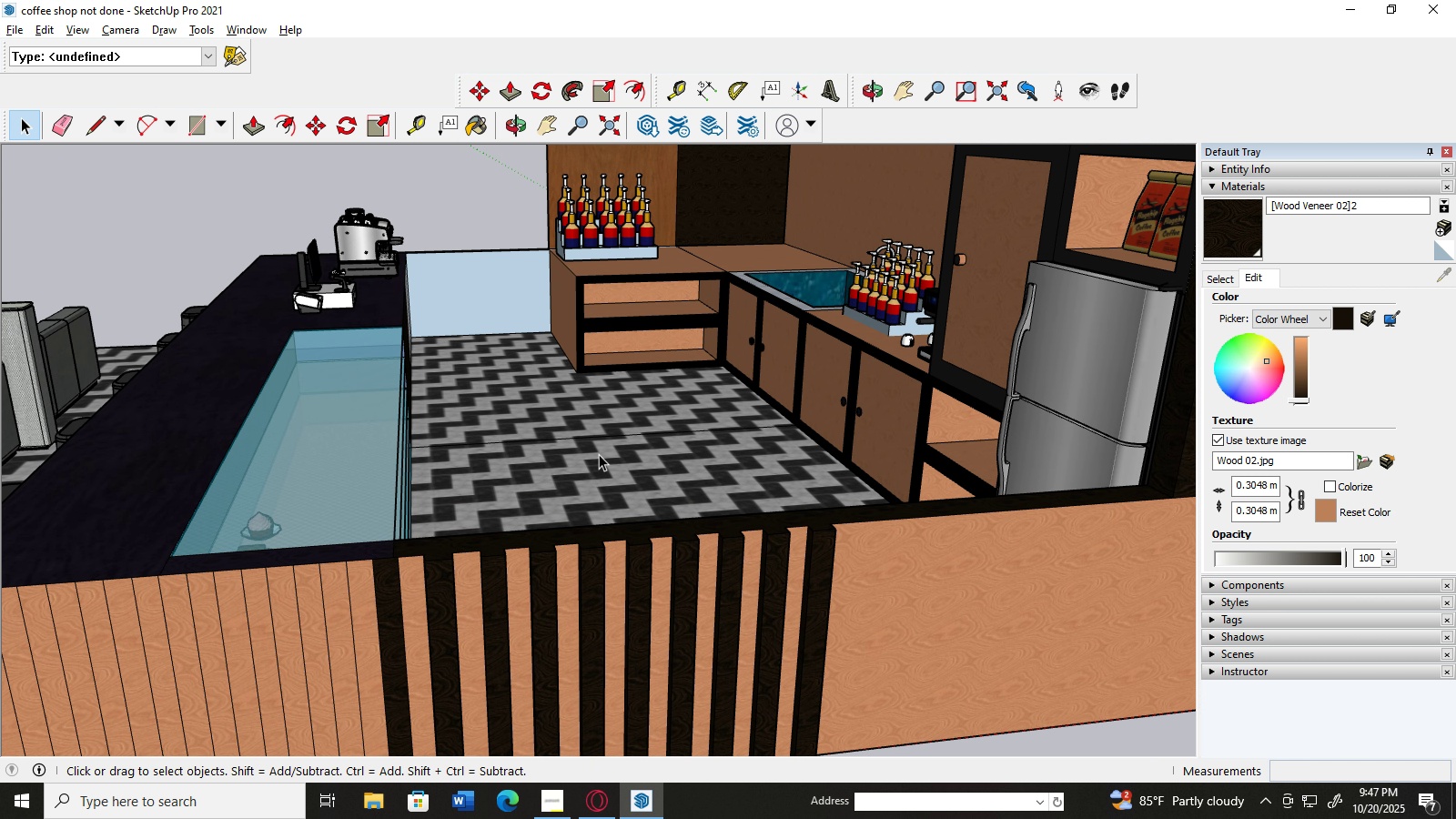 
hold_key(key=AltLeft, duration=0.89)
 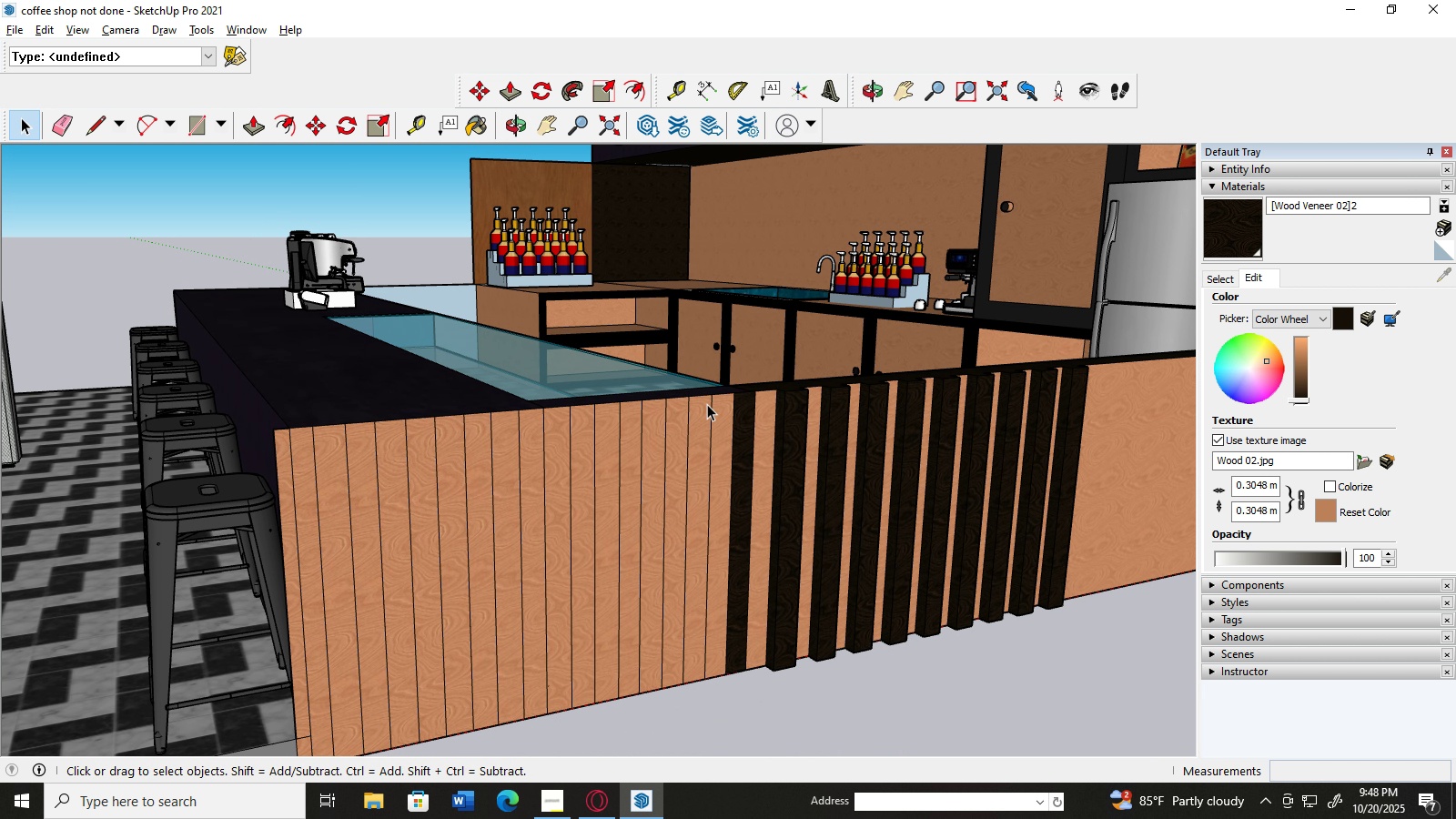 
hold_key(key=AltLeft, duration=0.41)
scroll: coordinate [707, 404], scroll_direction: down, amount: 2.0
 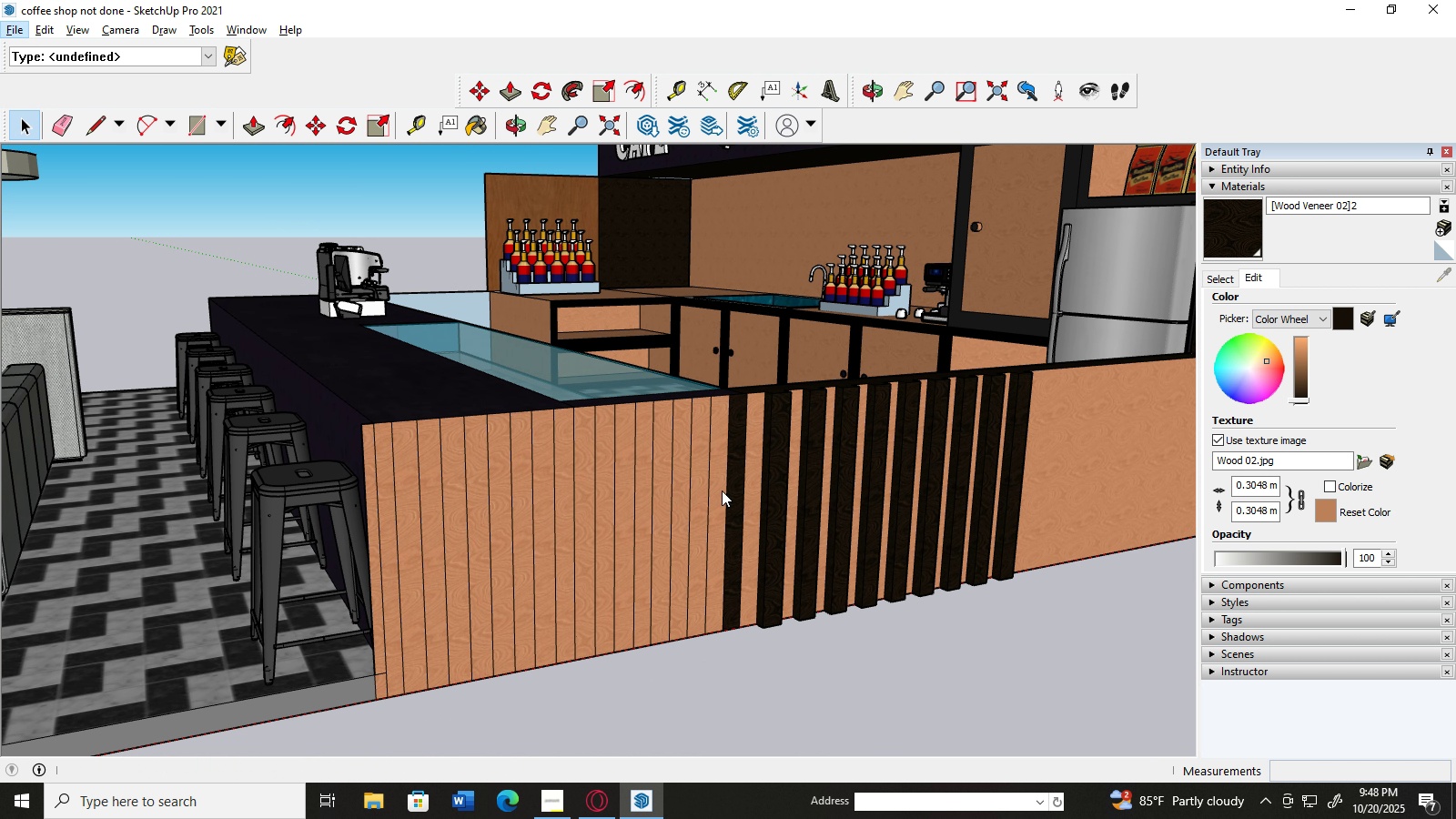 
hold_key(key=AltLeft, duration=0.37)
scroll: coordinate [734, 473], scroll_direction: up, amount: 3.0
 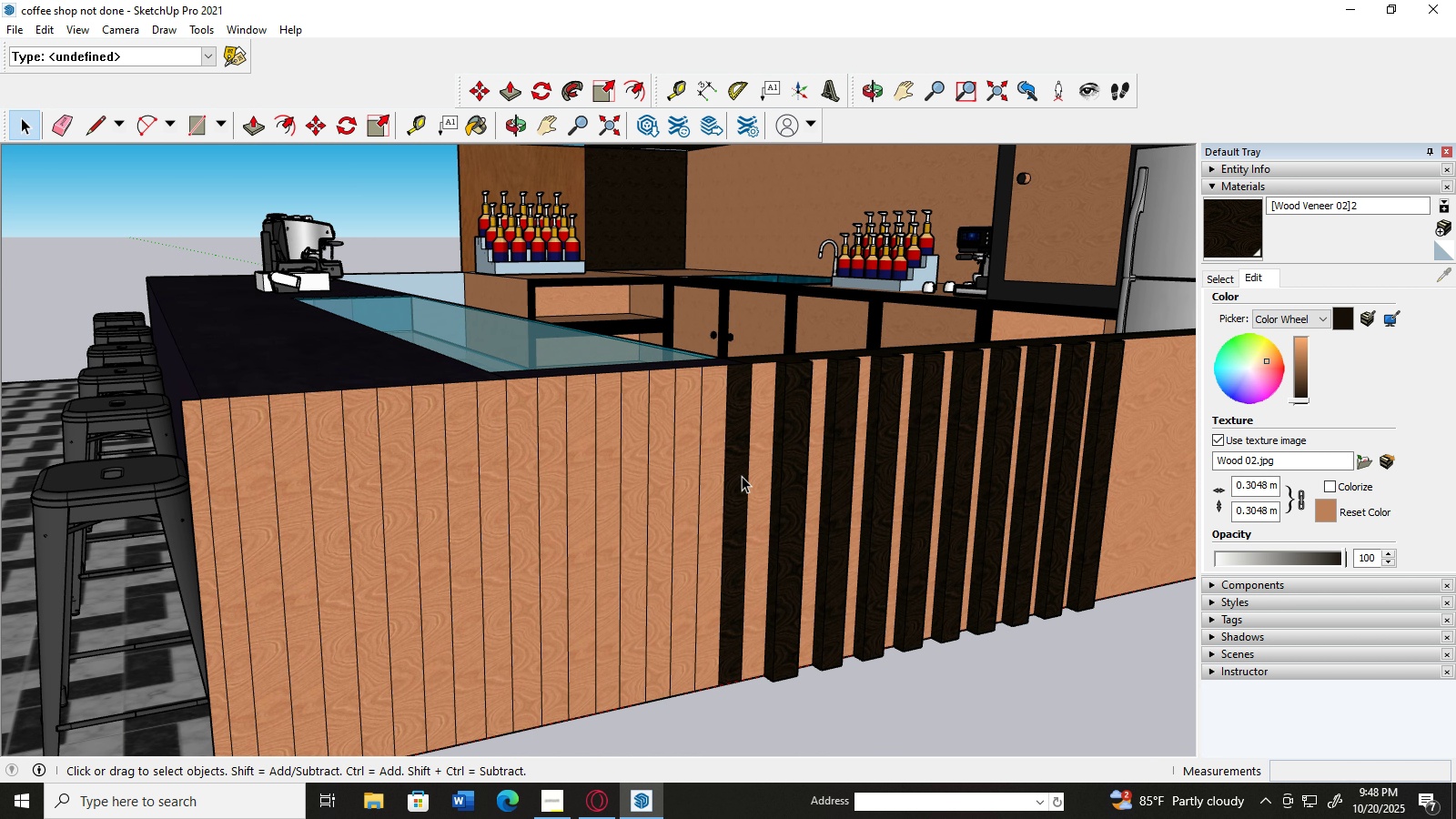 
left_click([742, 476])
 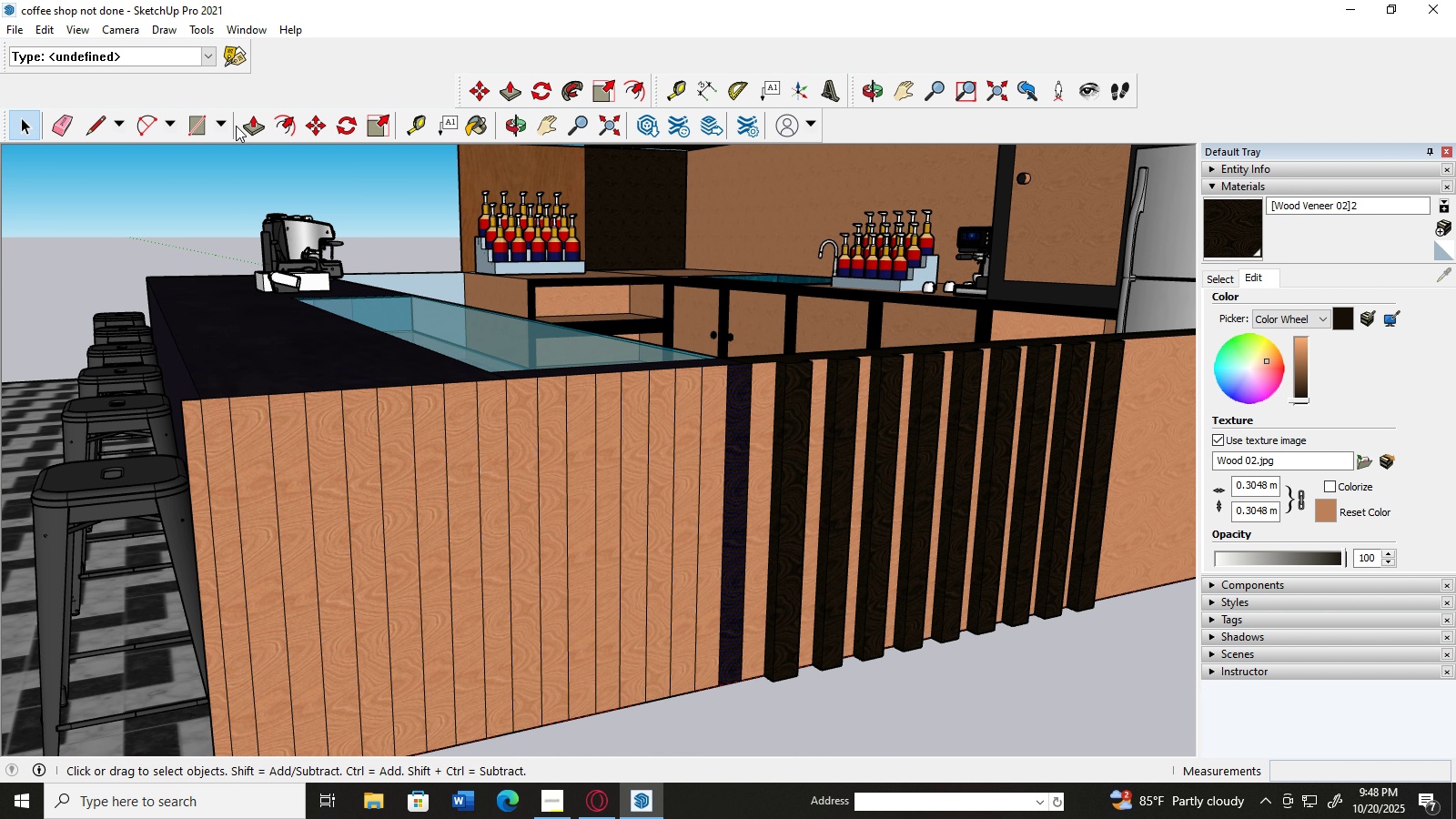 
left_click([245, 120])
 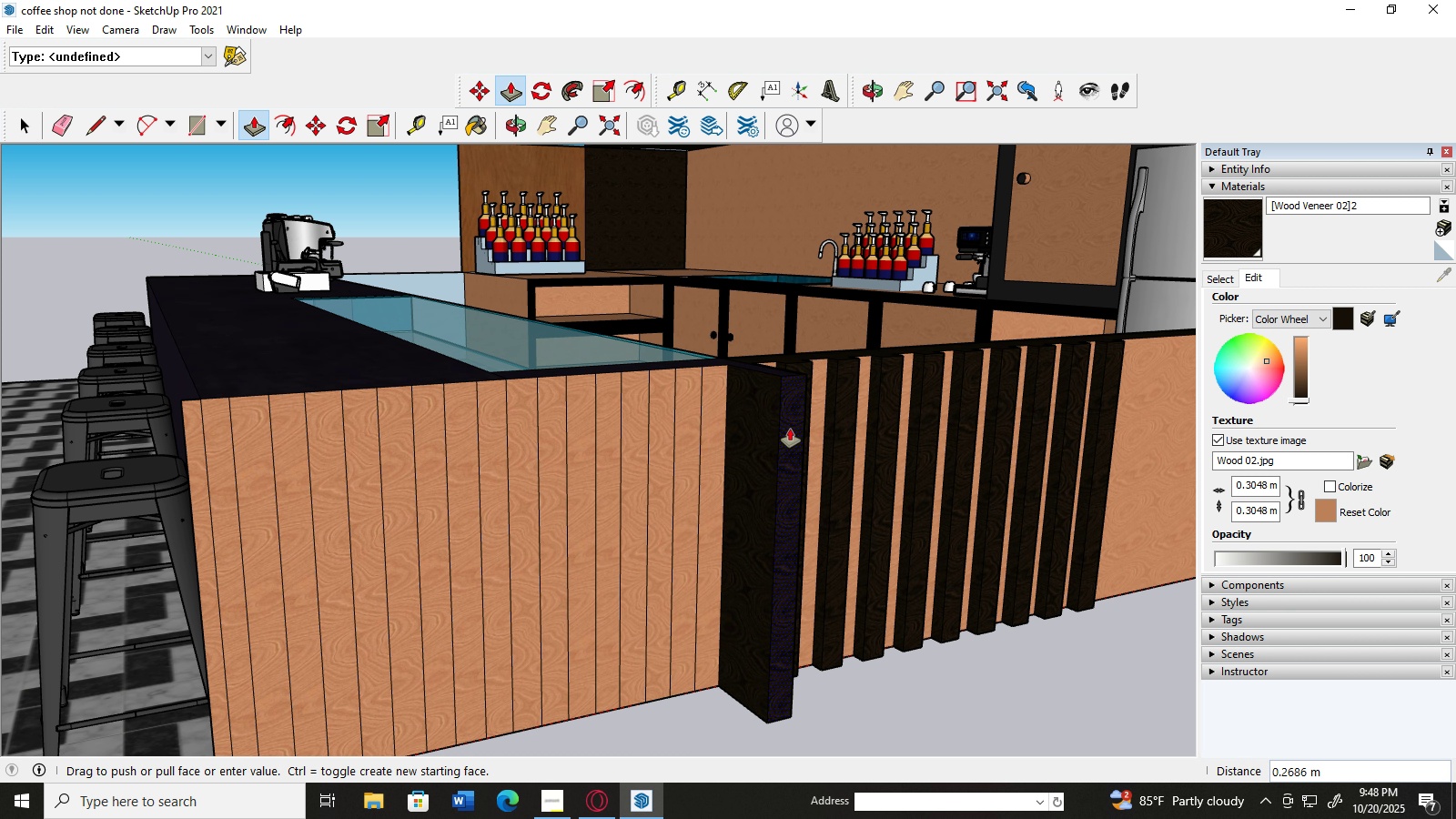 
scroll: coordinate [792, 384], scroll_direction: up, amount: 5.0
 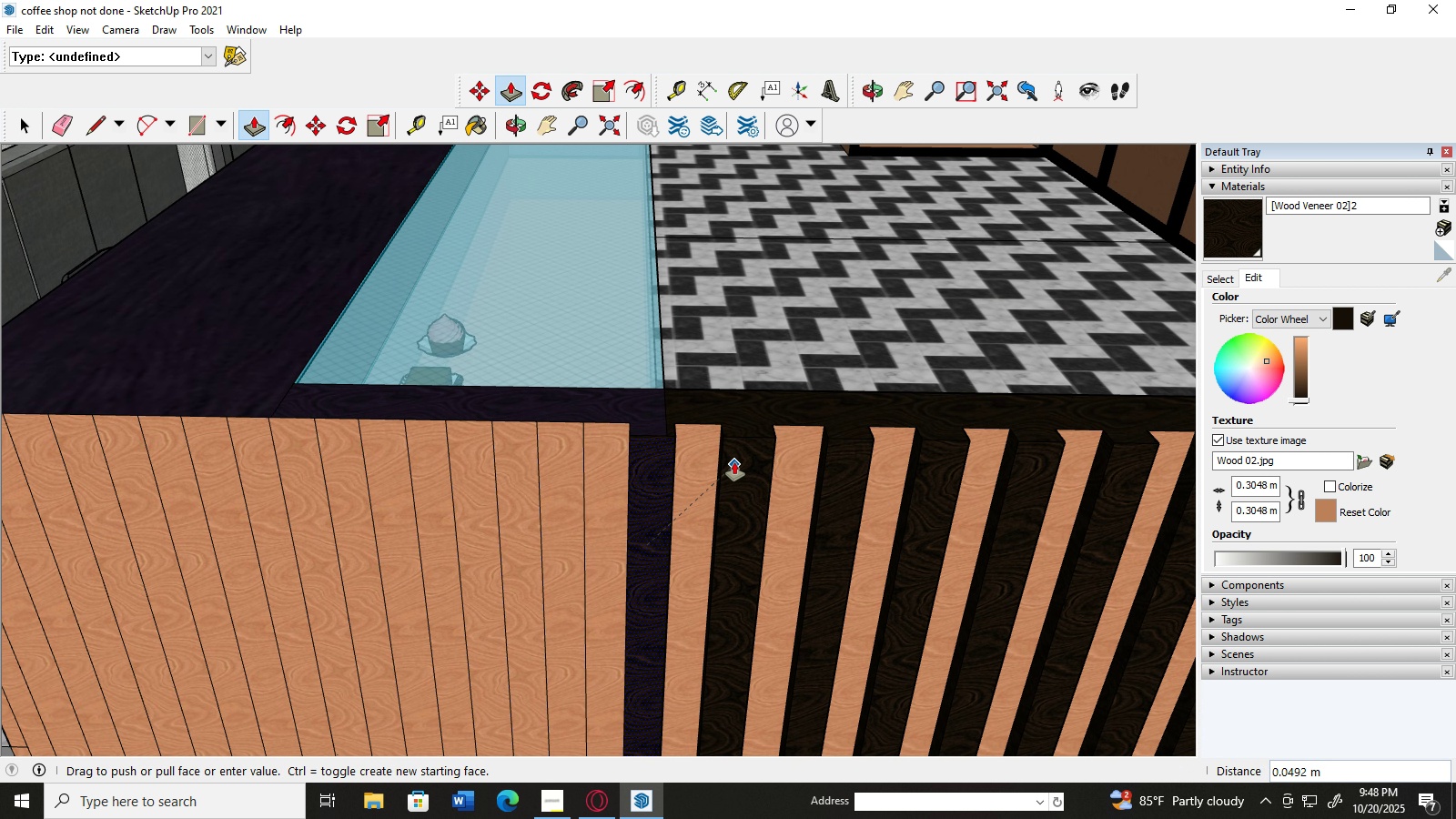 
left_click([730, 458])
 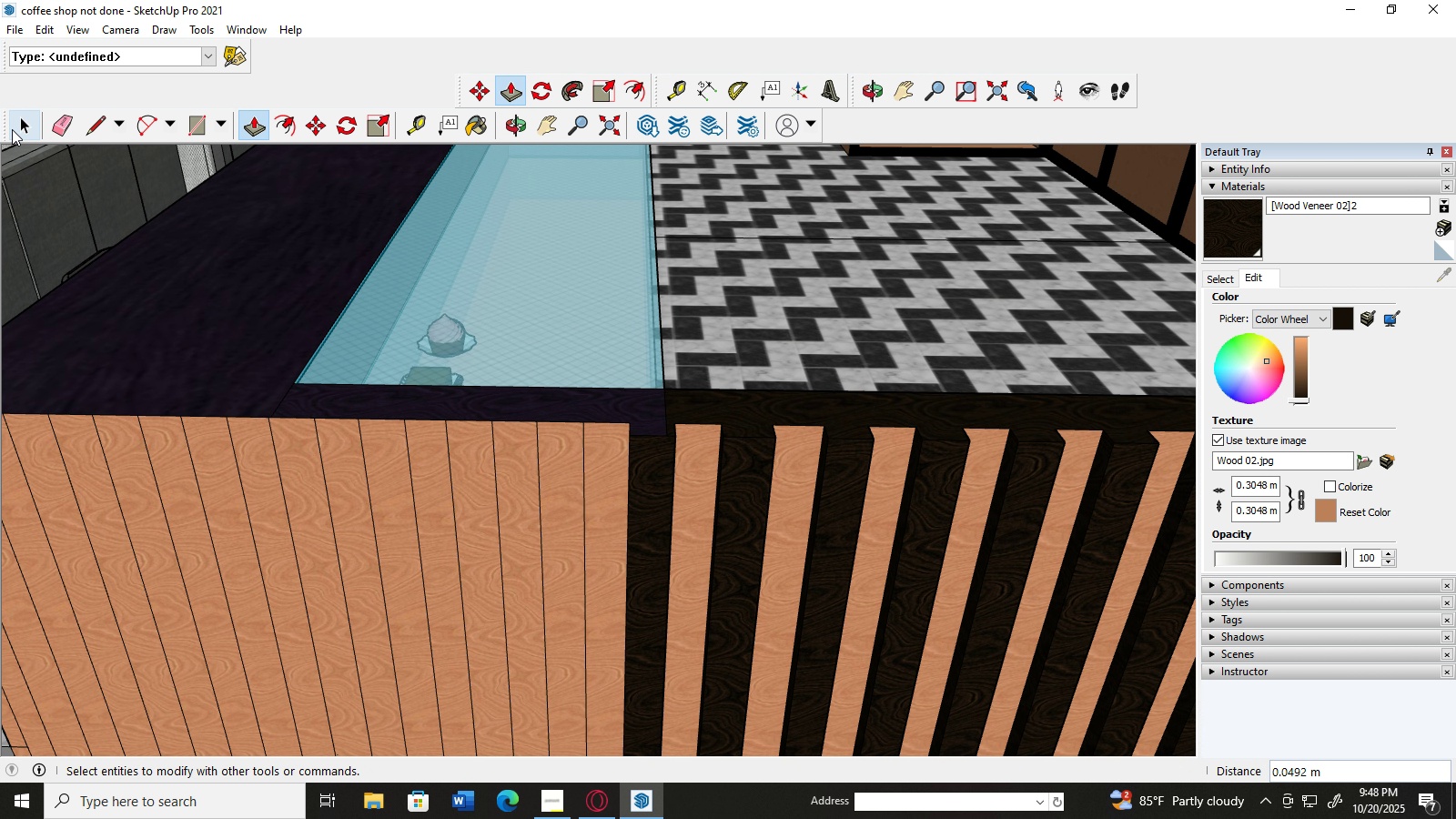 
left_click([12, 128])
 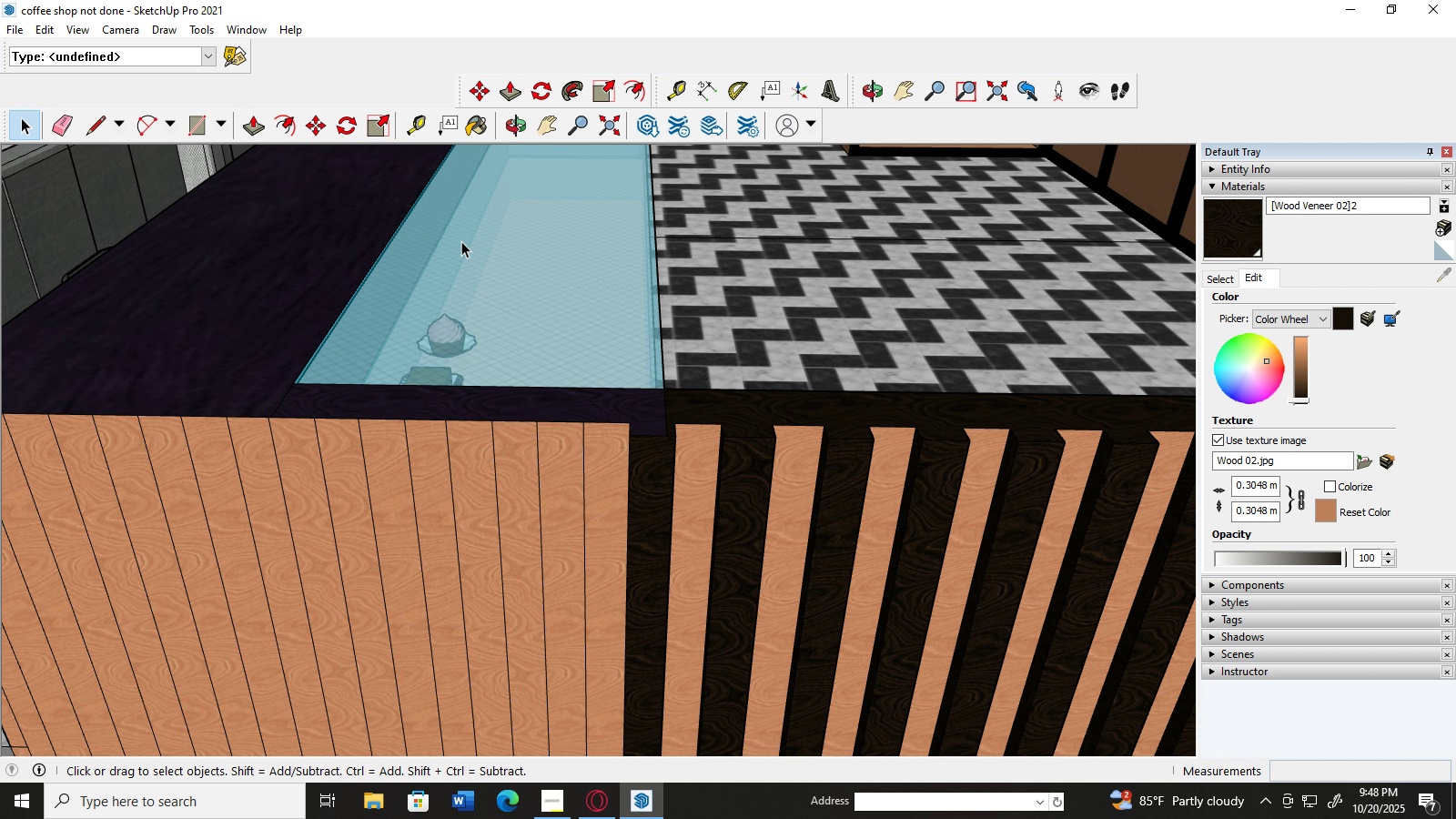 
scroll: coordinate [634, 330], scroll_direction: down, amount: 12.0
 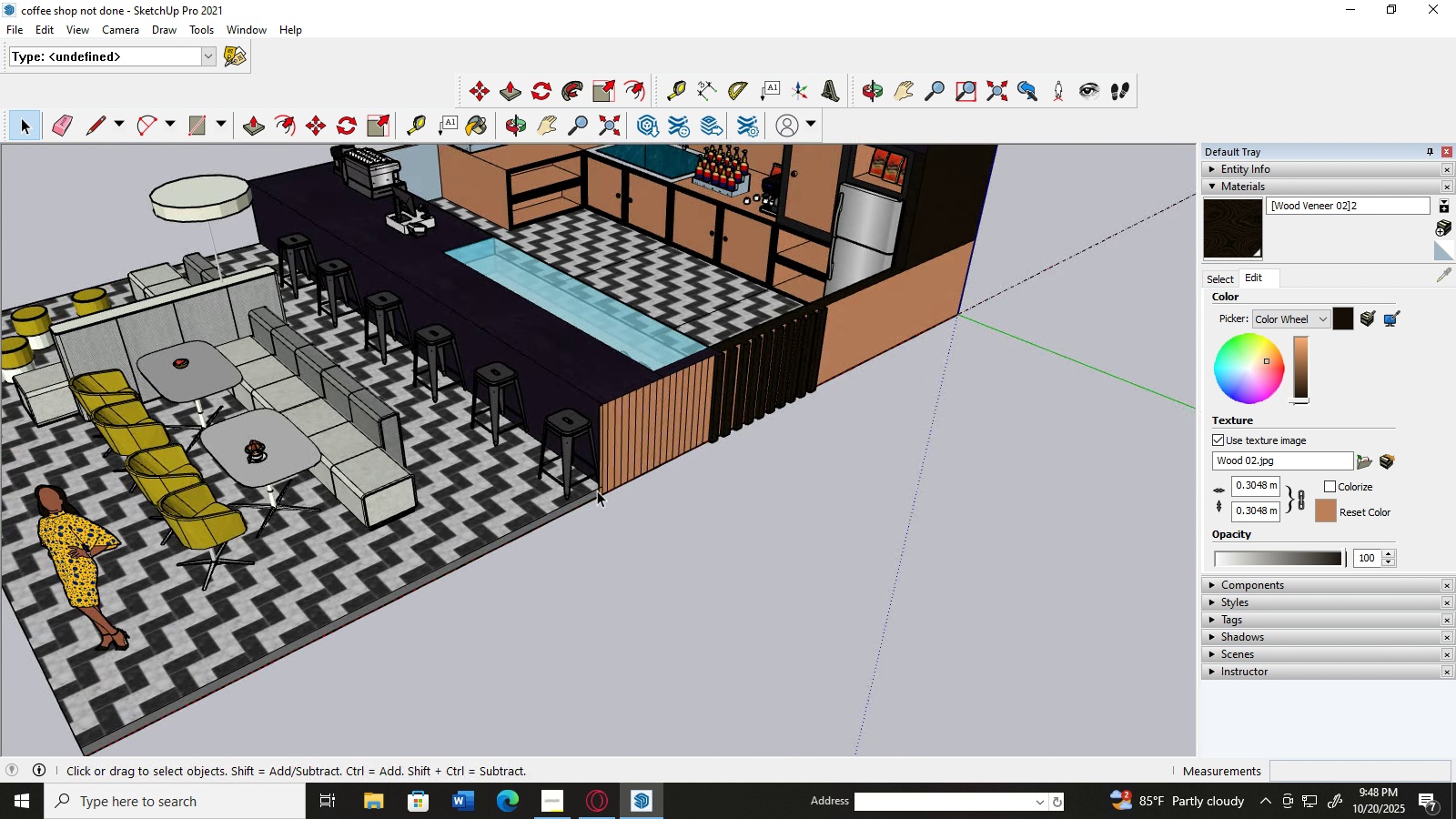 
scroll: coordinate [740, 481], scroll_direction: up, amount: 4.0
 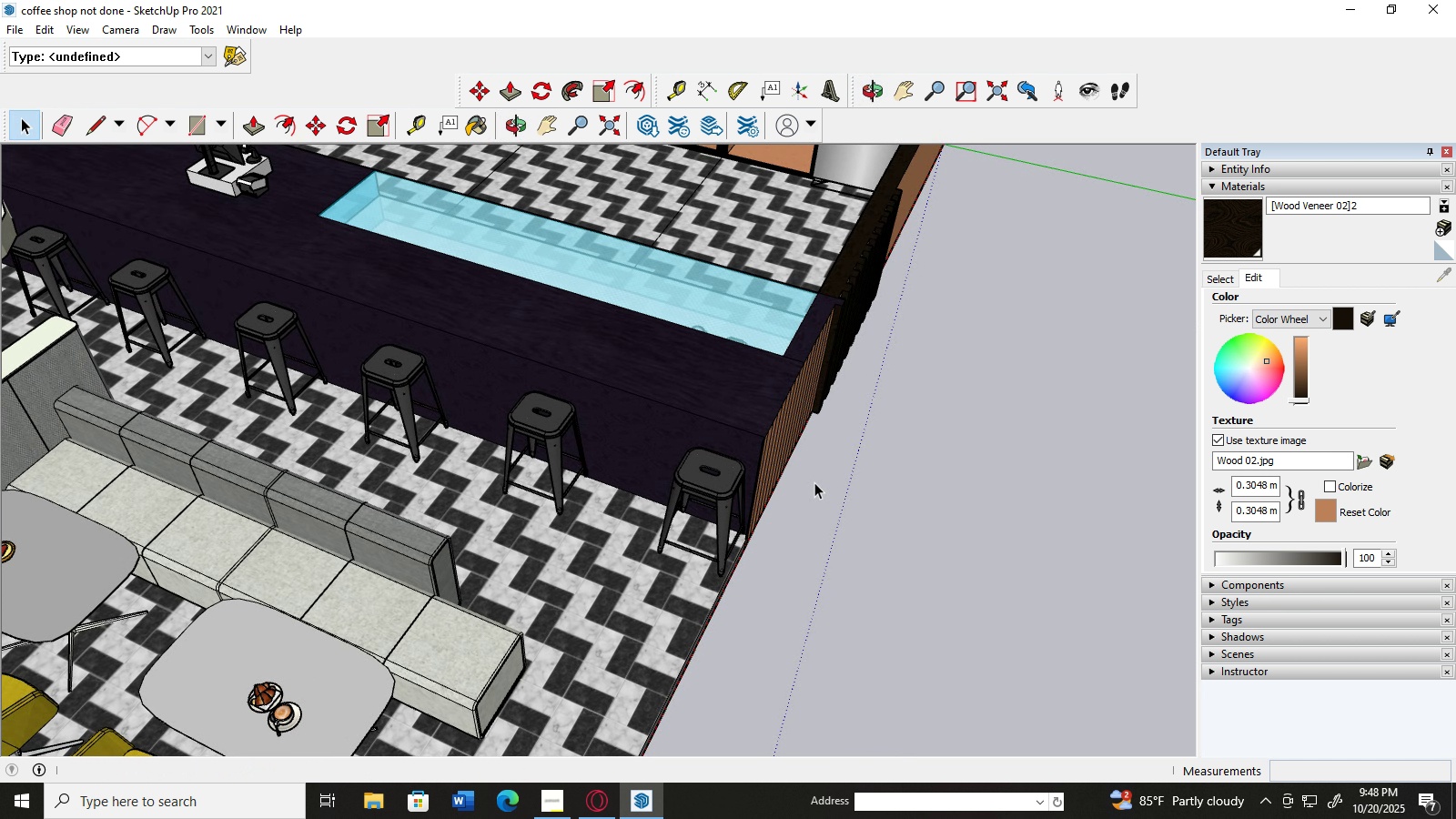 
hold_key(key=AltLeft, duration=0.54)
scroll: coordinate [814, 482], scroll_direction: up, amount: 2.0
 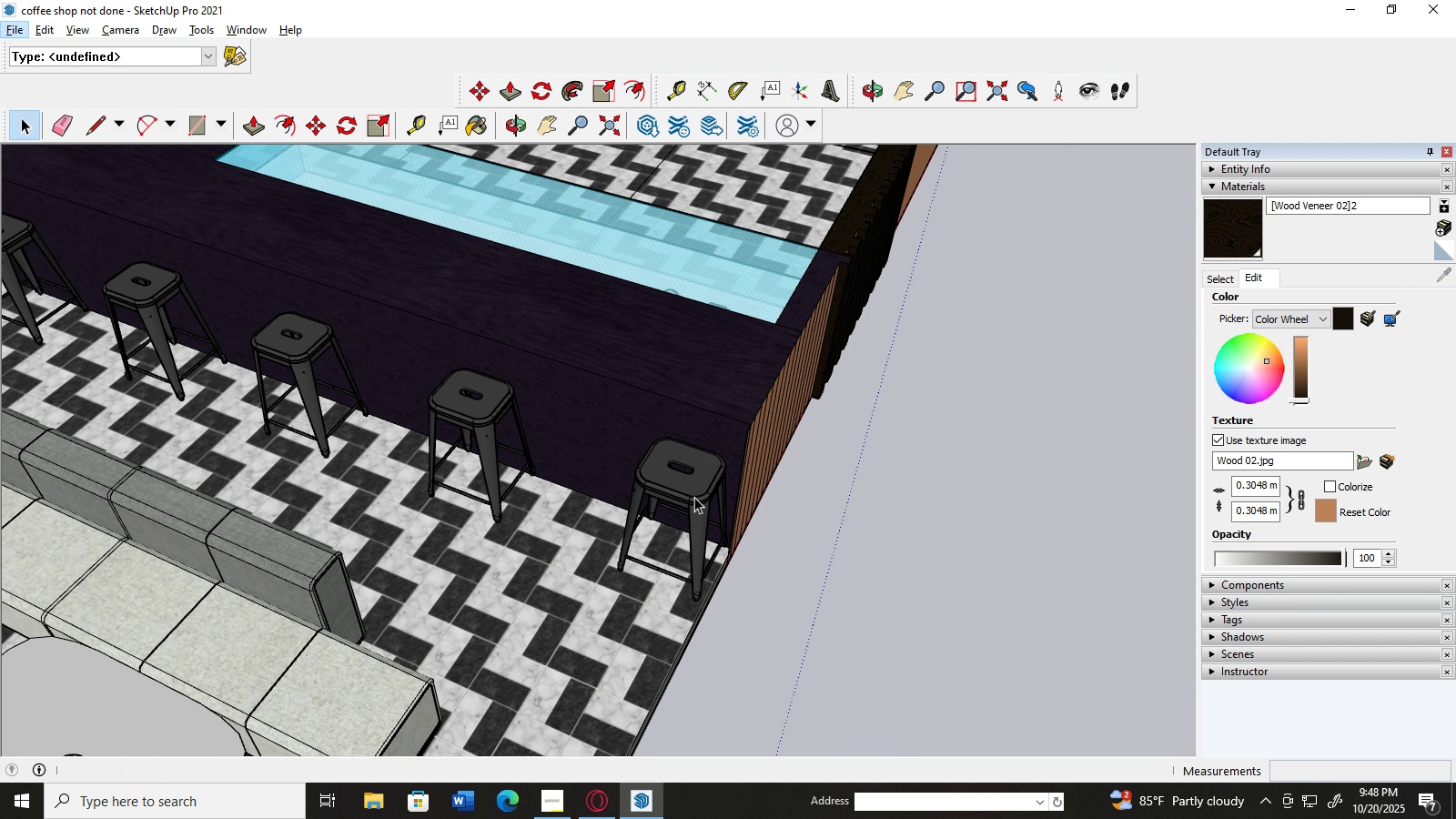 
left_click([694, 497])
 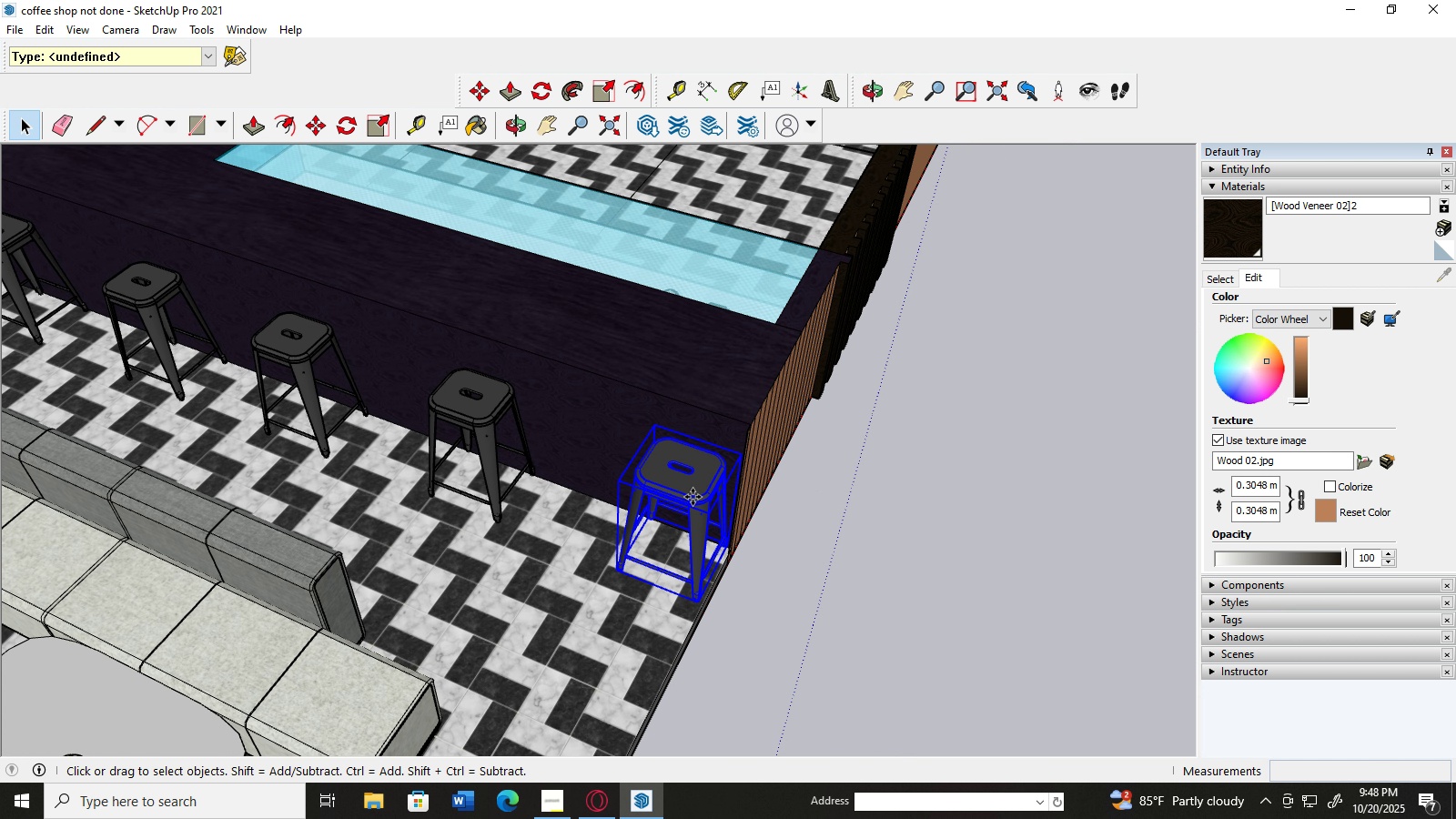 
key(M)
 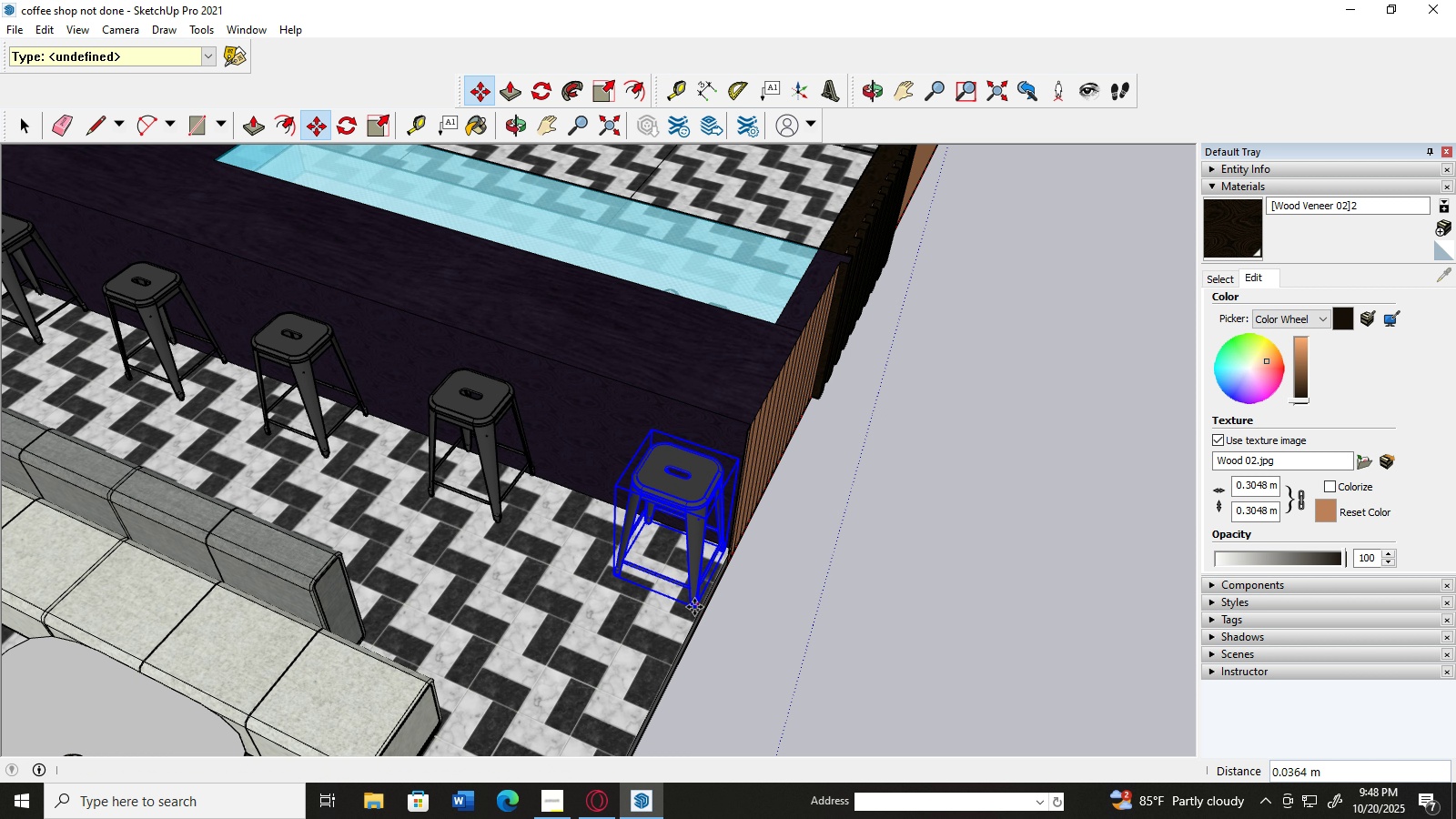 
wait(6.48)
 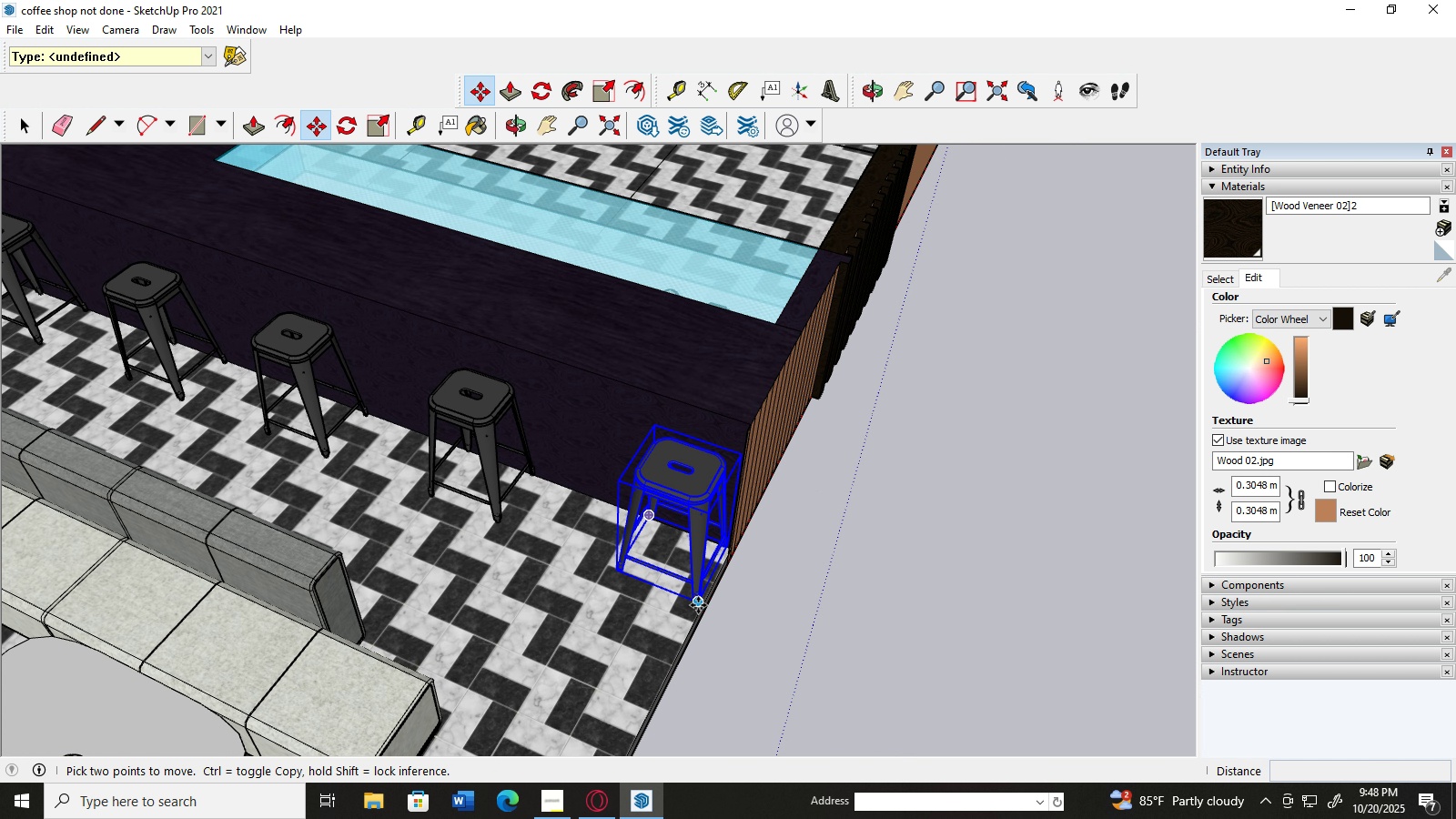 
scroll: coordinate [833, 562], scroll_direction: up, amount: 2.0
 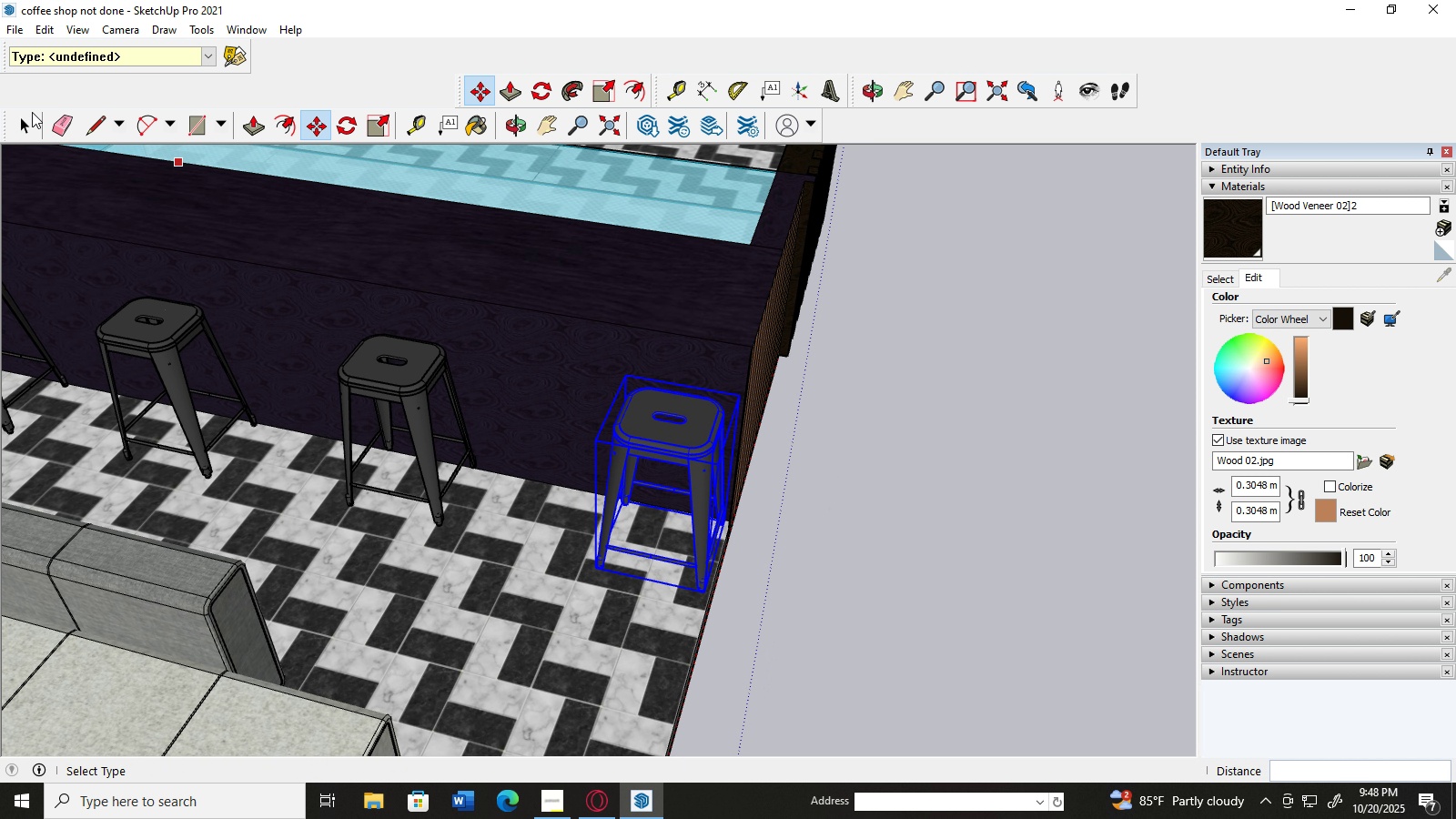 
left_click([25, 115])
 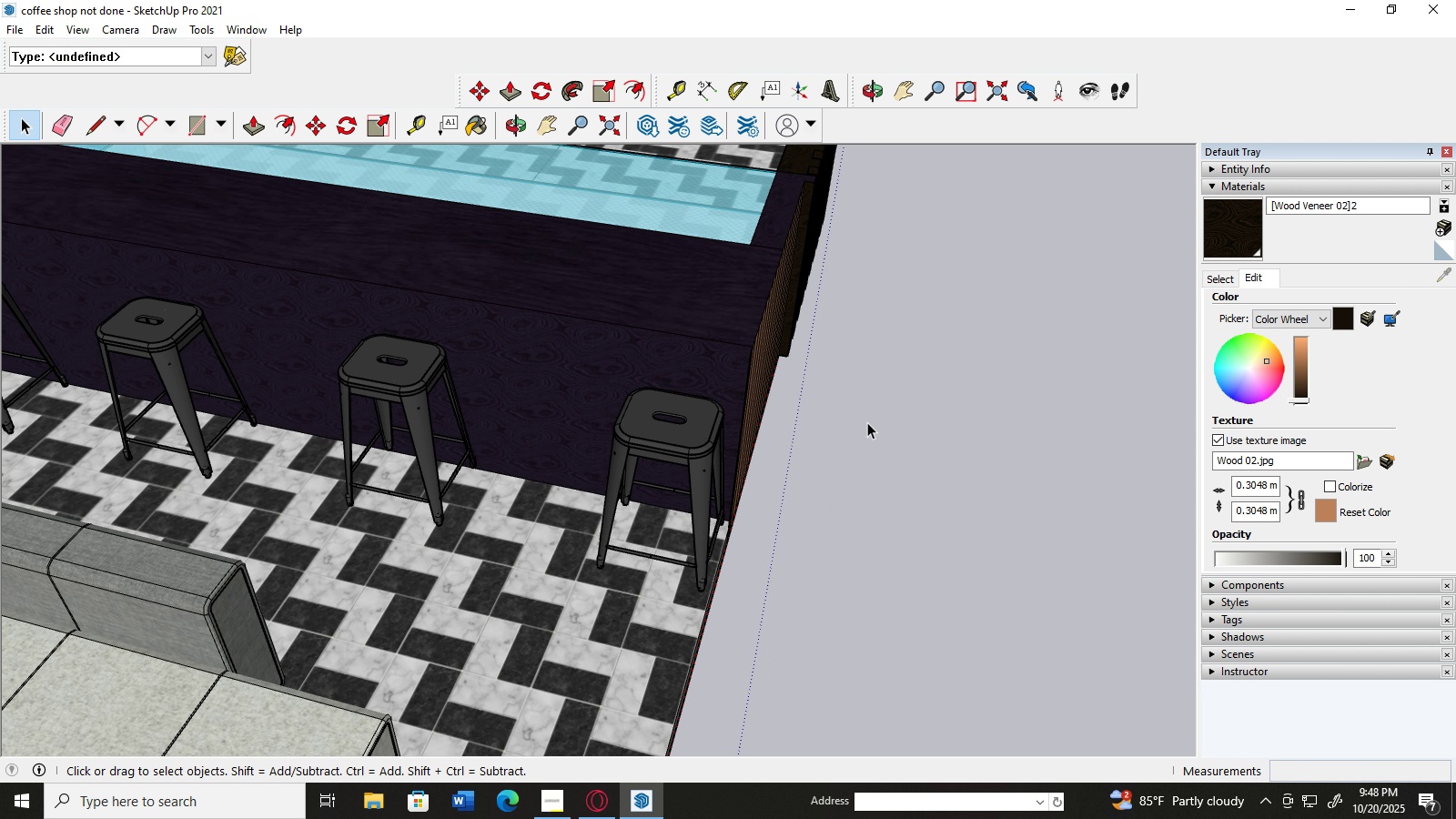 
scroll: coordinate [867, 422], scroll_direction: up, amount: 3.0
 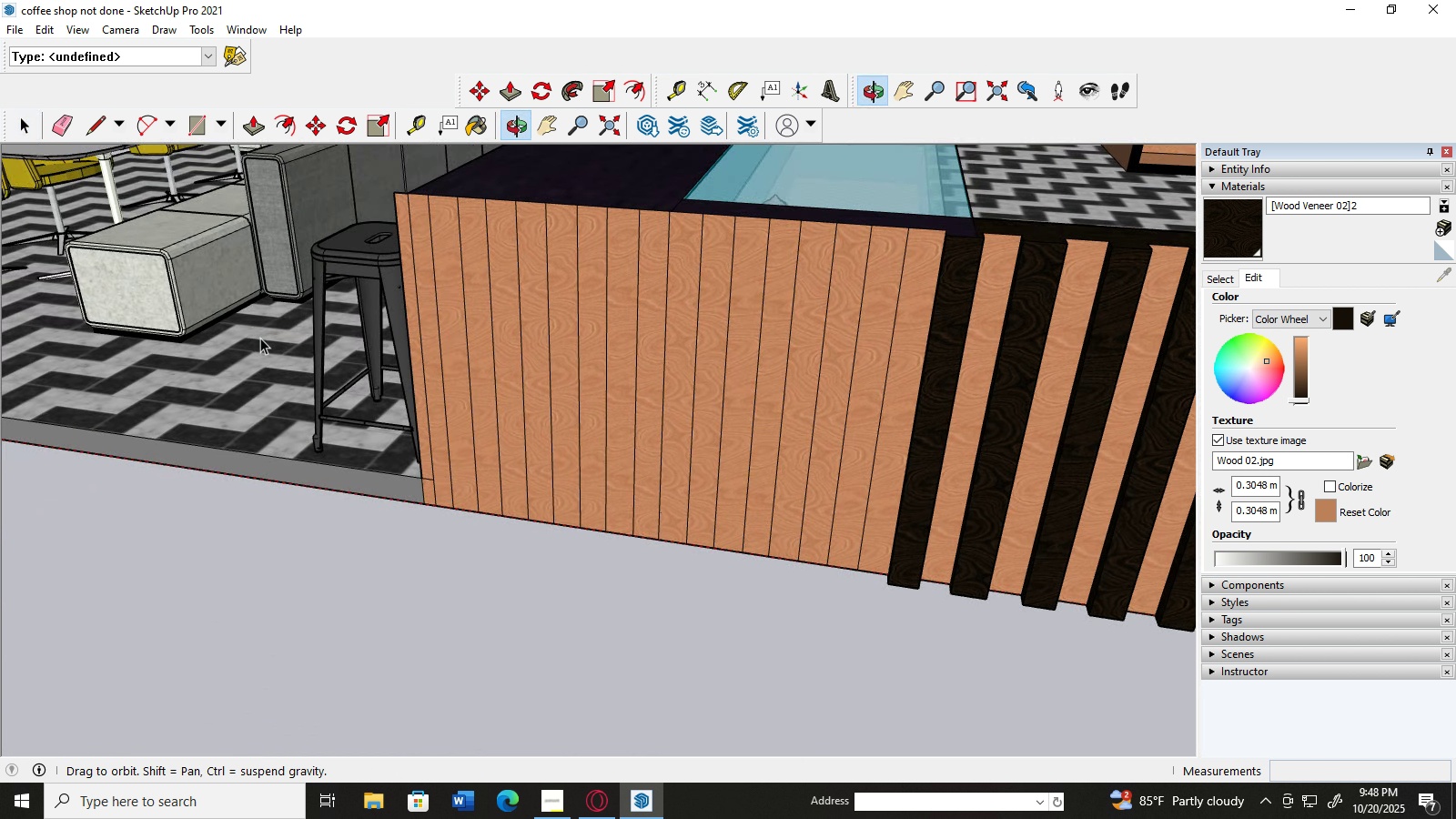 
scroll: coordinate [542, 400], scroll_direction: down, amount: 7.0
 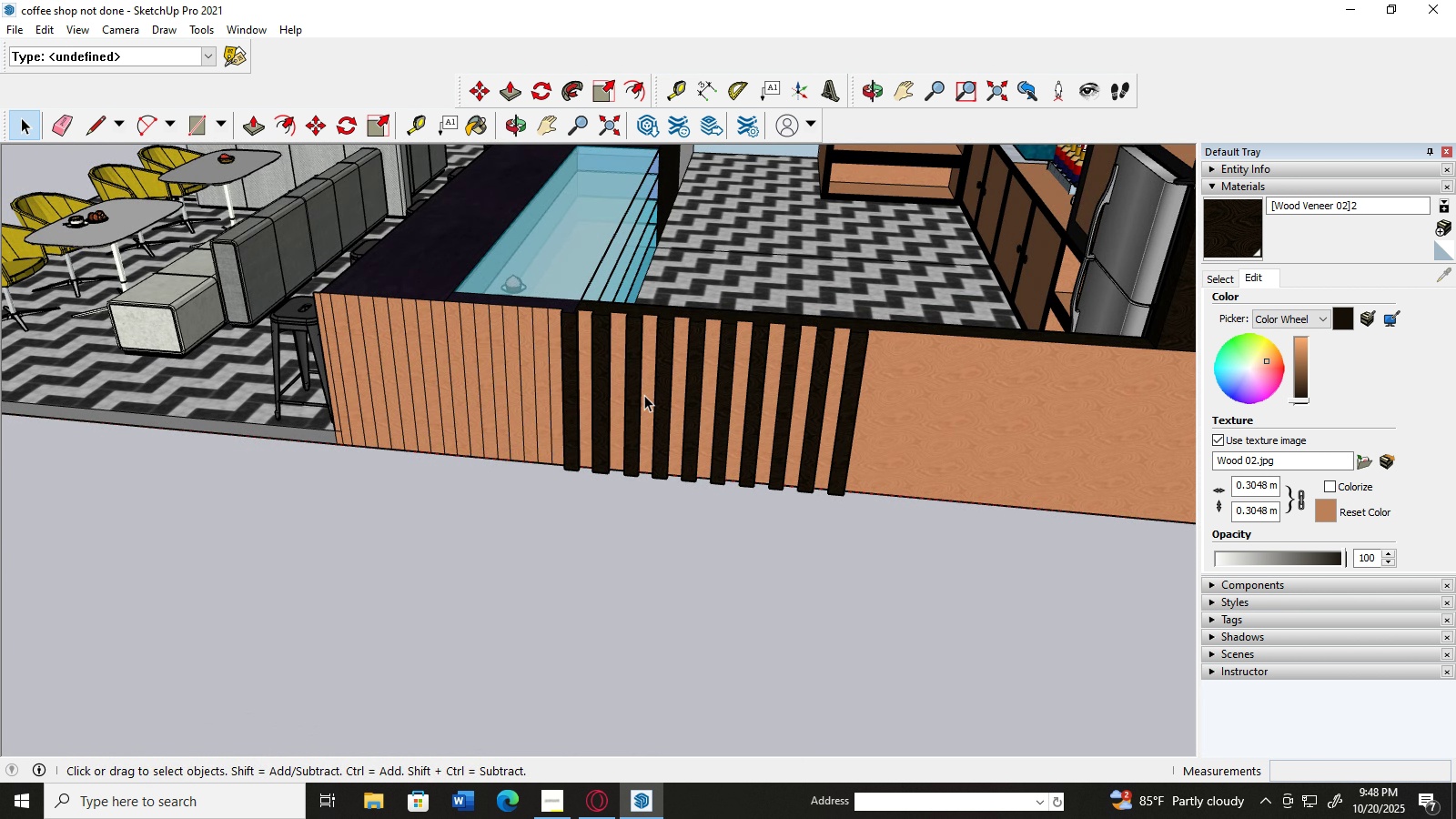 
scroll: coordinate [594, 447], scroll_direction: up, amount: 4.0
 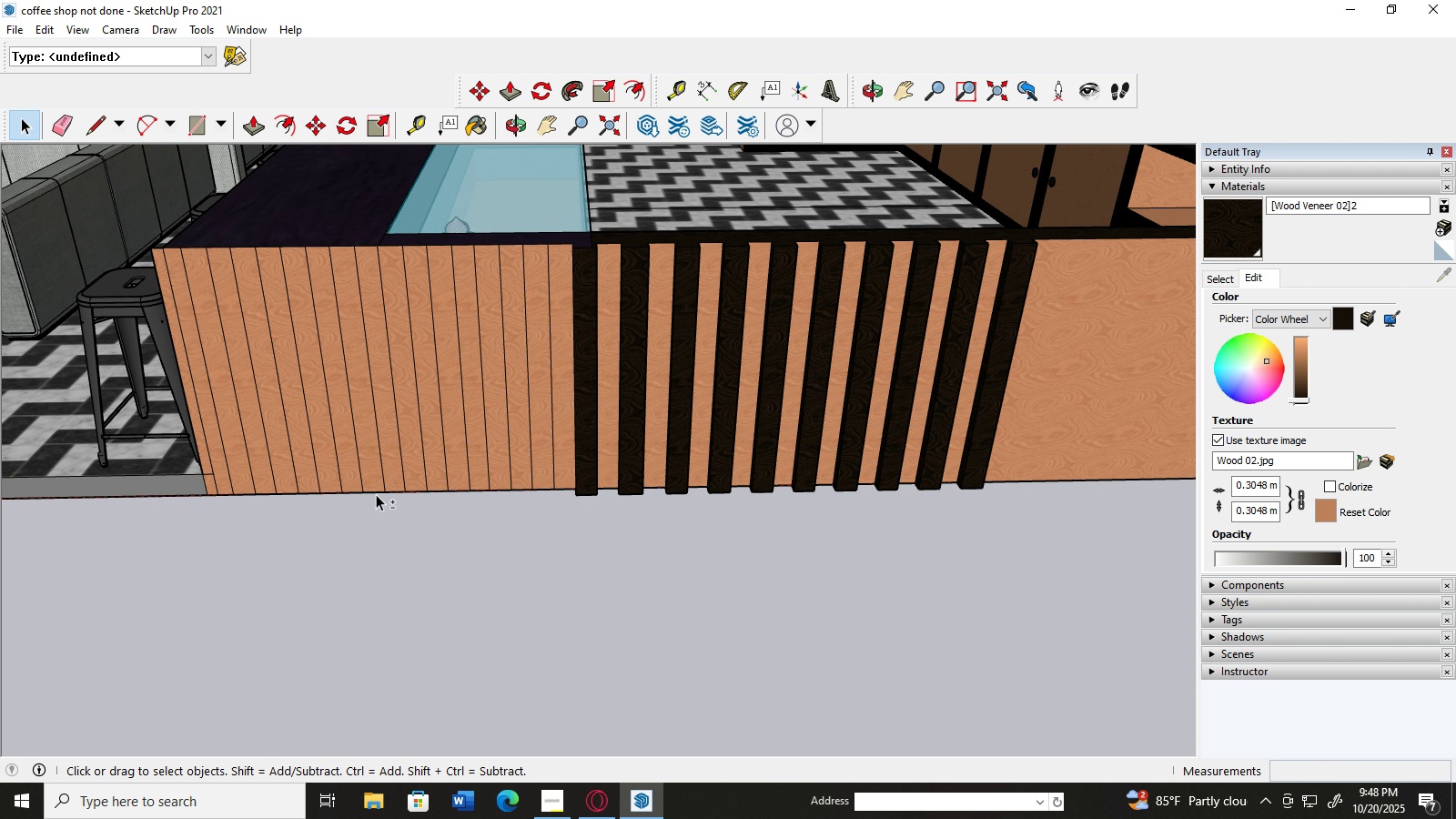 
wait(5.23)
 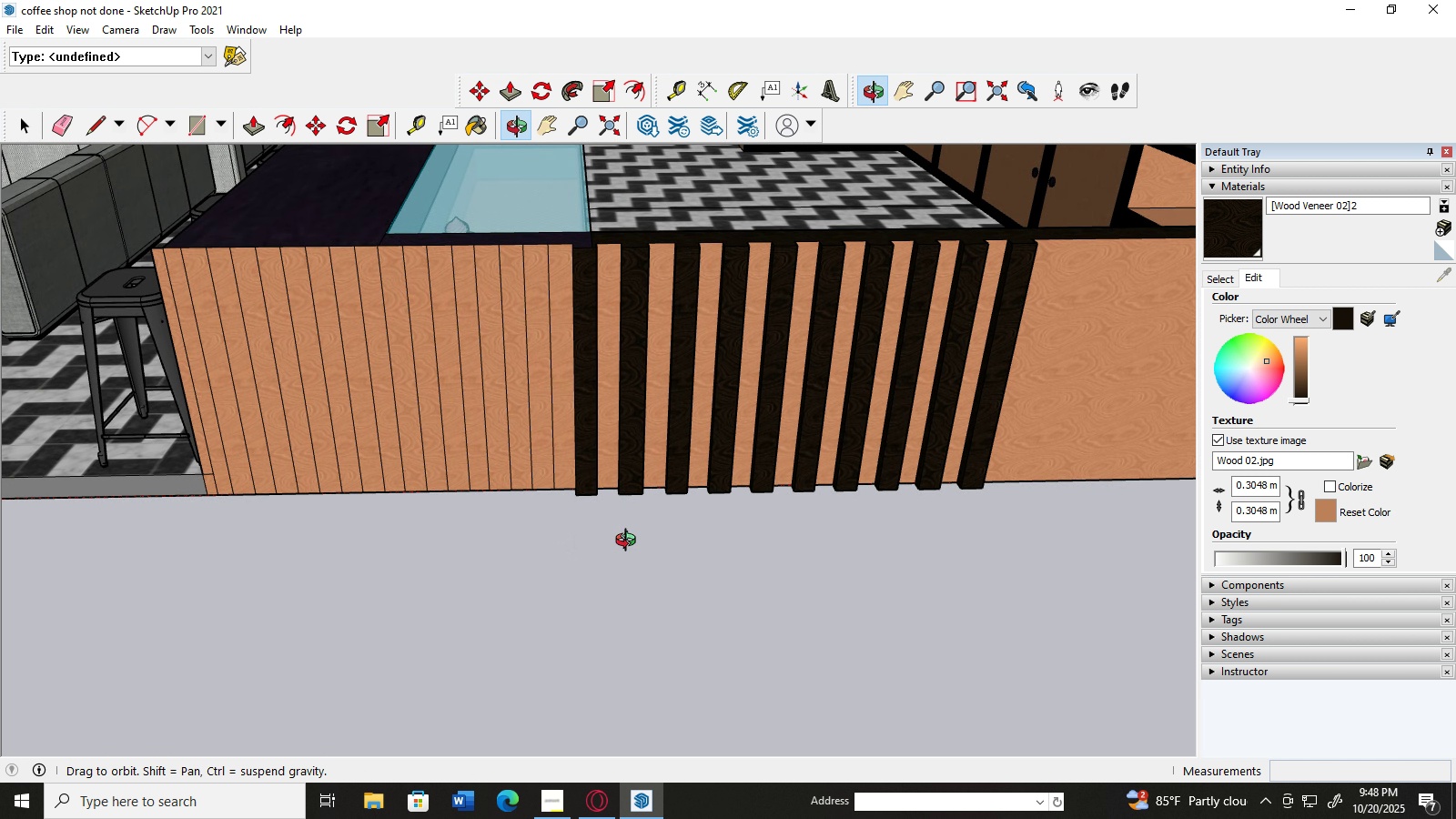 
hold_key(key=ShiftLeft, duration=1.5)
left_click([536, 424])
 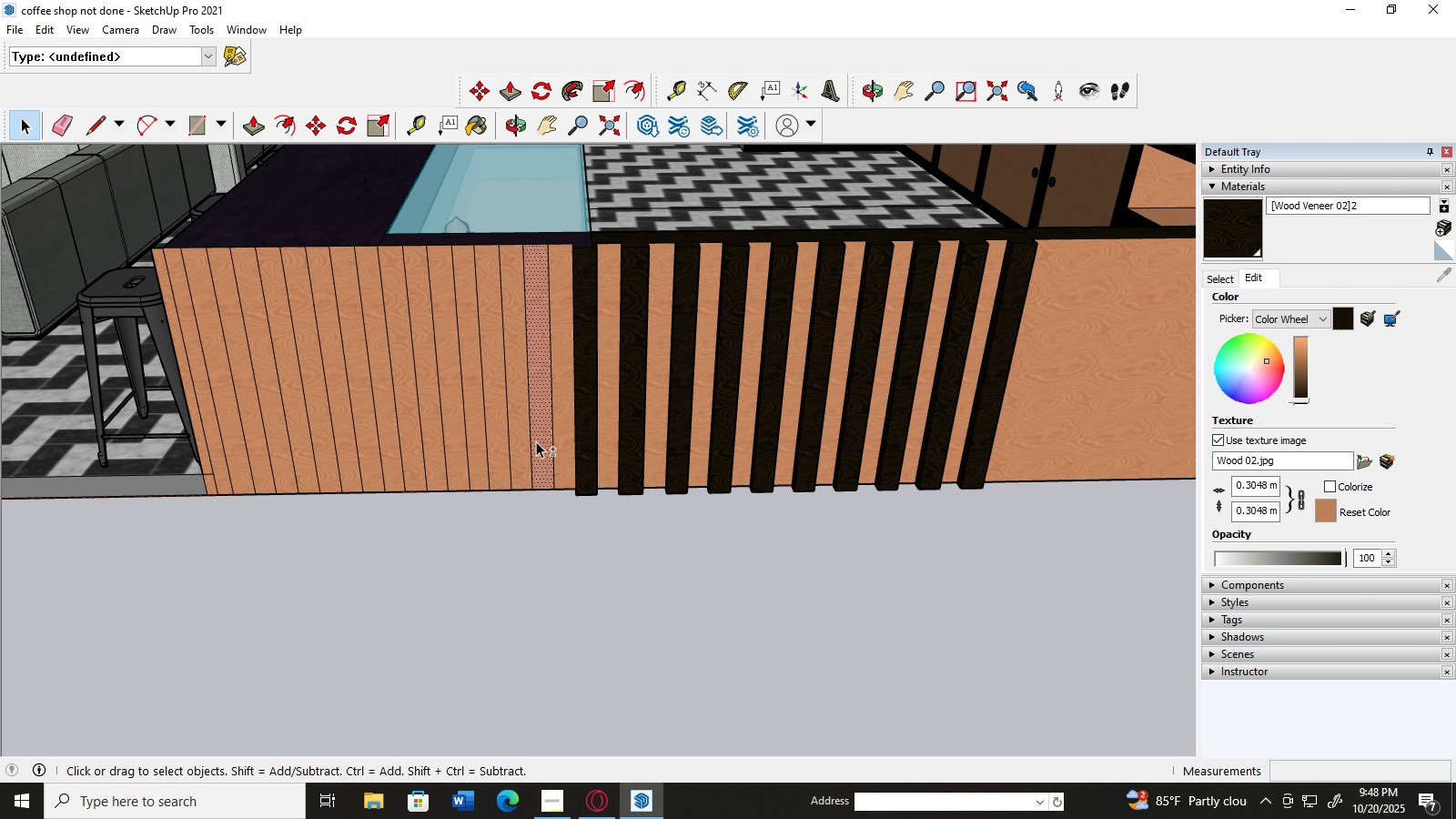 
hold_key(key=ShiftLeft, duration=1.51)
 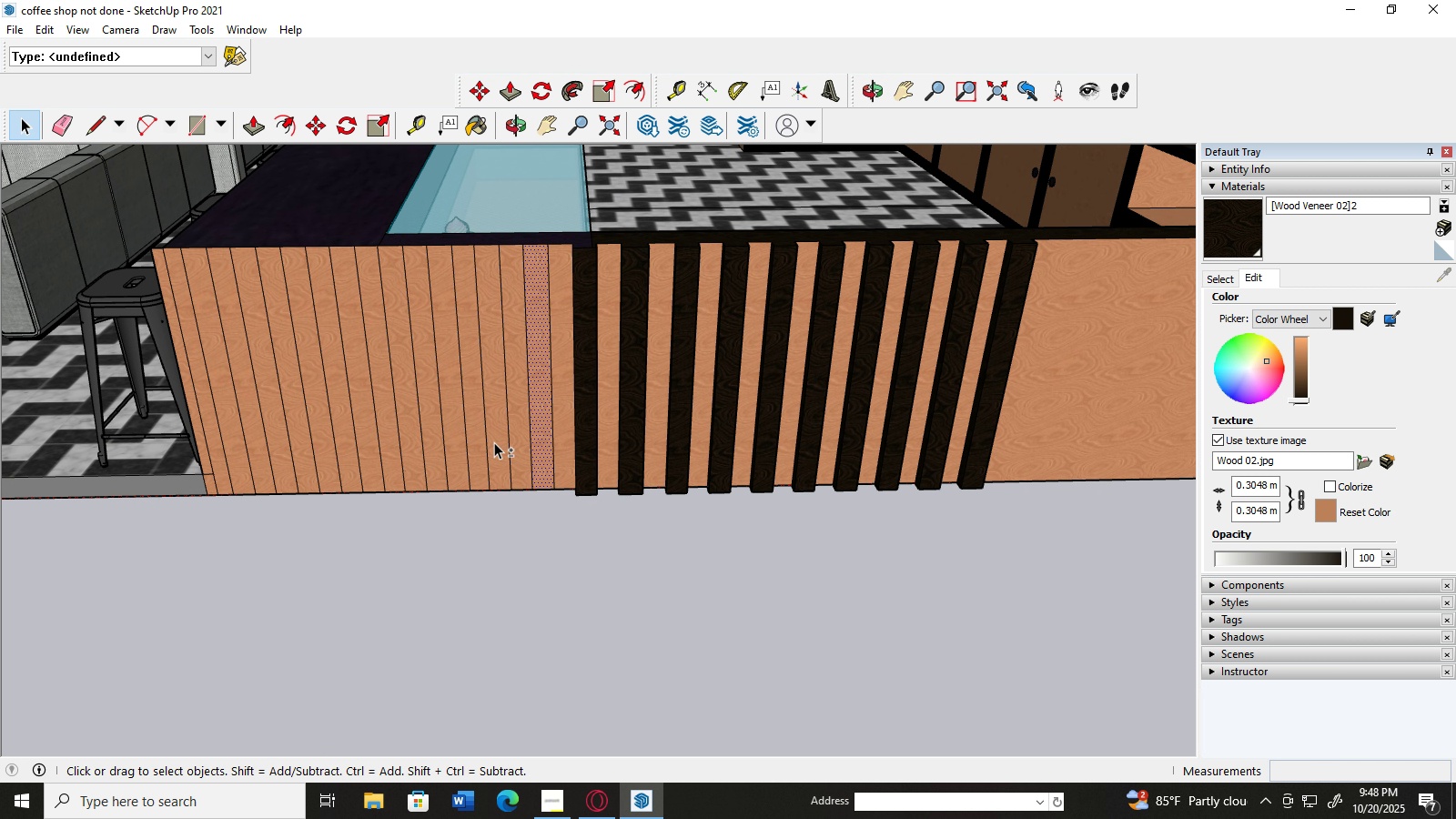 
hold_key(key=ShiftLeft, duration=1.52)
left_click([494, 442])
 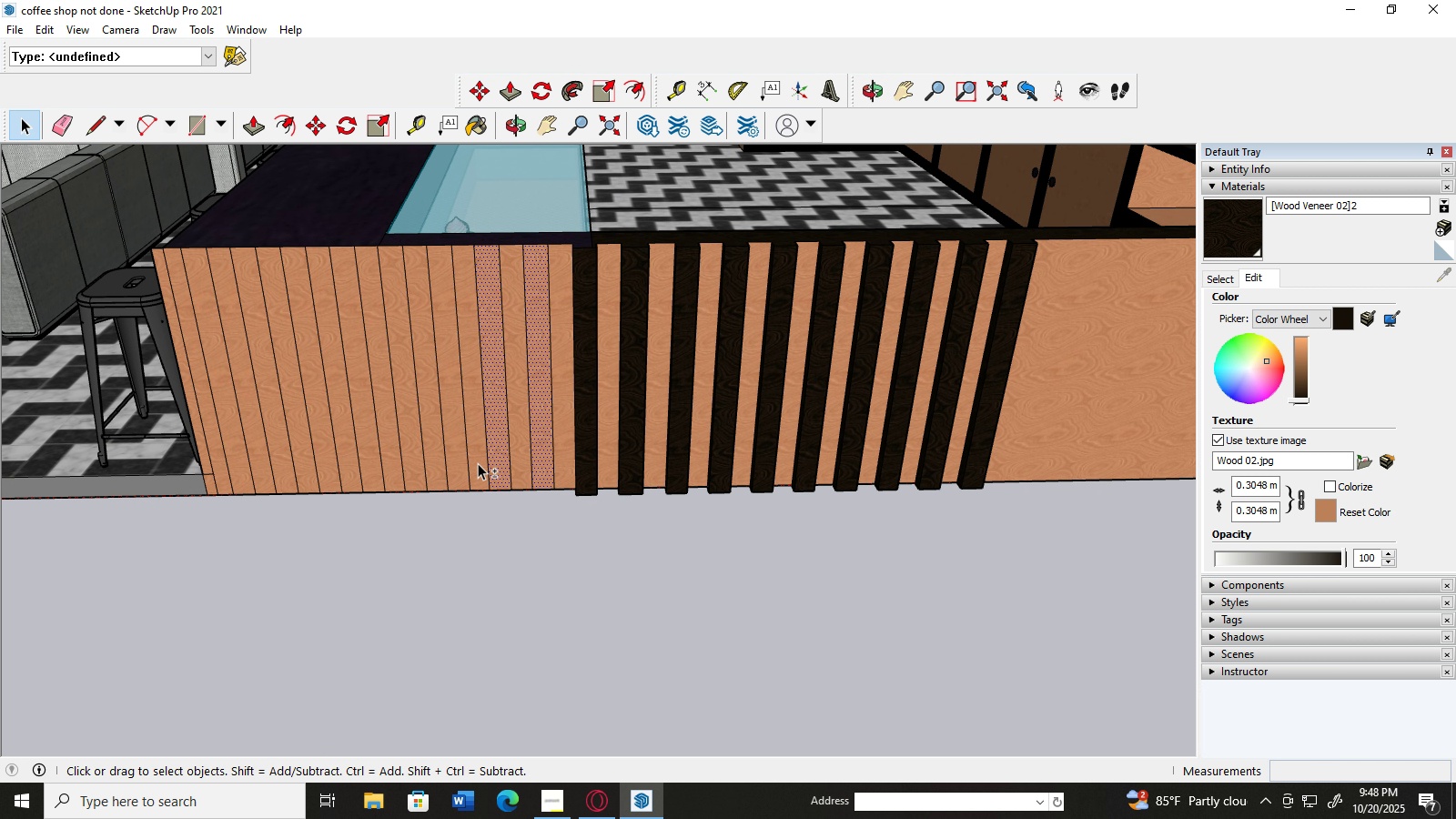 
hold_key(key=ShiftLeft, duration=1.53)
left_click([458, 457])
 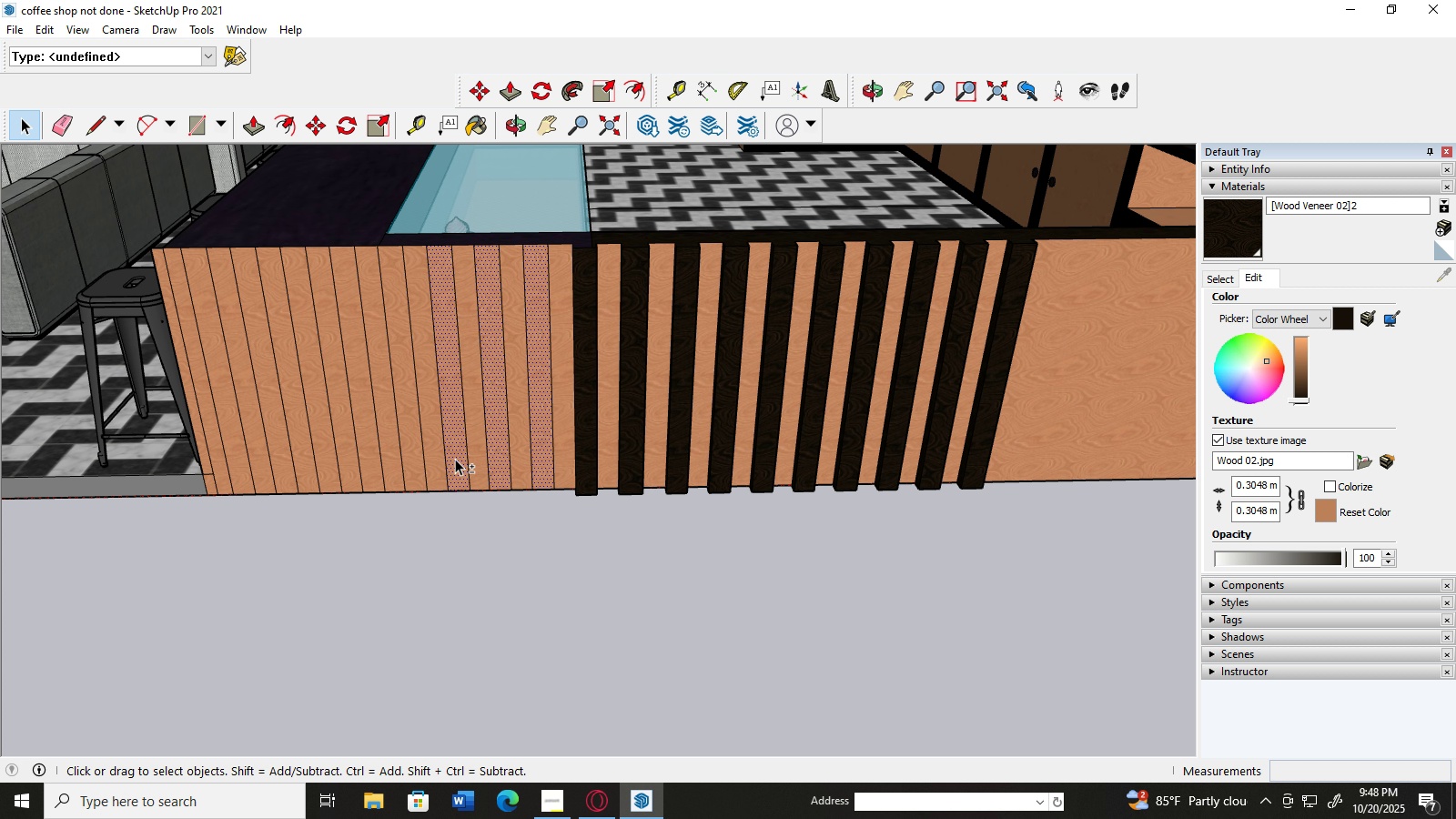 
hold_key(key=ShiftLeft, duration=1.51)
left_click([417, 459])
 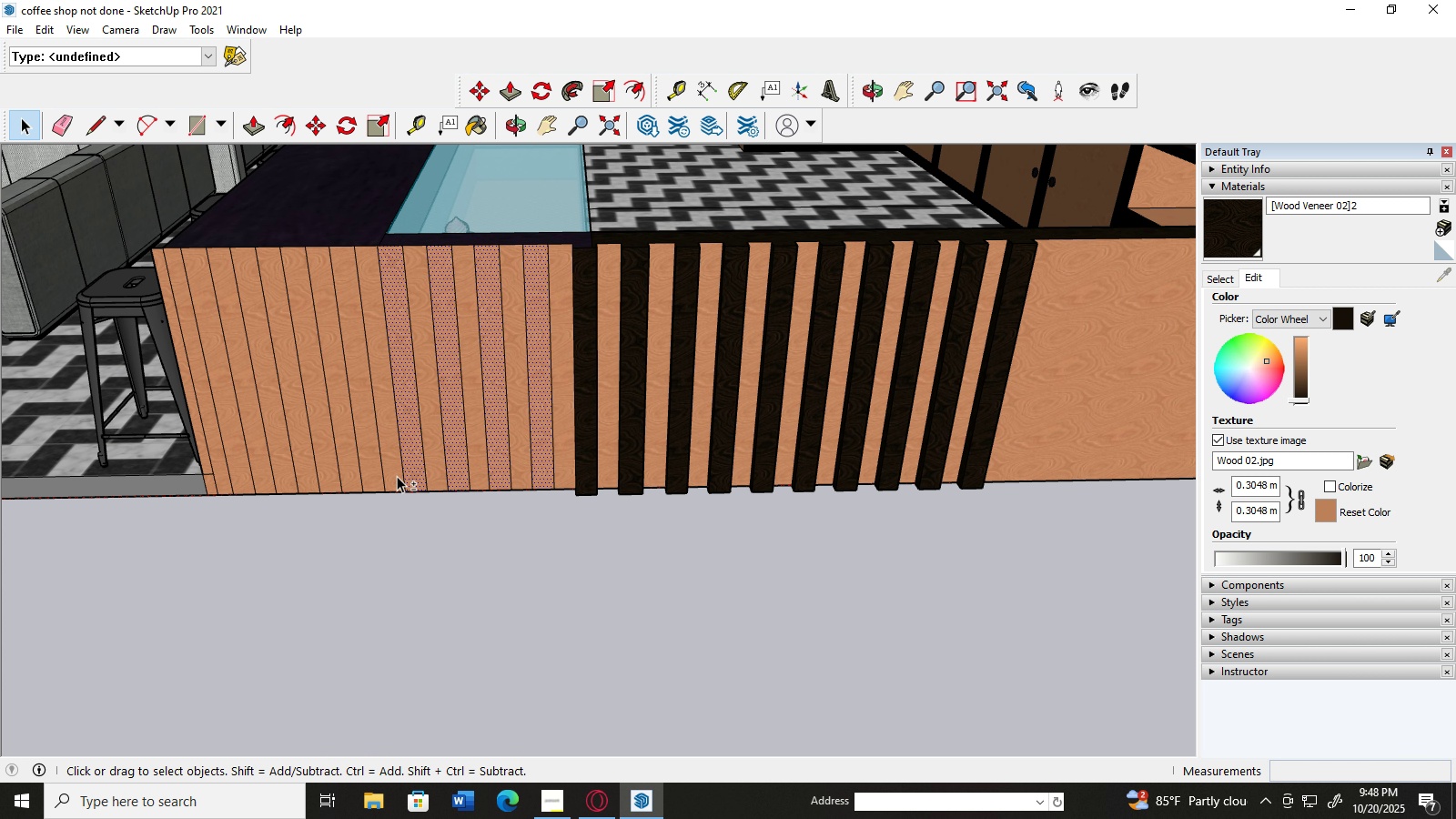 
hold_key(key=ShiftLeft, duration=1.52)
left_click([372, 465])
 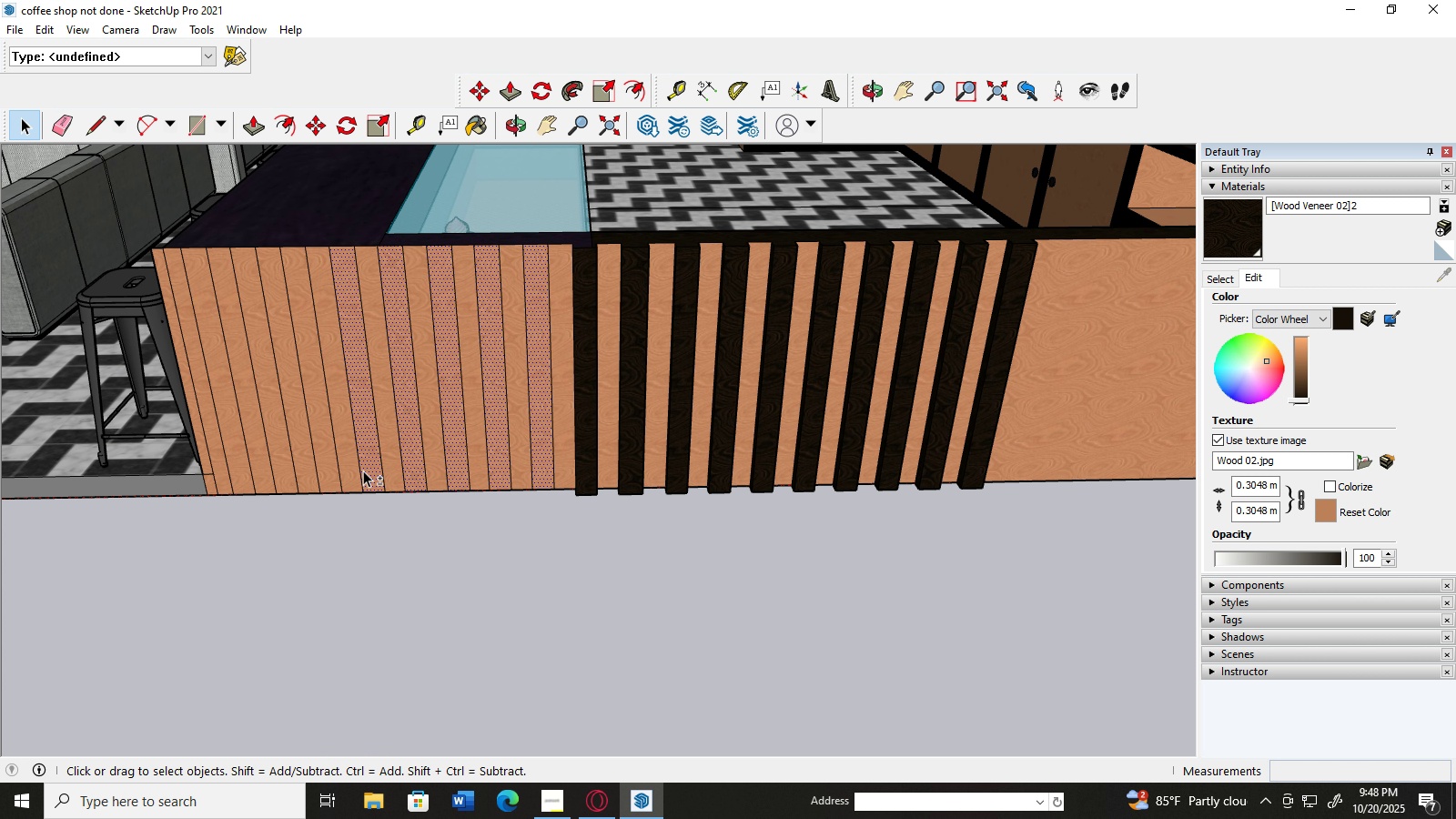 
hold_key(key=ShiftLeft, duration=1.52)
left_click([329, 460])
 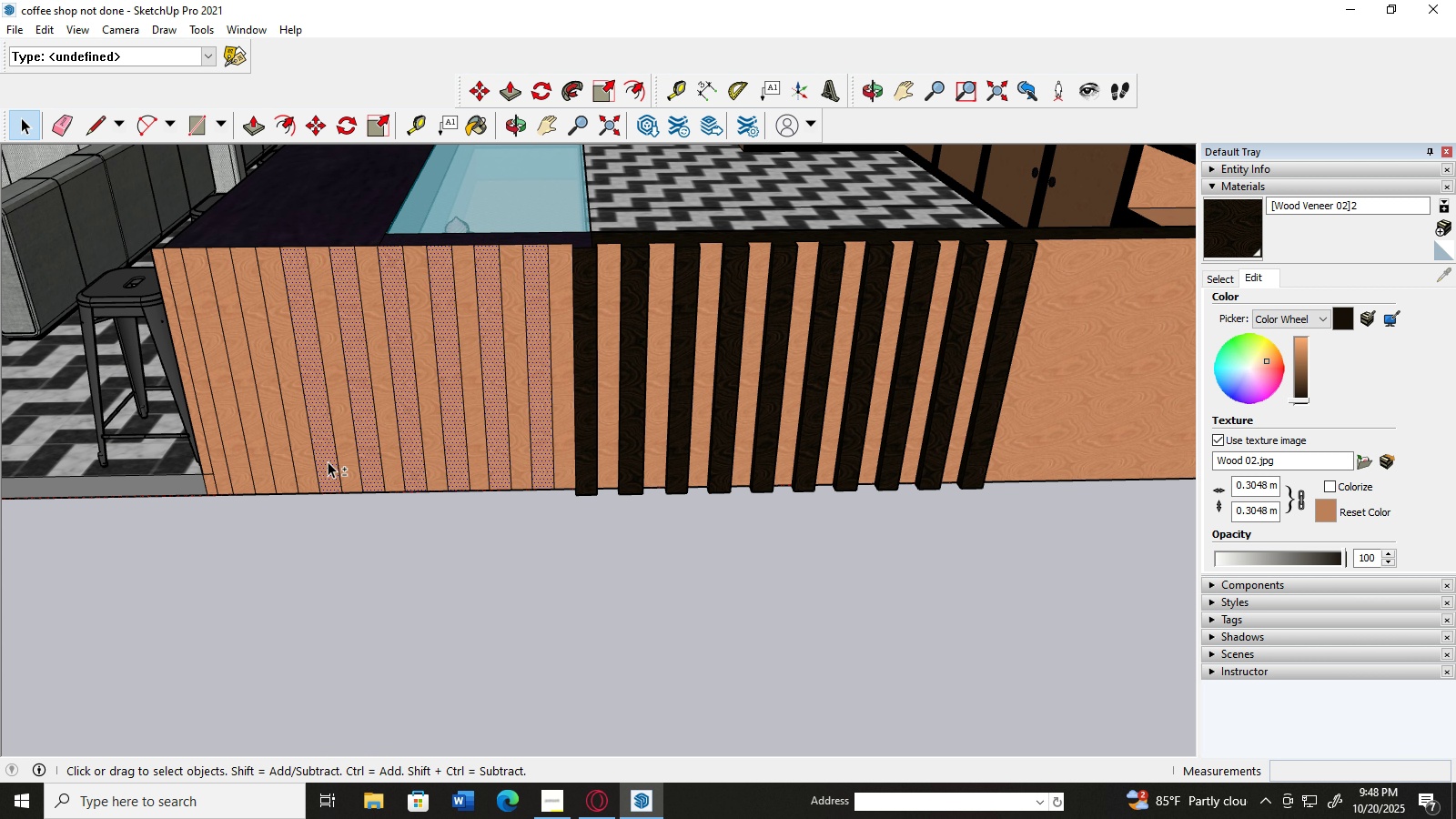 
hold_key(key=ShiftLeft, duration=1.52)
 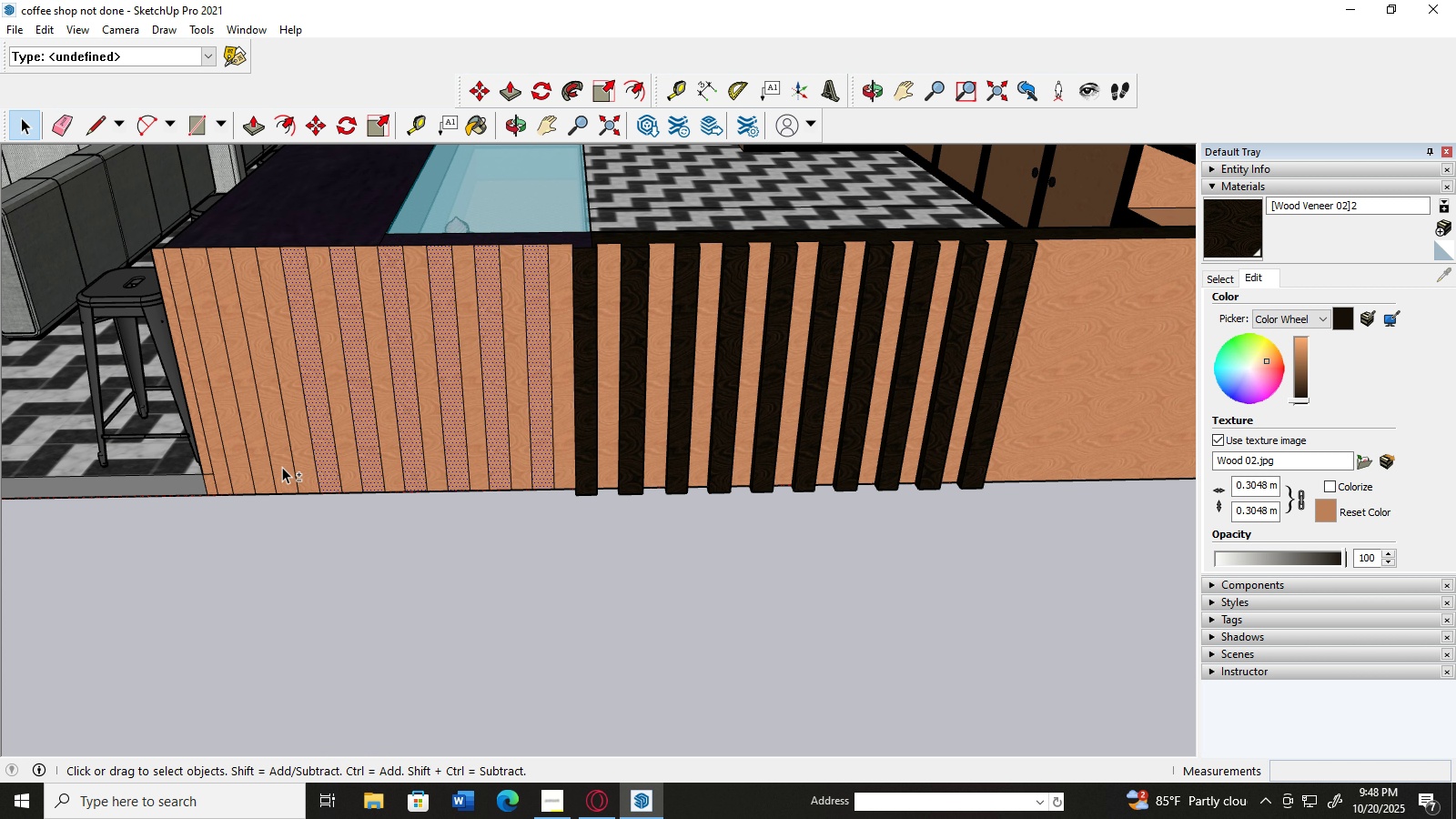 
hold_key(key=ShiftLeft, duration=1.52)
left_click([282, 467])
 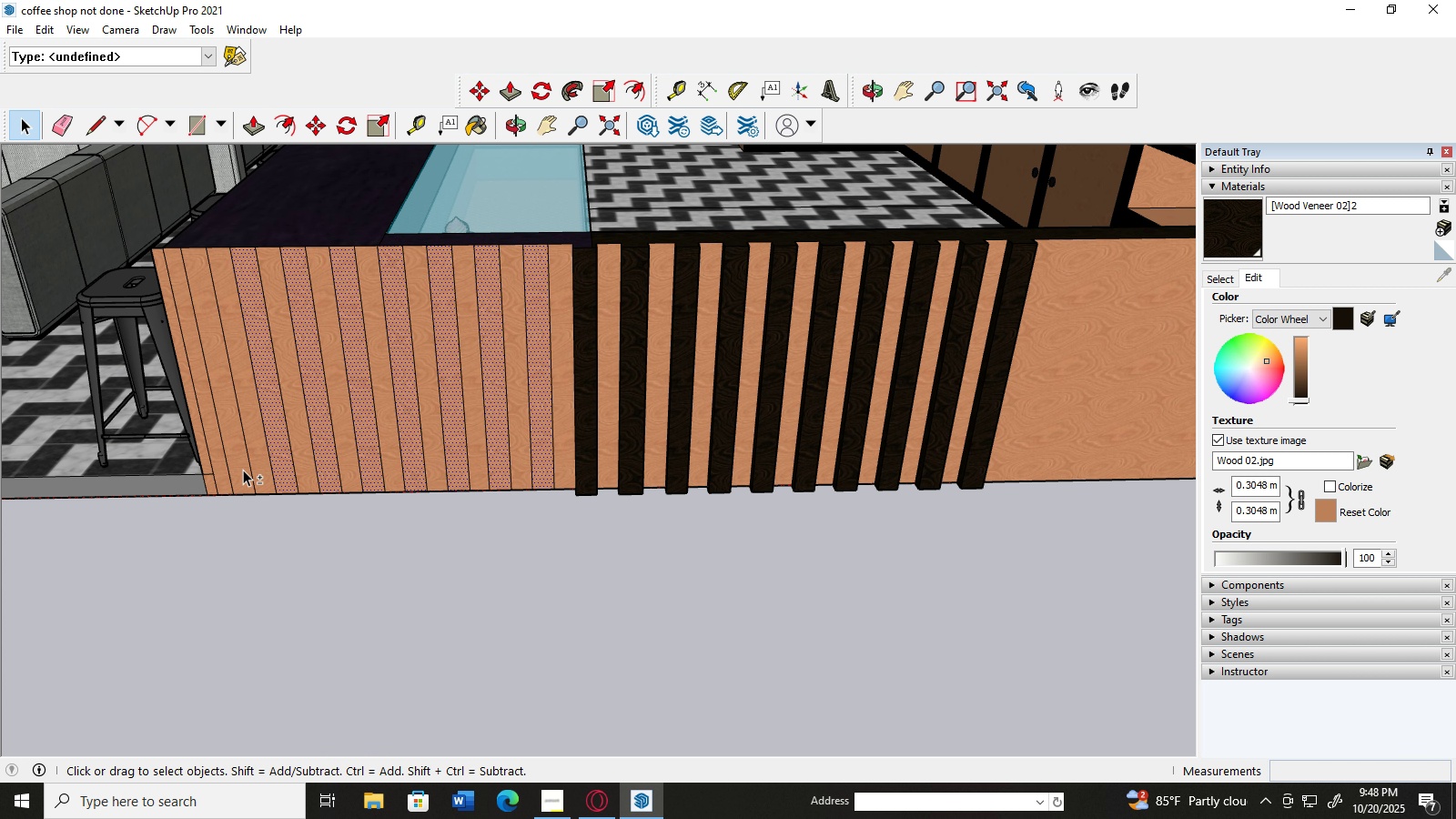 
left_click([243, 470])
 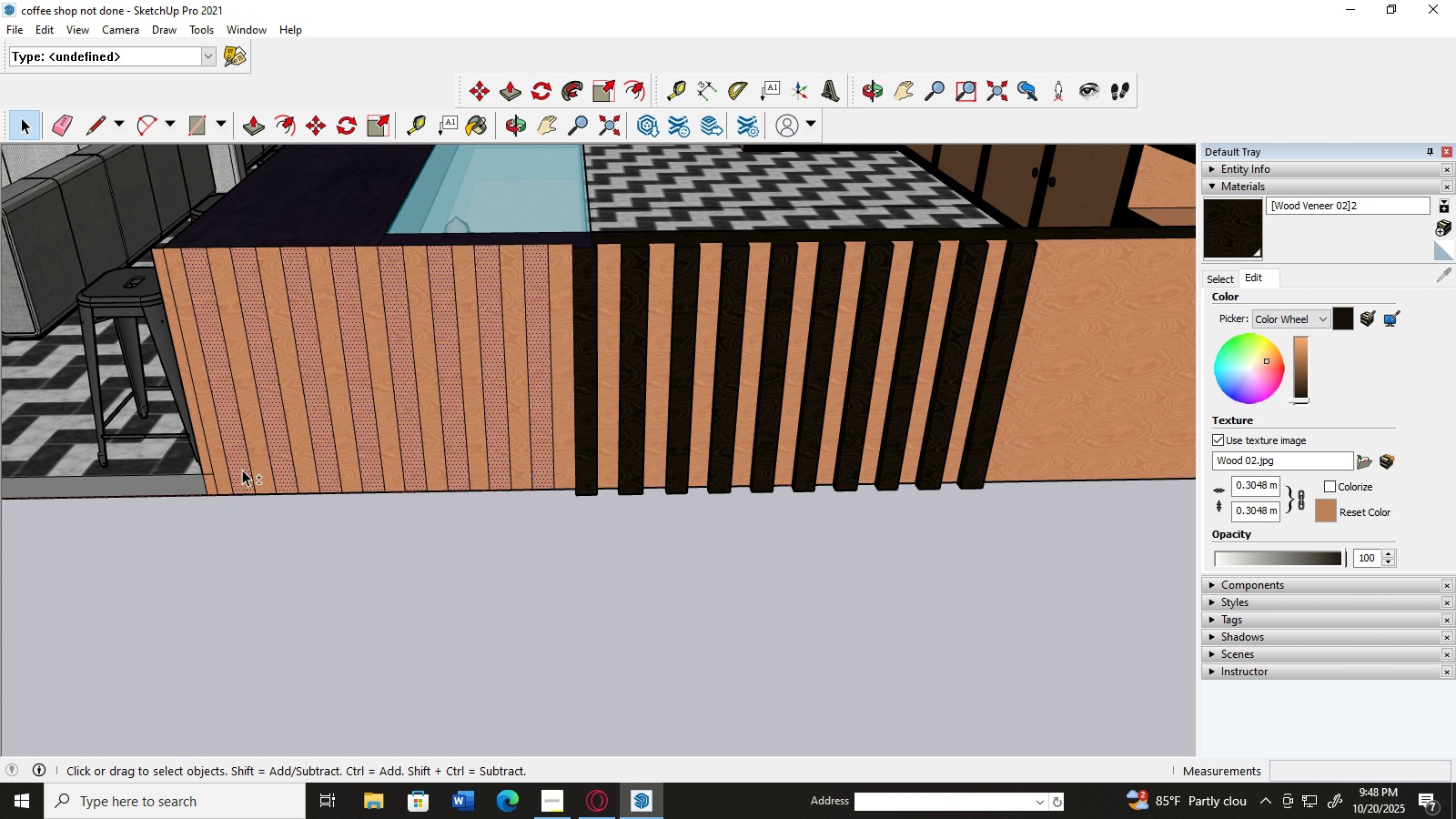 
hold_key(key=ShiftLeft, duration=1.5)
scroll: coordinate [190, 367], scroll_direction: up, amount: 6.0
 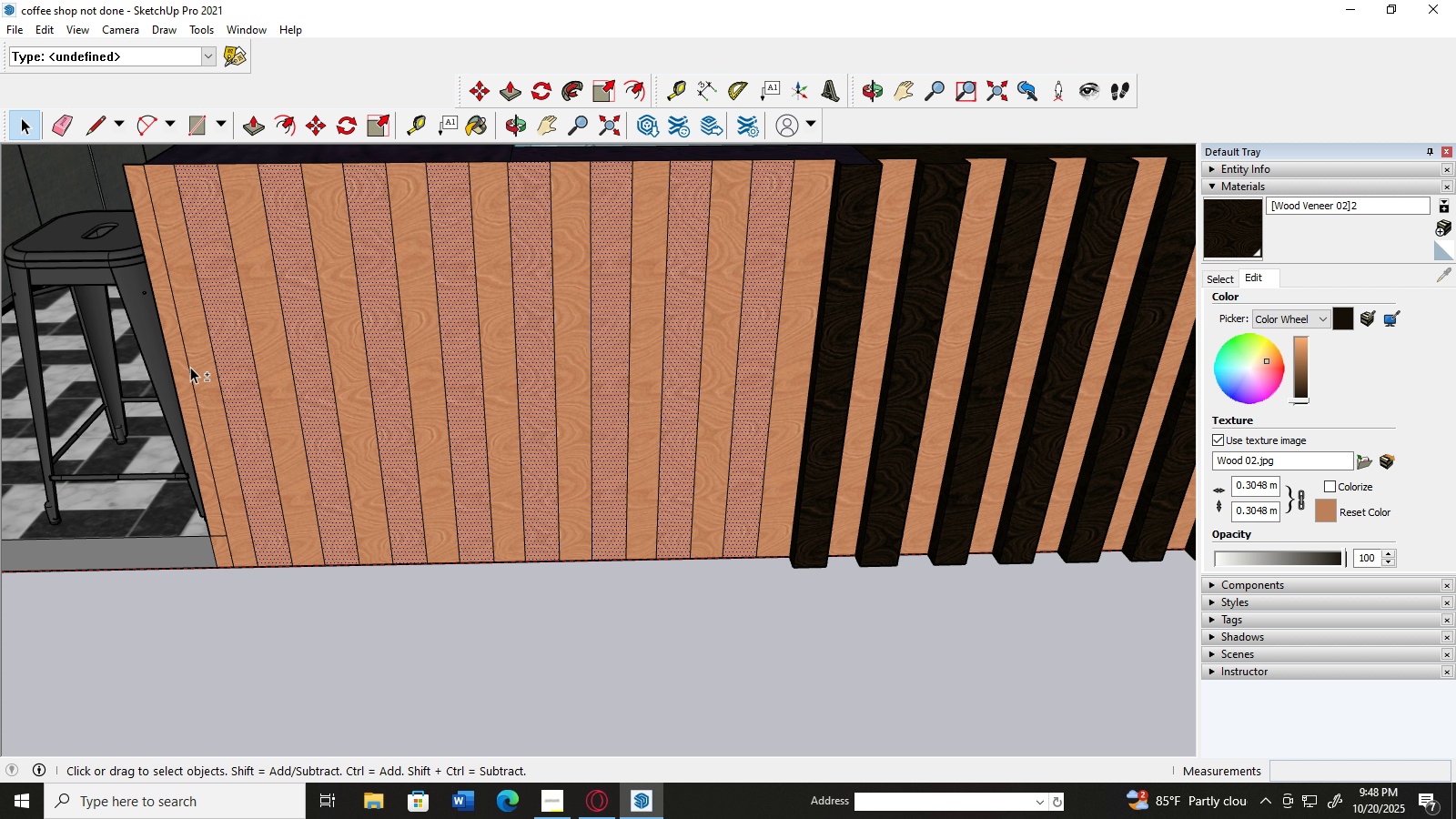 
hold_key(key=ShiftLeft, duration=1.53)
 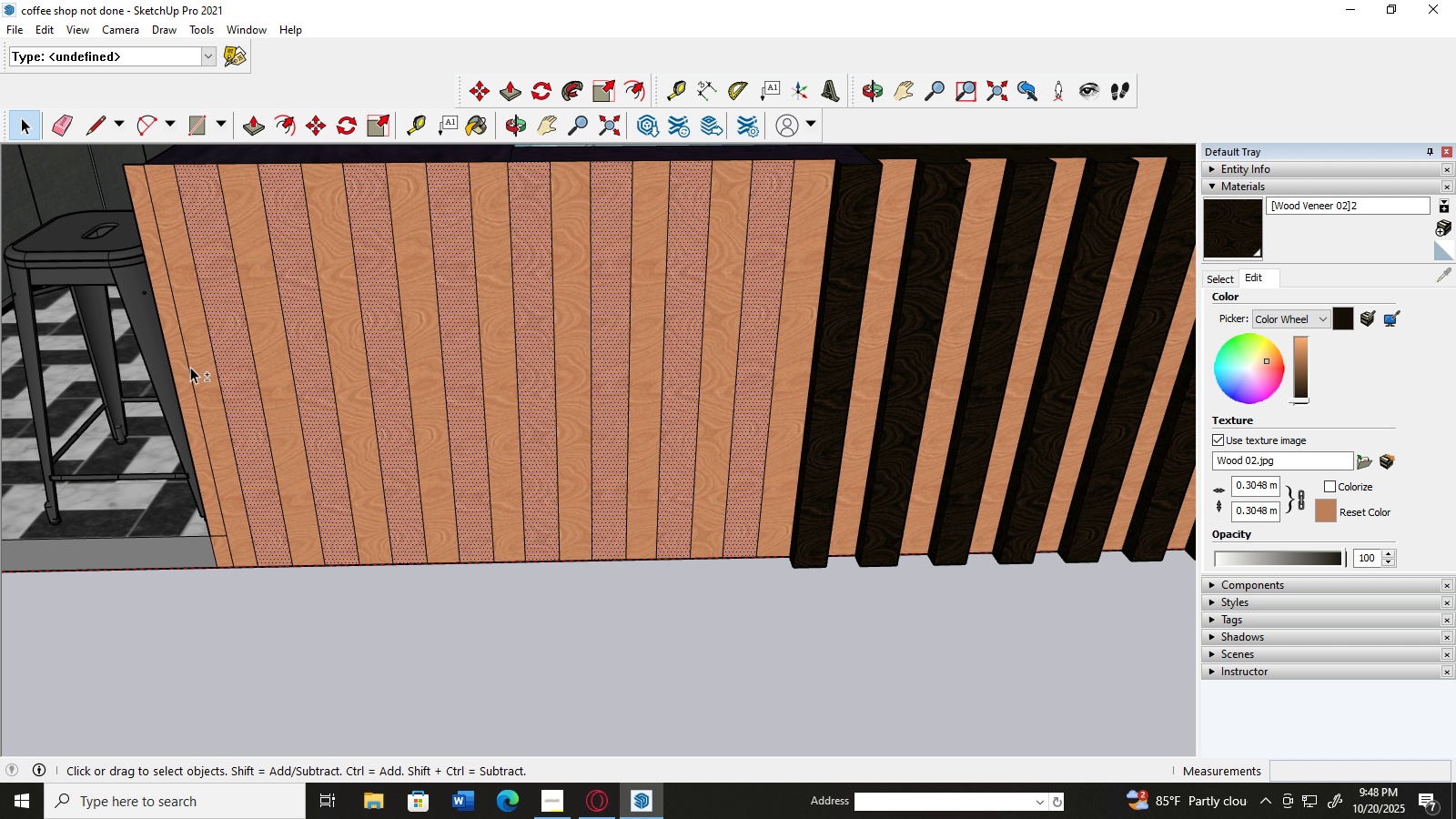 
hold_key(key=ShiftLeft, duration=1.52)
scroll: coordinate [190, 367], scroll_direction: down, amount: 5.0
 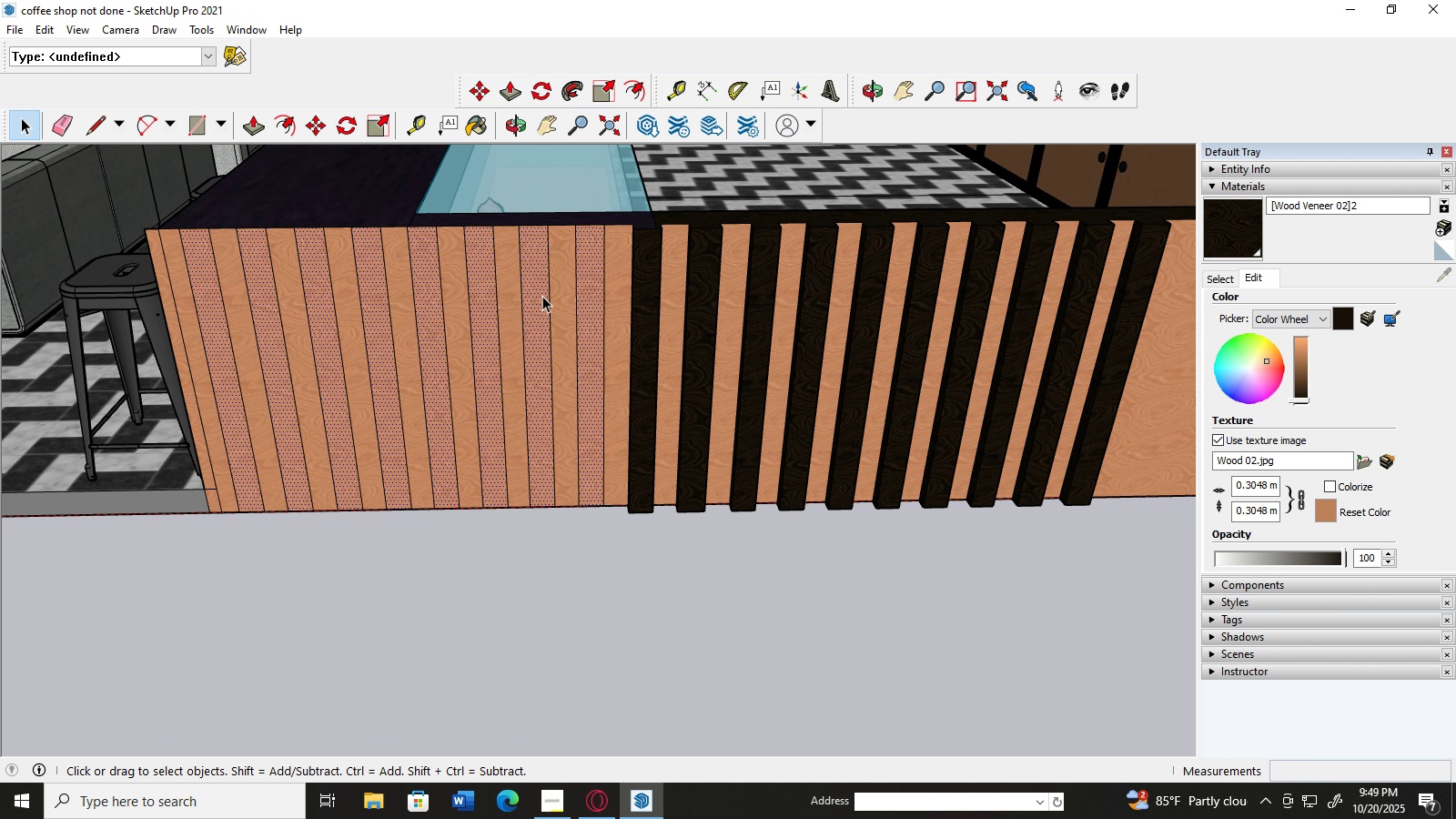 
hold_key(key=ShiftLeft, duration=0.45)
 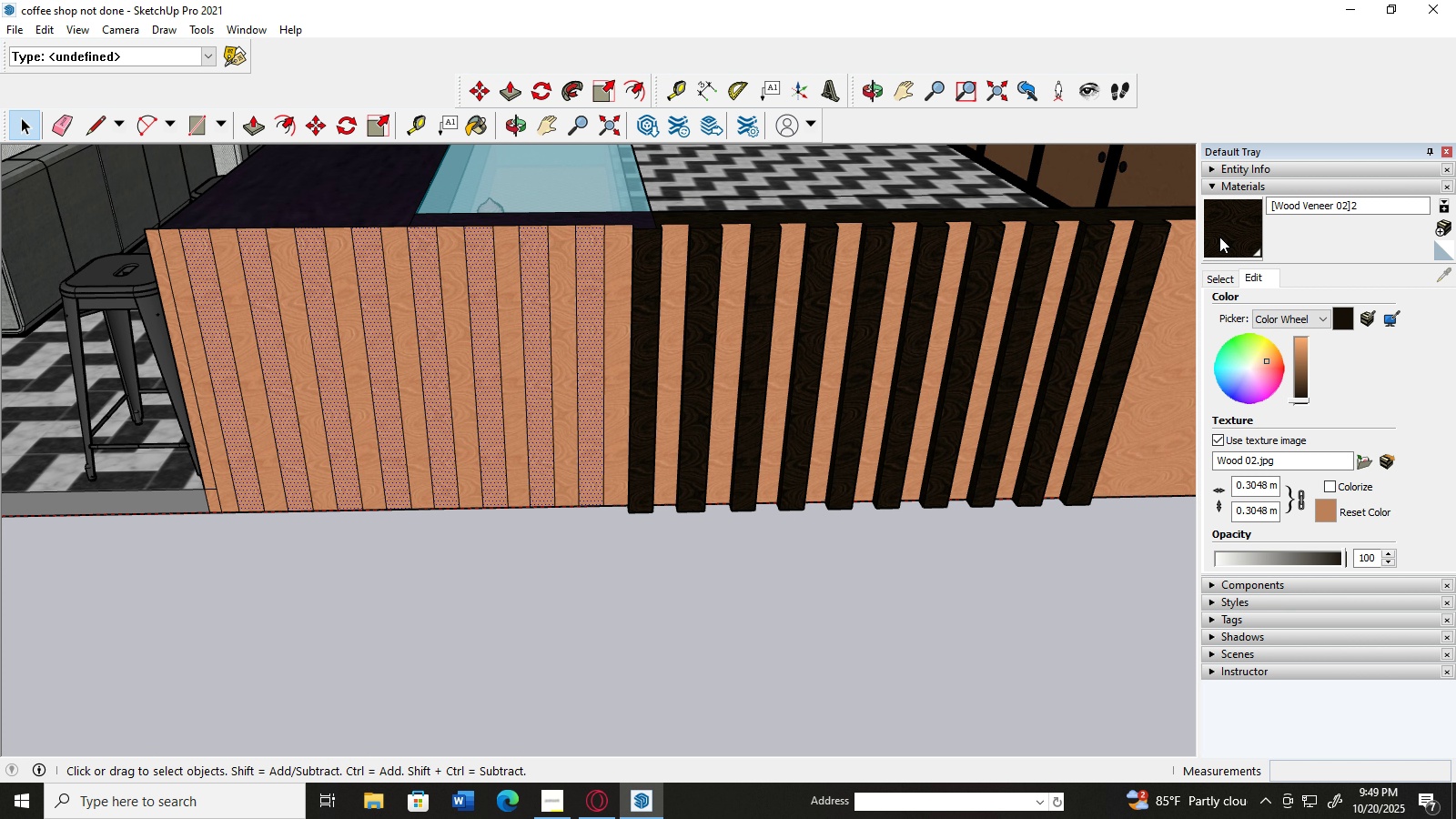 
left_click([1219, 237])
 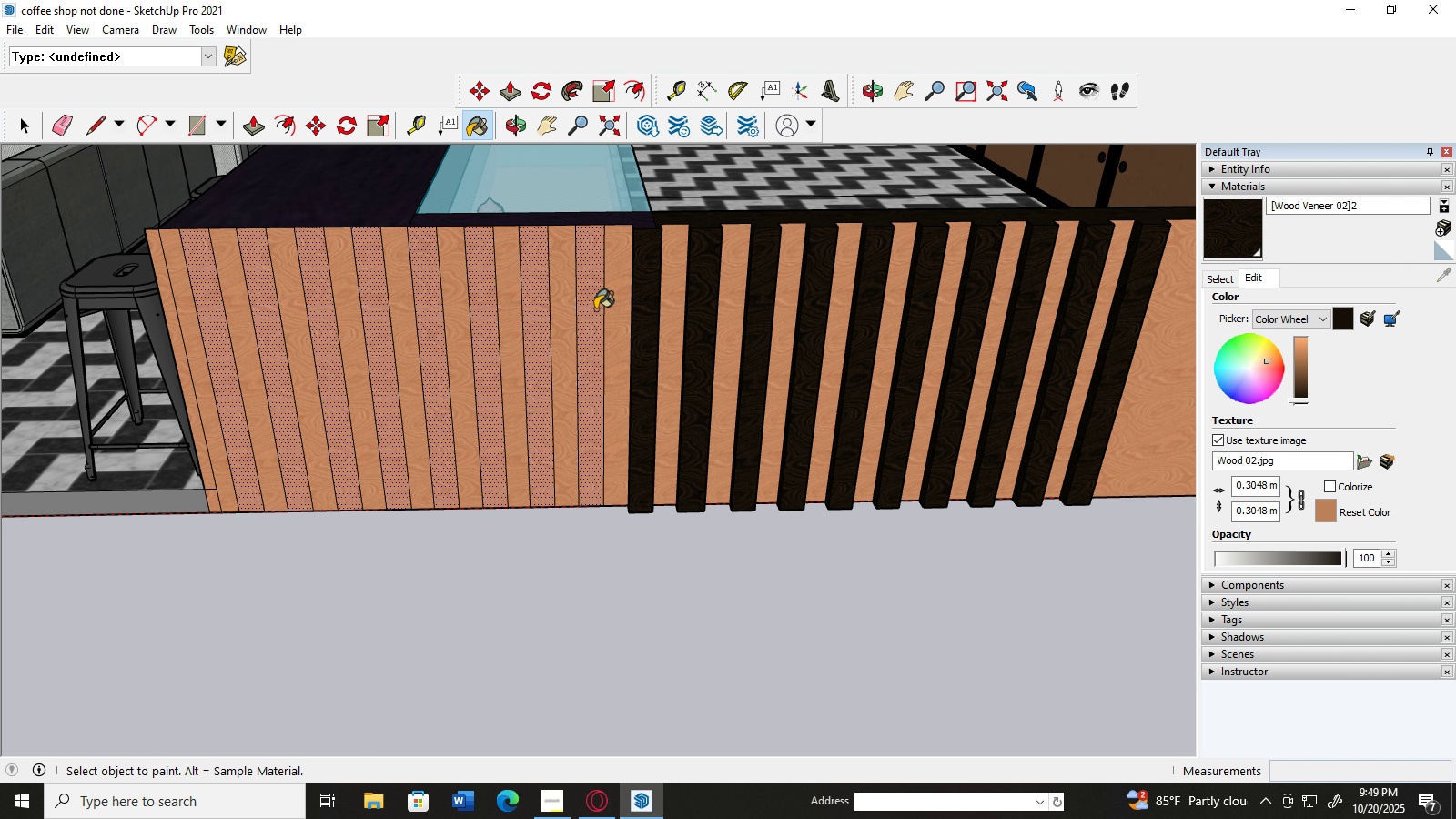 
left_click([595, 309])
 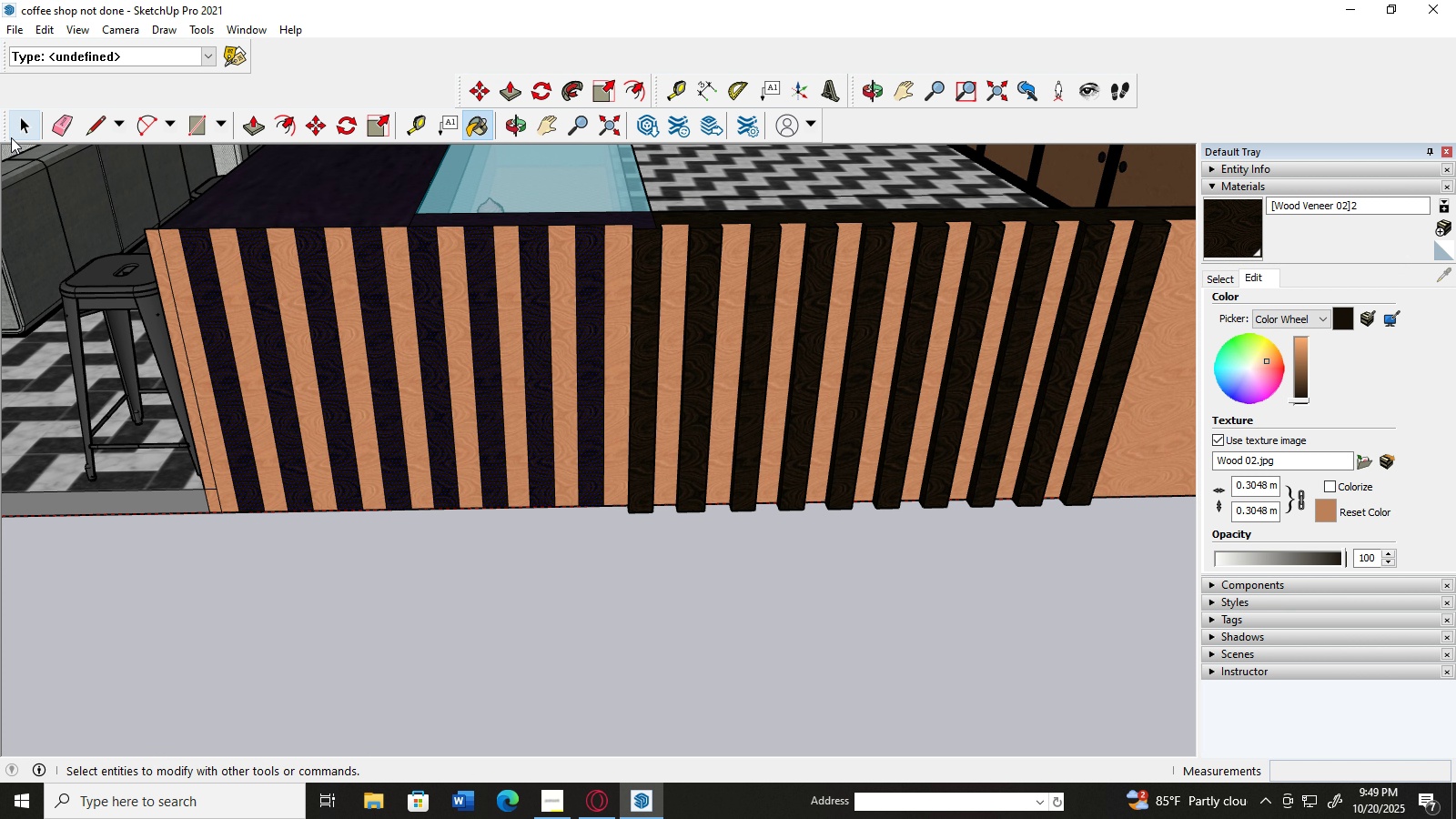 
left_click([14, 133])
 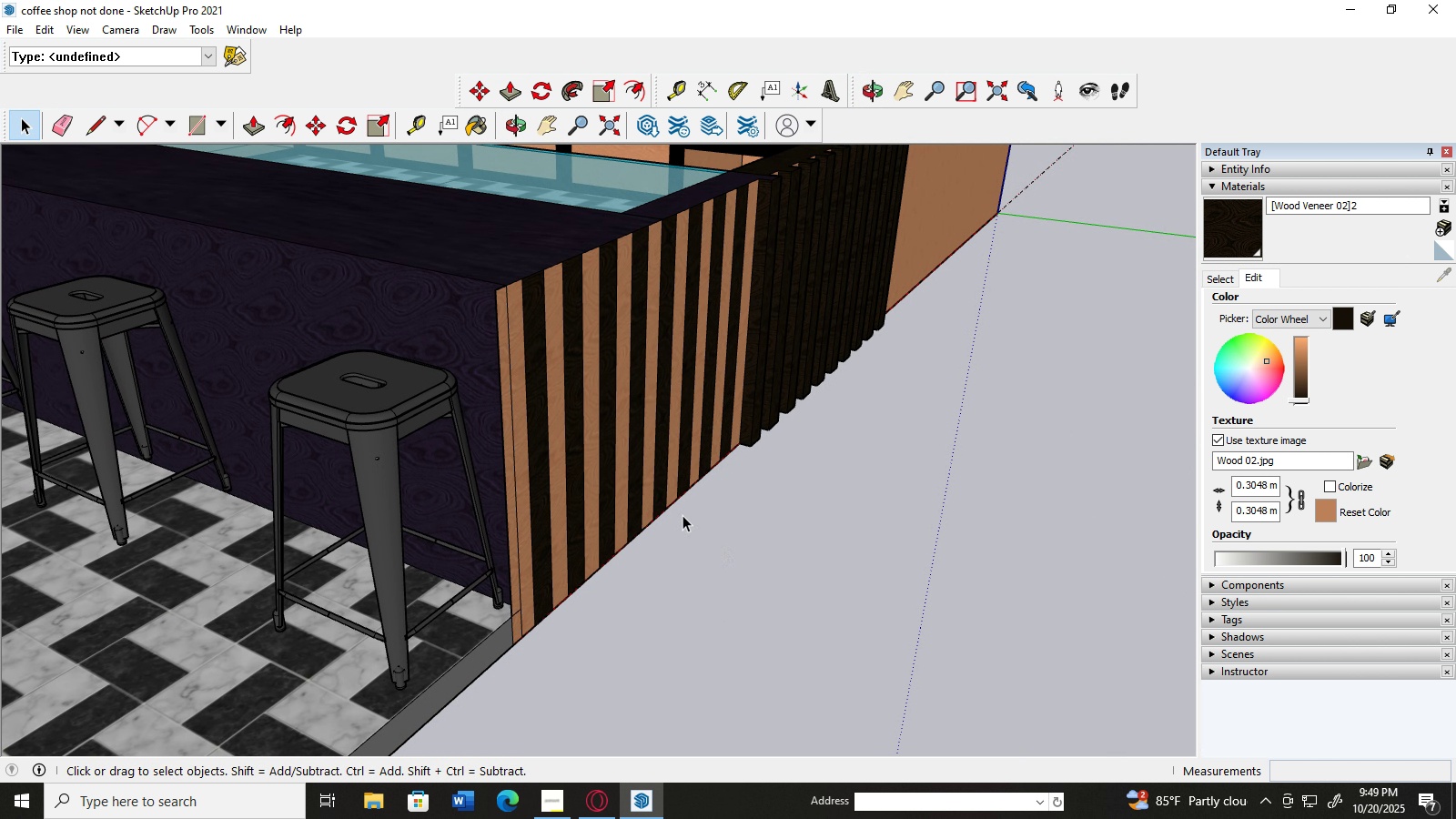 
wait(5.53)
 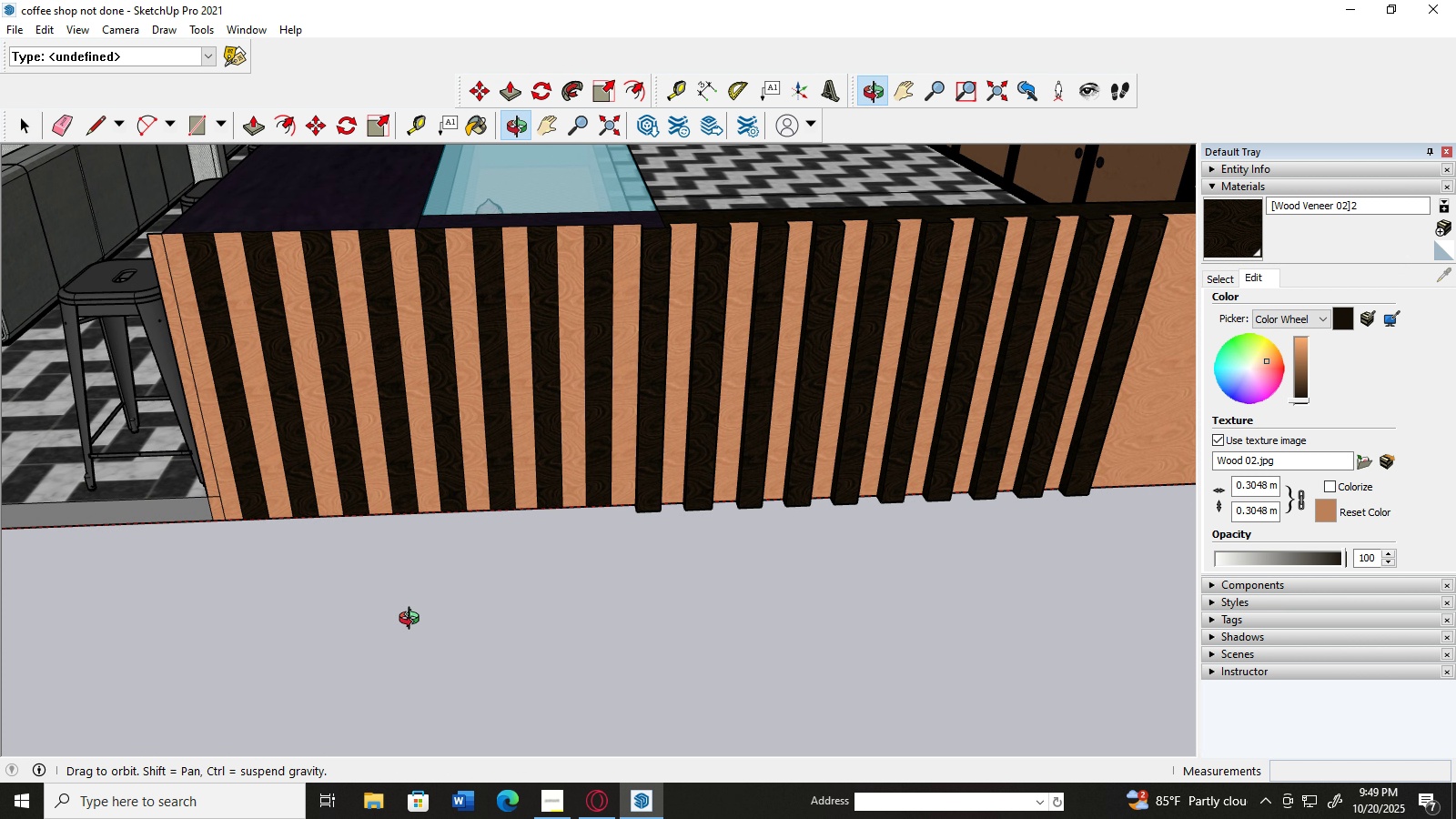 
left_click([515, 475])
 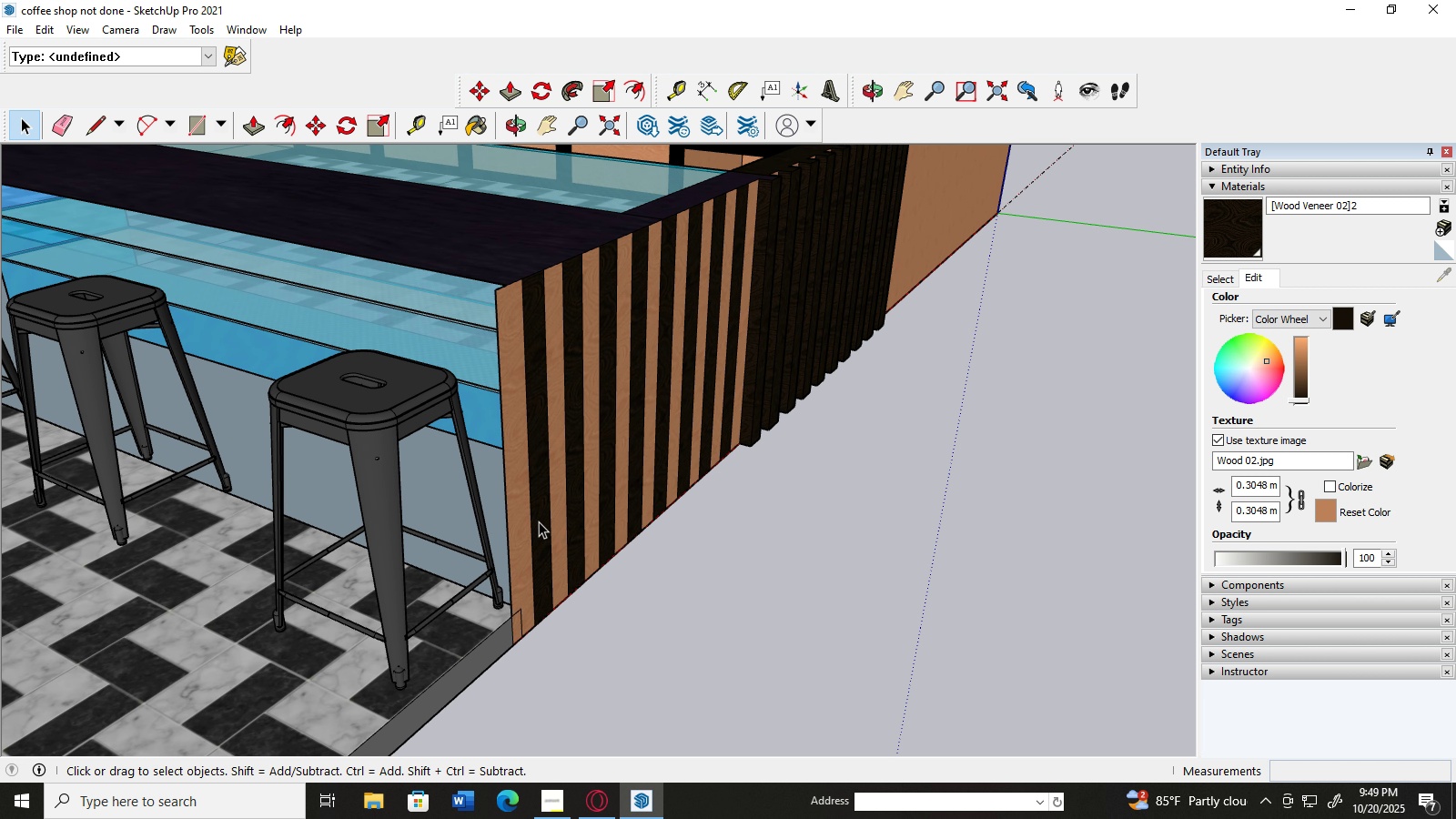 
key(Delete)
 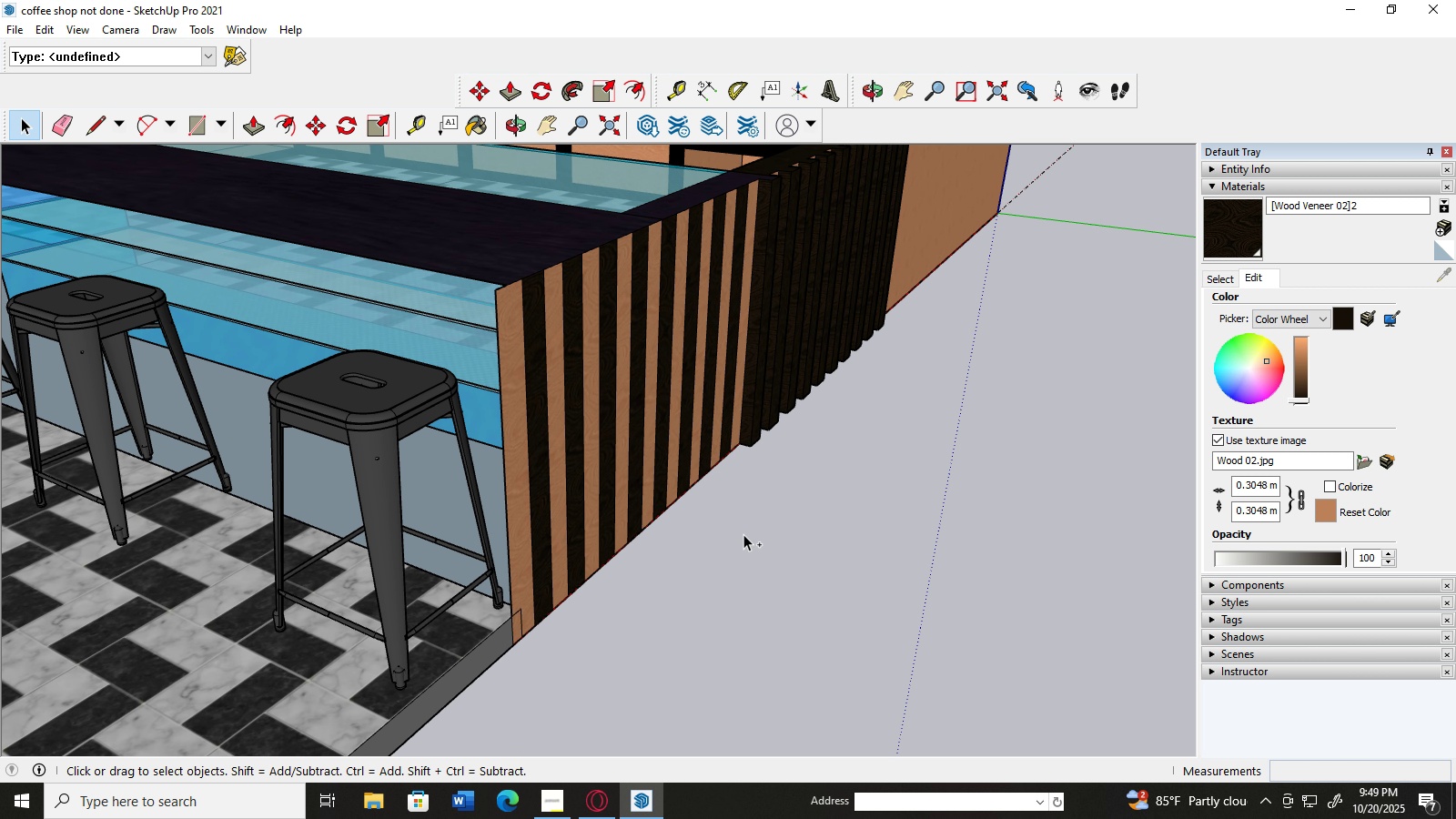 
key(Control+Z)
 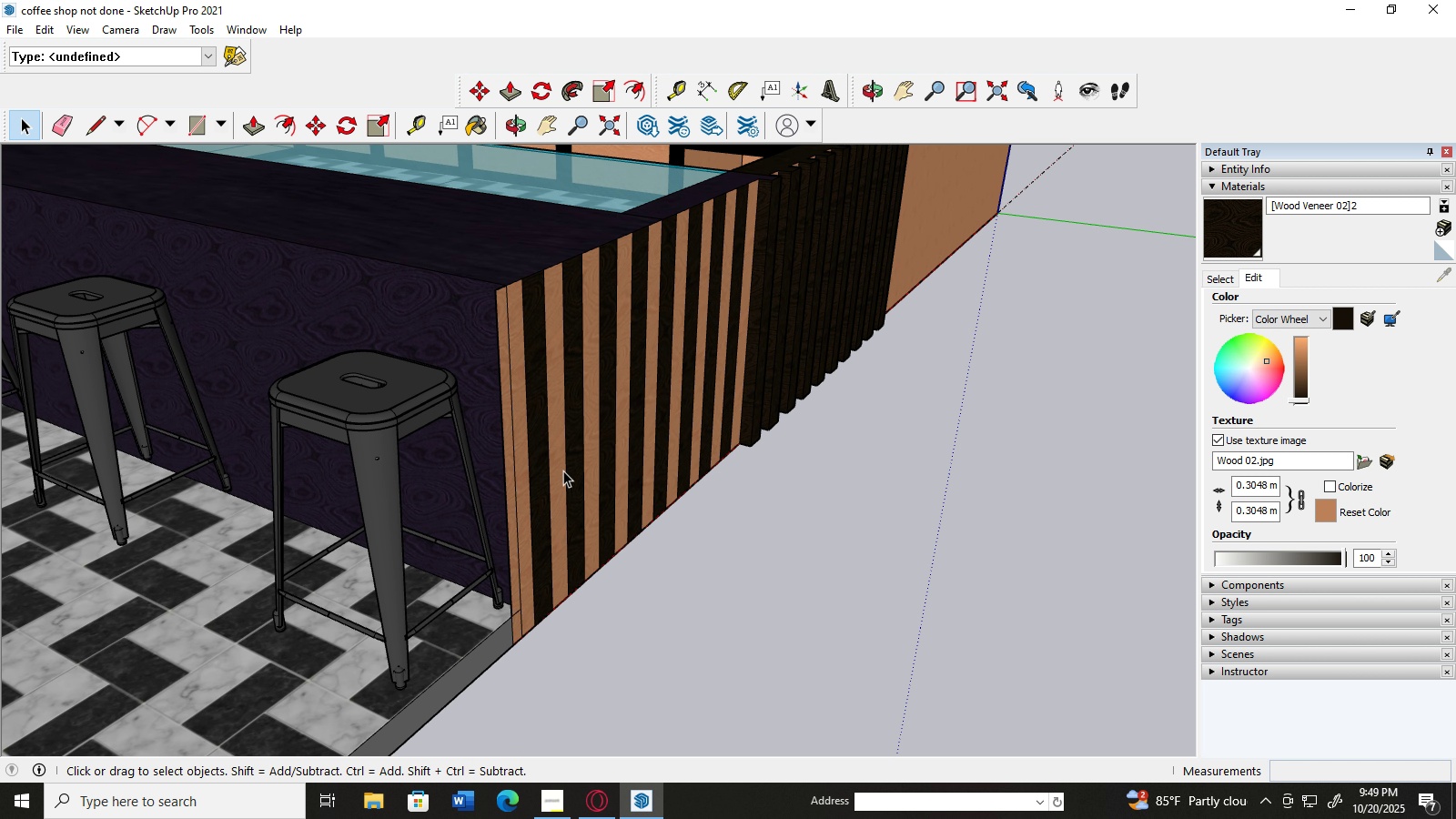 
scroll: coordinate [468, 459], scroll_direction: up, amount: 2.0
 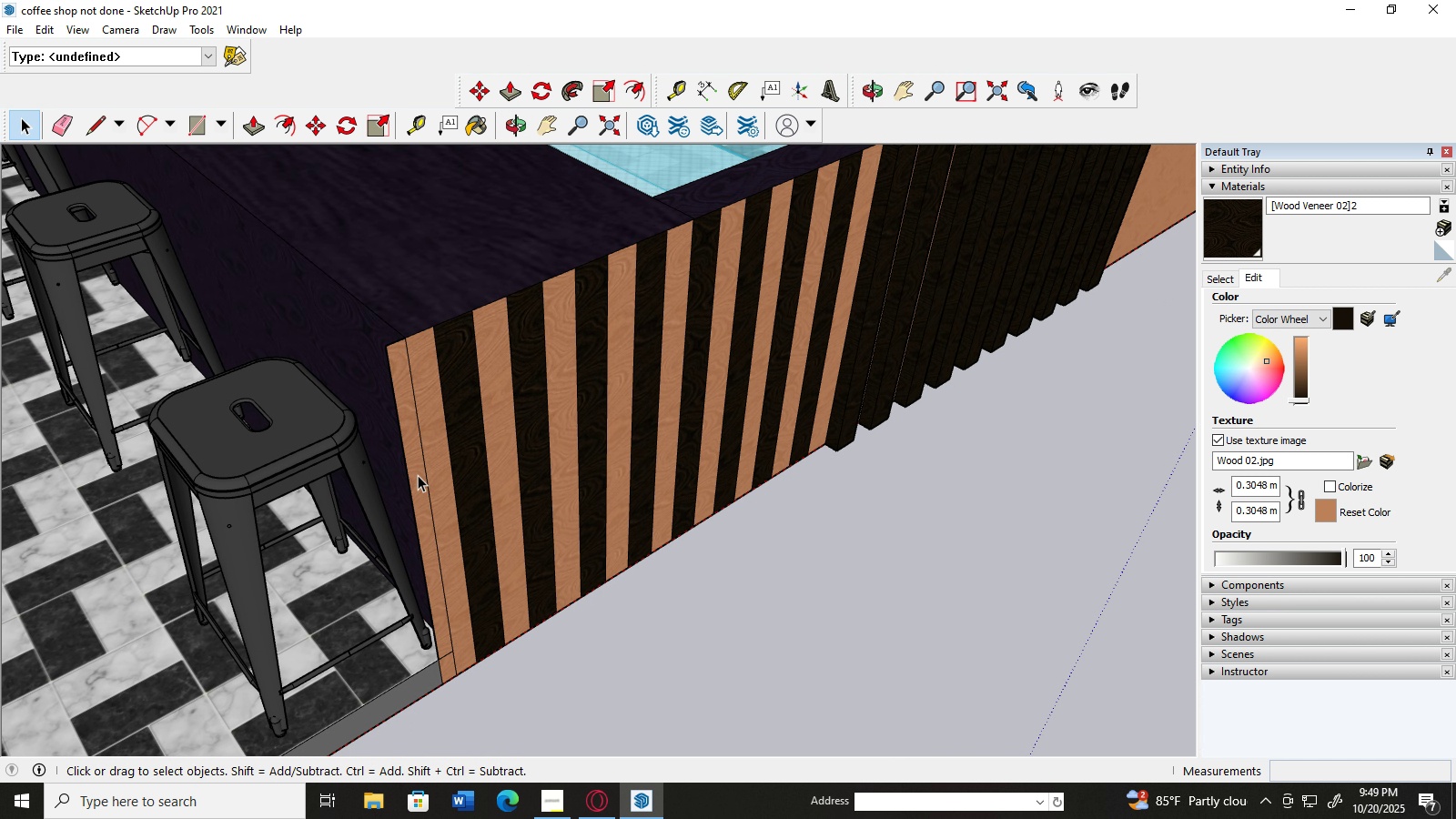 
left_click([420, 473])
 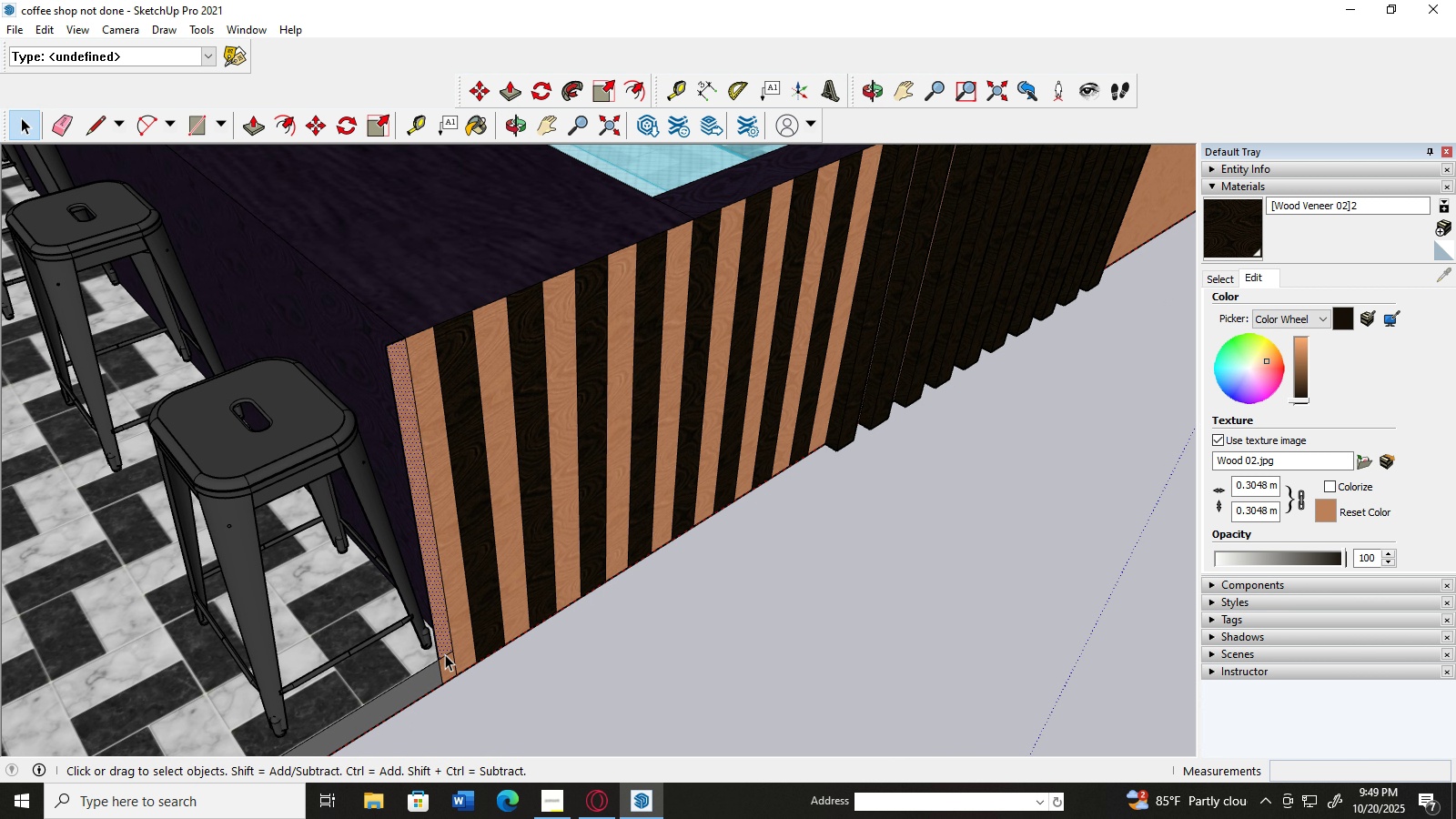 
left_click([445, 654])
 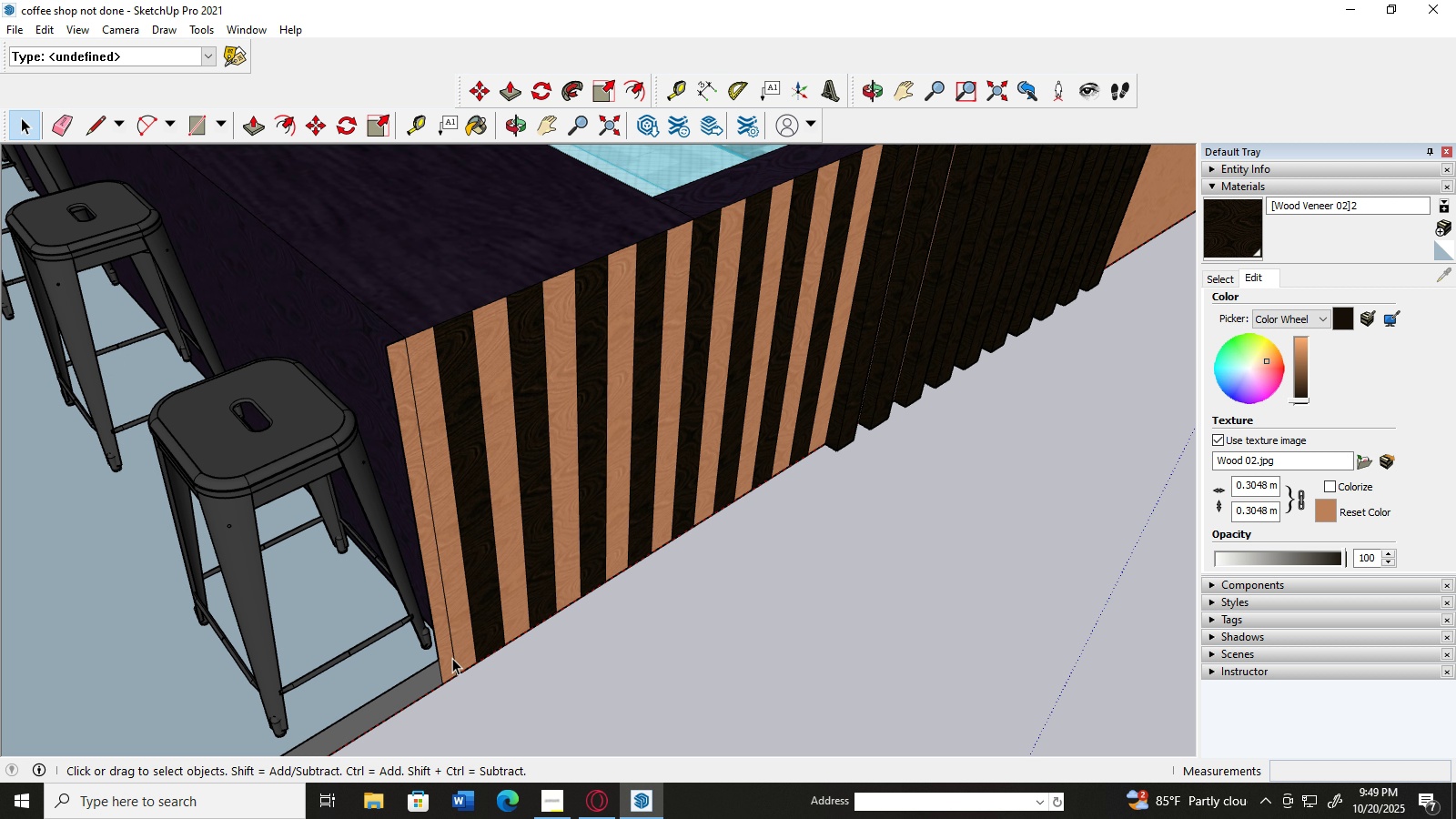 
key(Delete)
 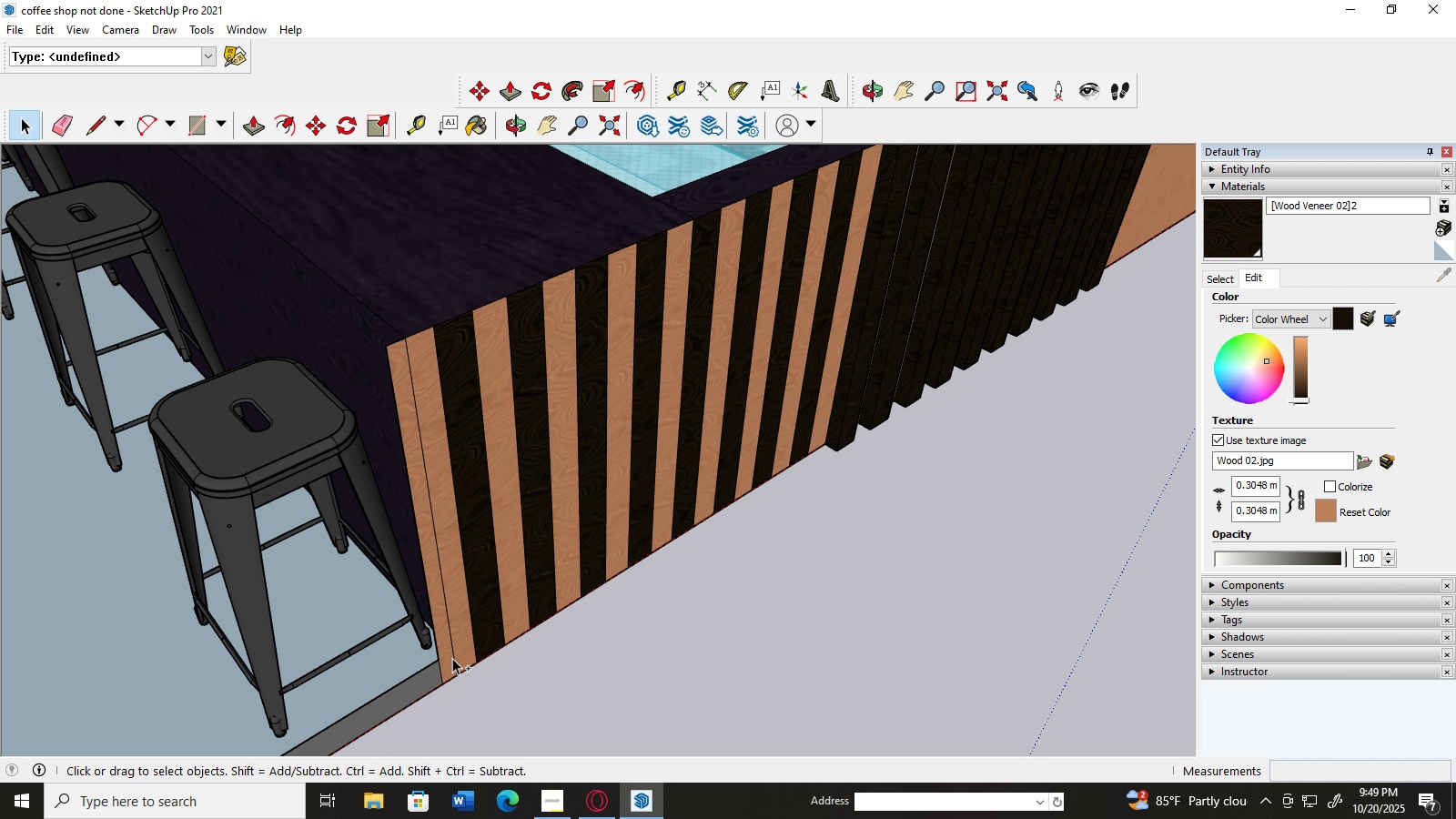 
key(Control+Z)
 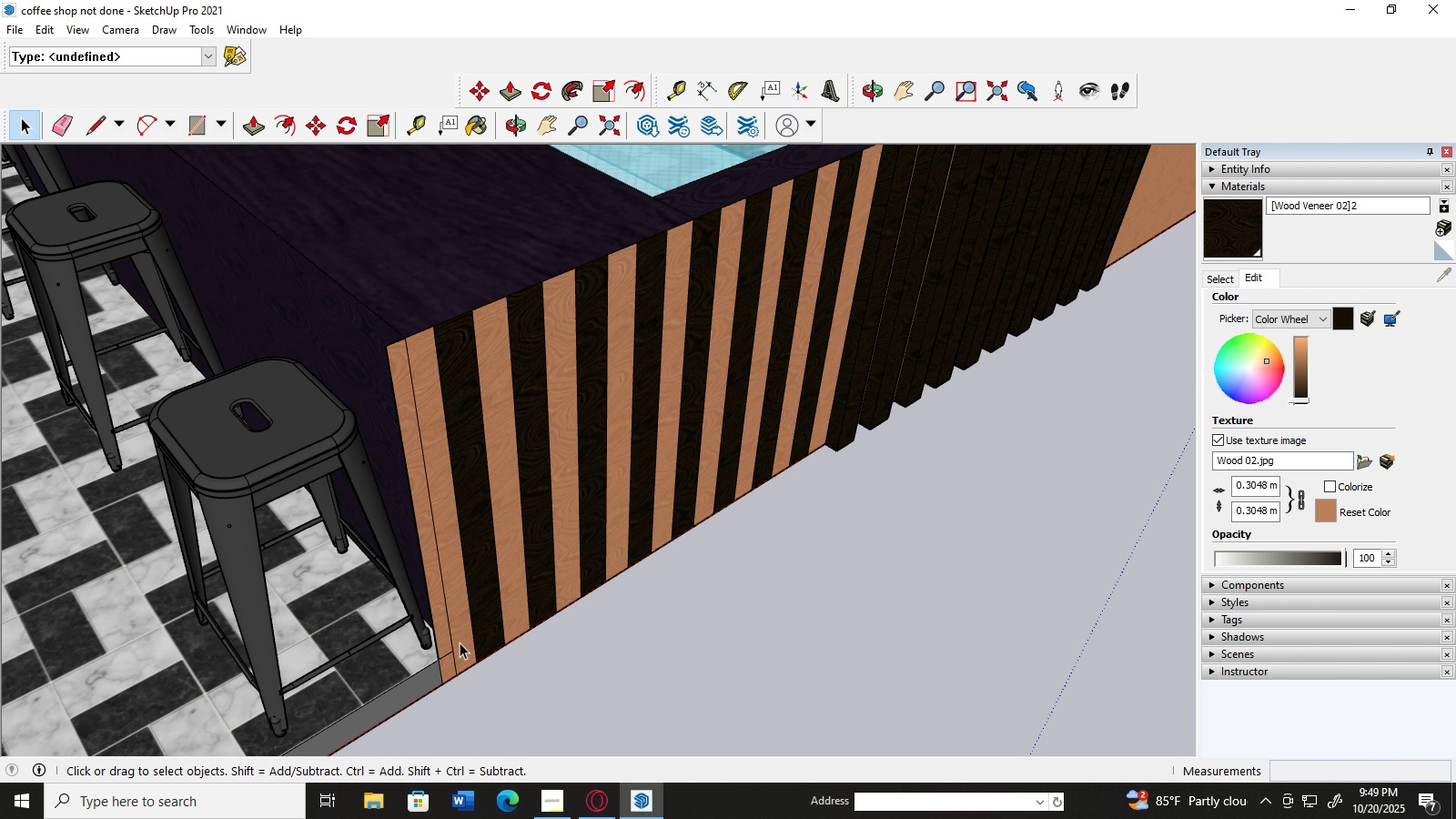 
scroll: coordinate [460, 642], scroll_direction: down, amount: 3.0
 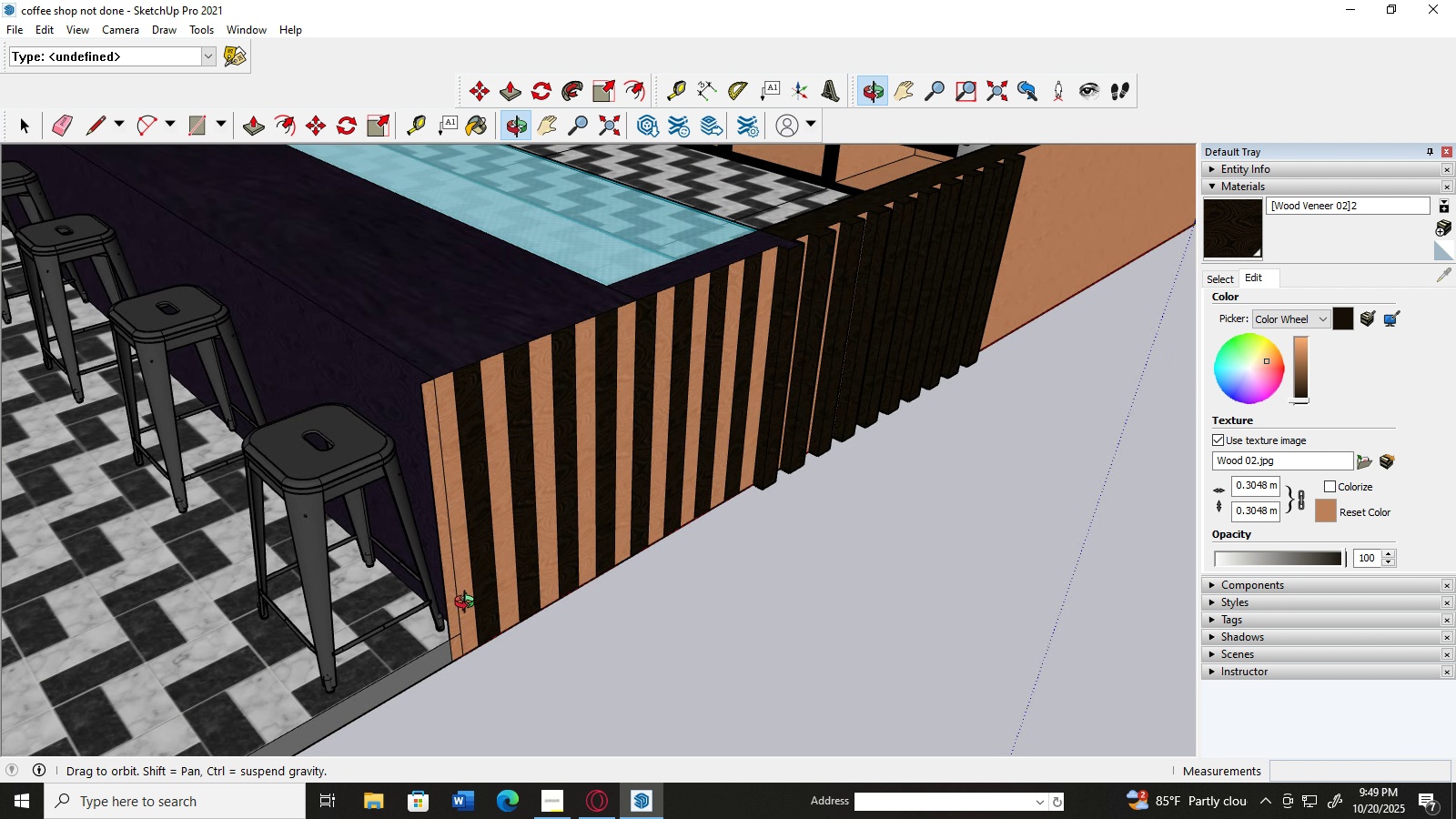 
scroll: coordinate [445, 372], scroll_direction: up, amount: 6.0
 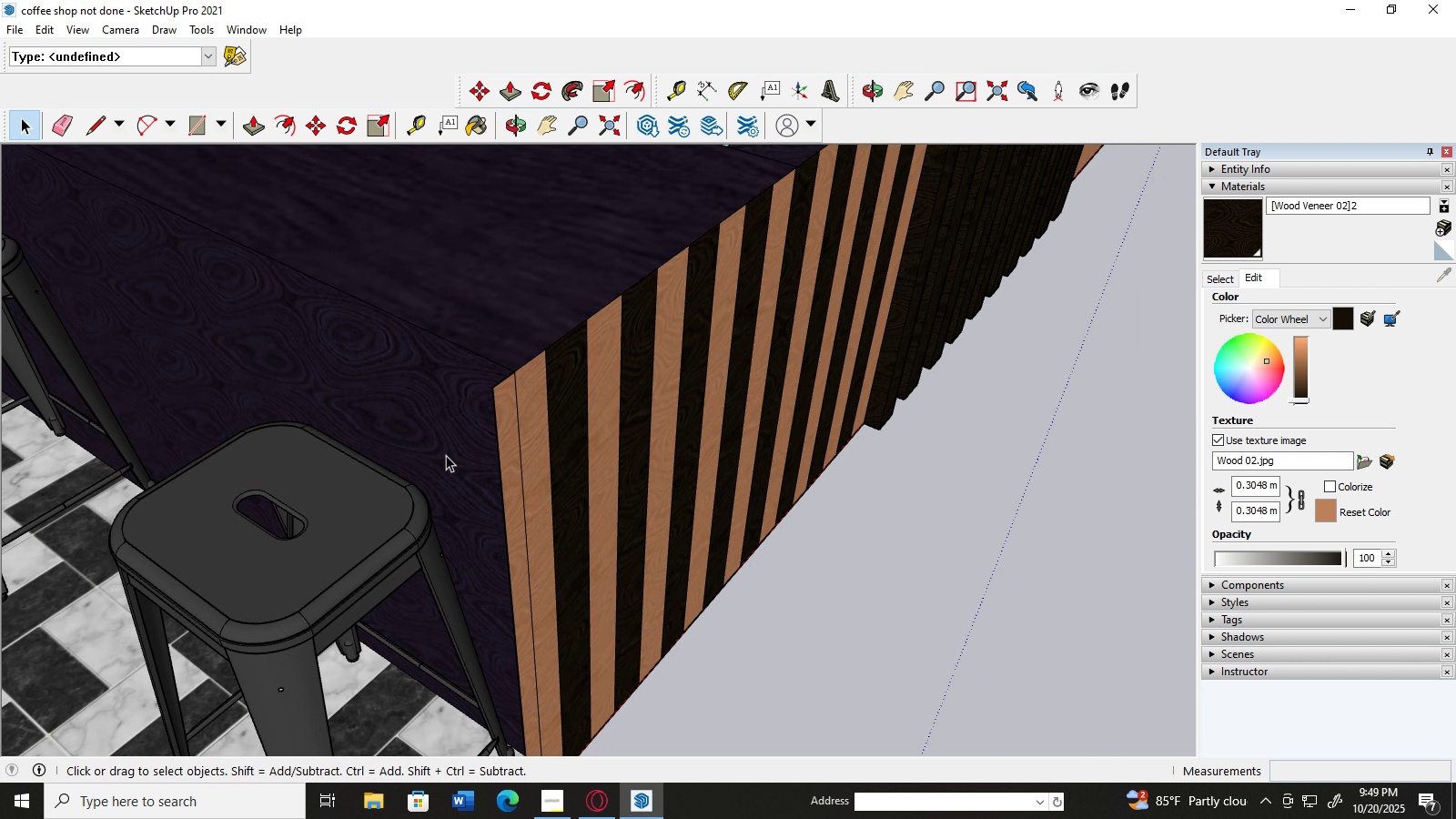 
left_click([441, 456])
 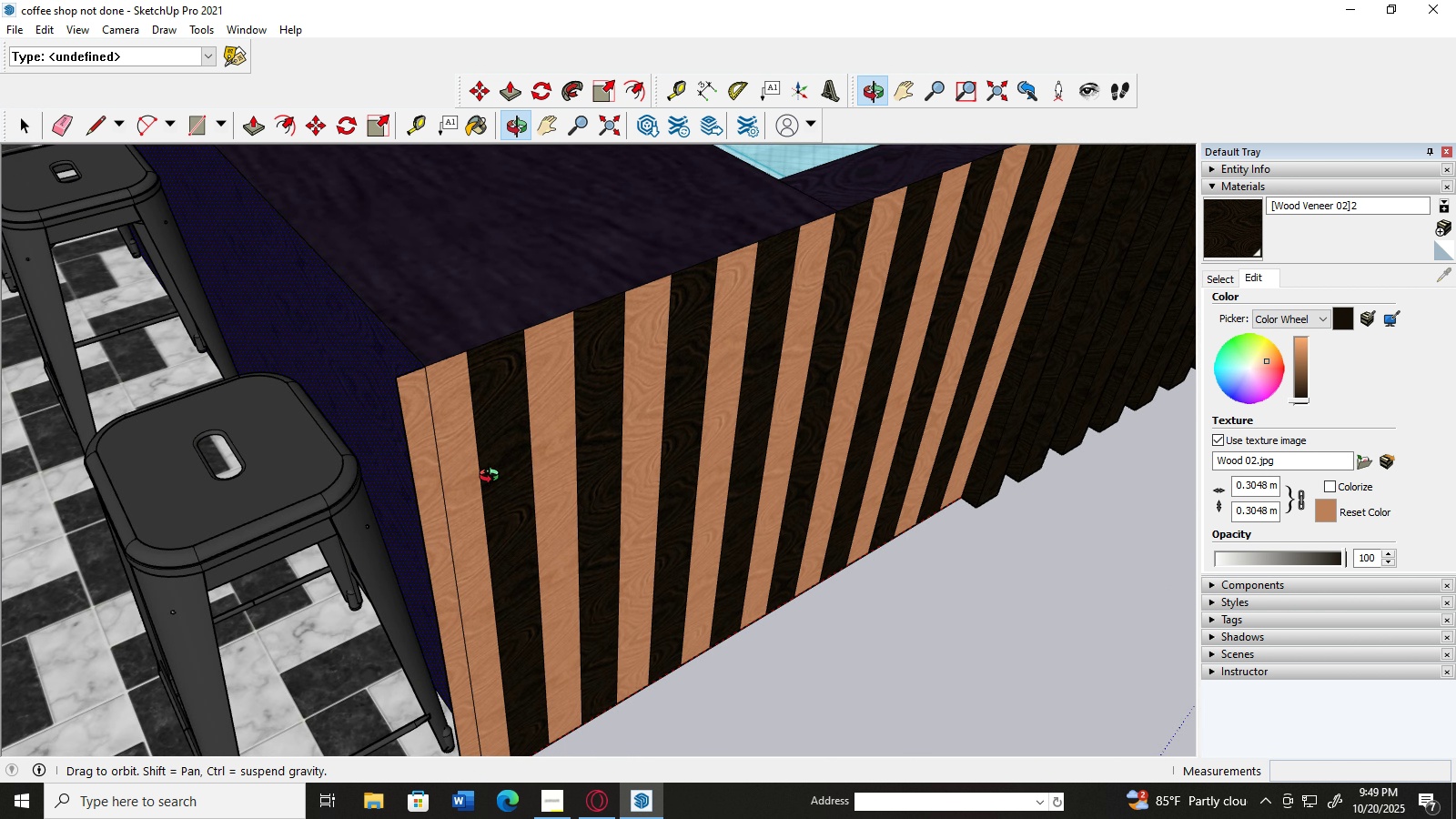 
left_click([359, 386])
 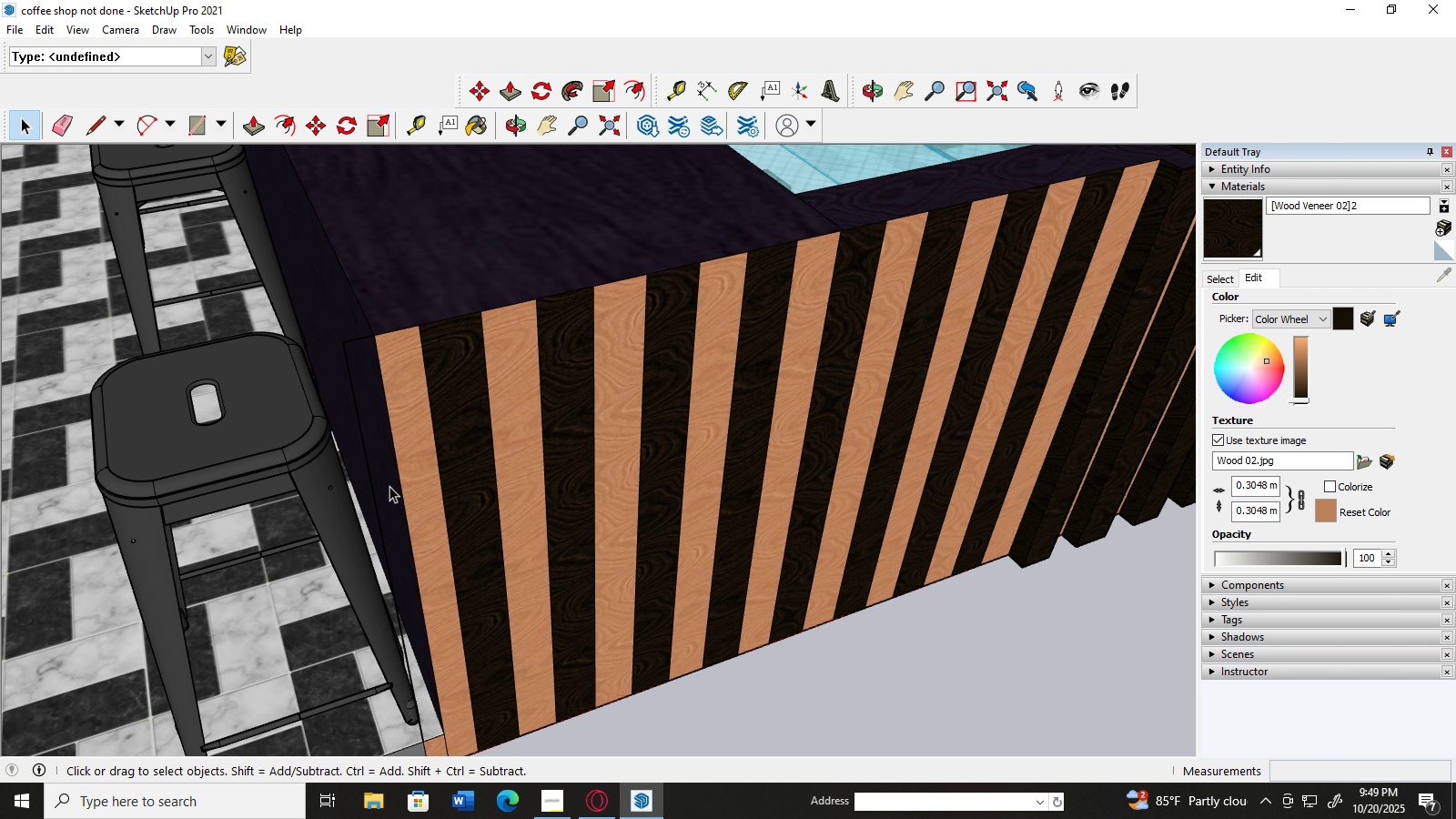 
key(Delete)
 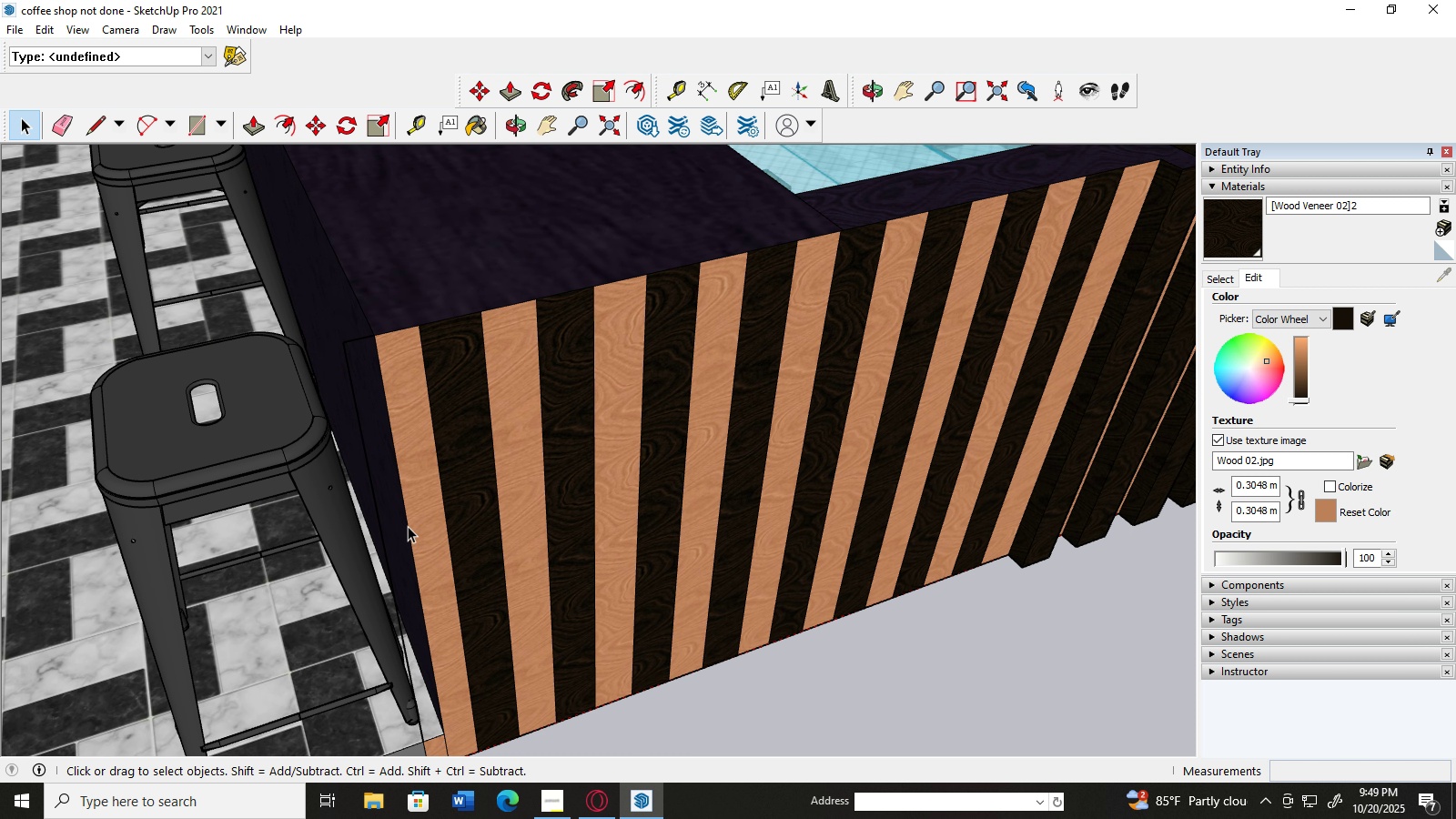 
scroll: coordinate [409, 521], scroll_direction: down, amount: 2.0
 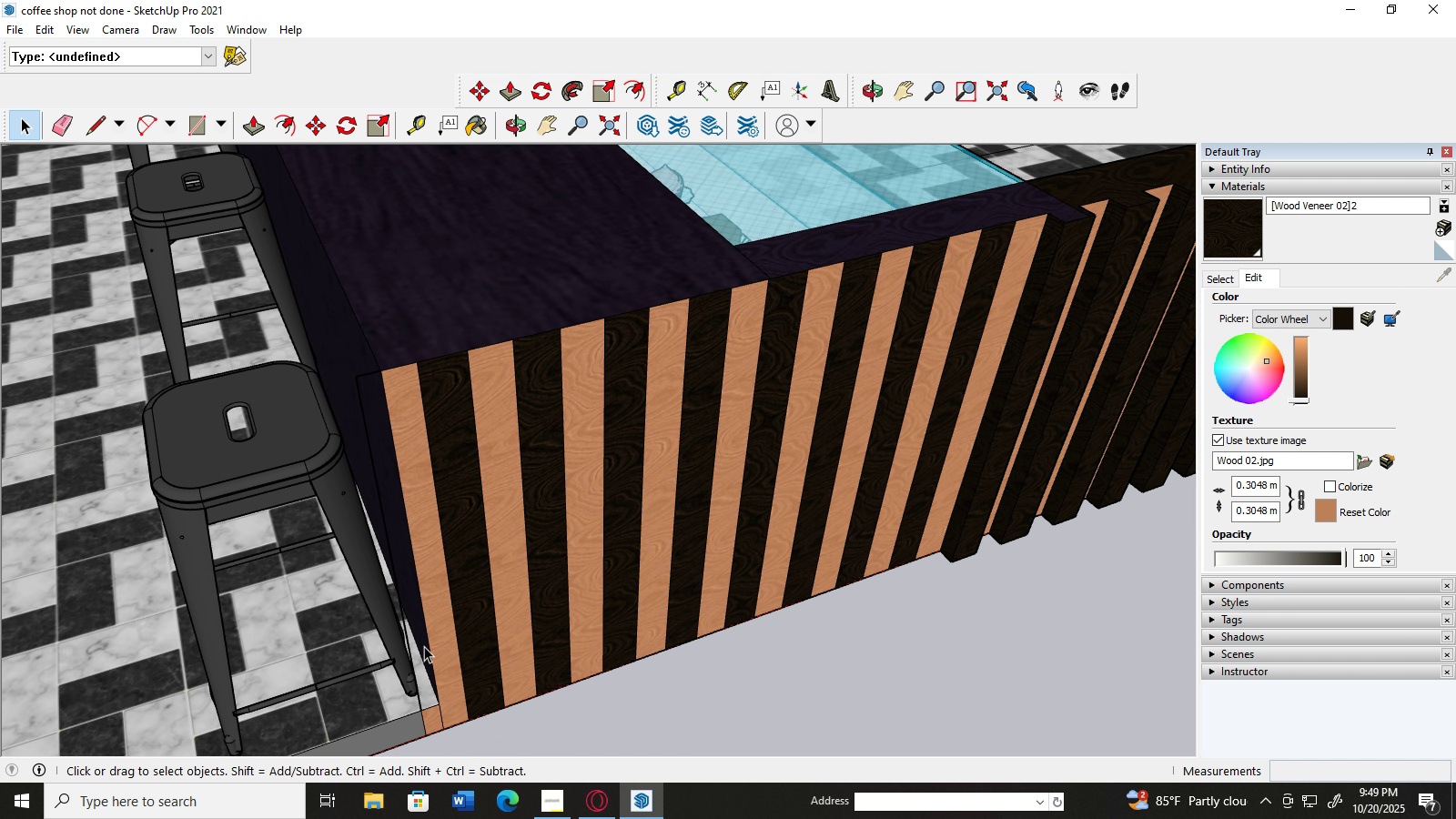 
scroll: coordinate [424, 646], scroll_direction: up, amount: 2.0
 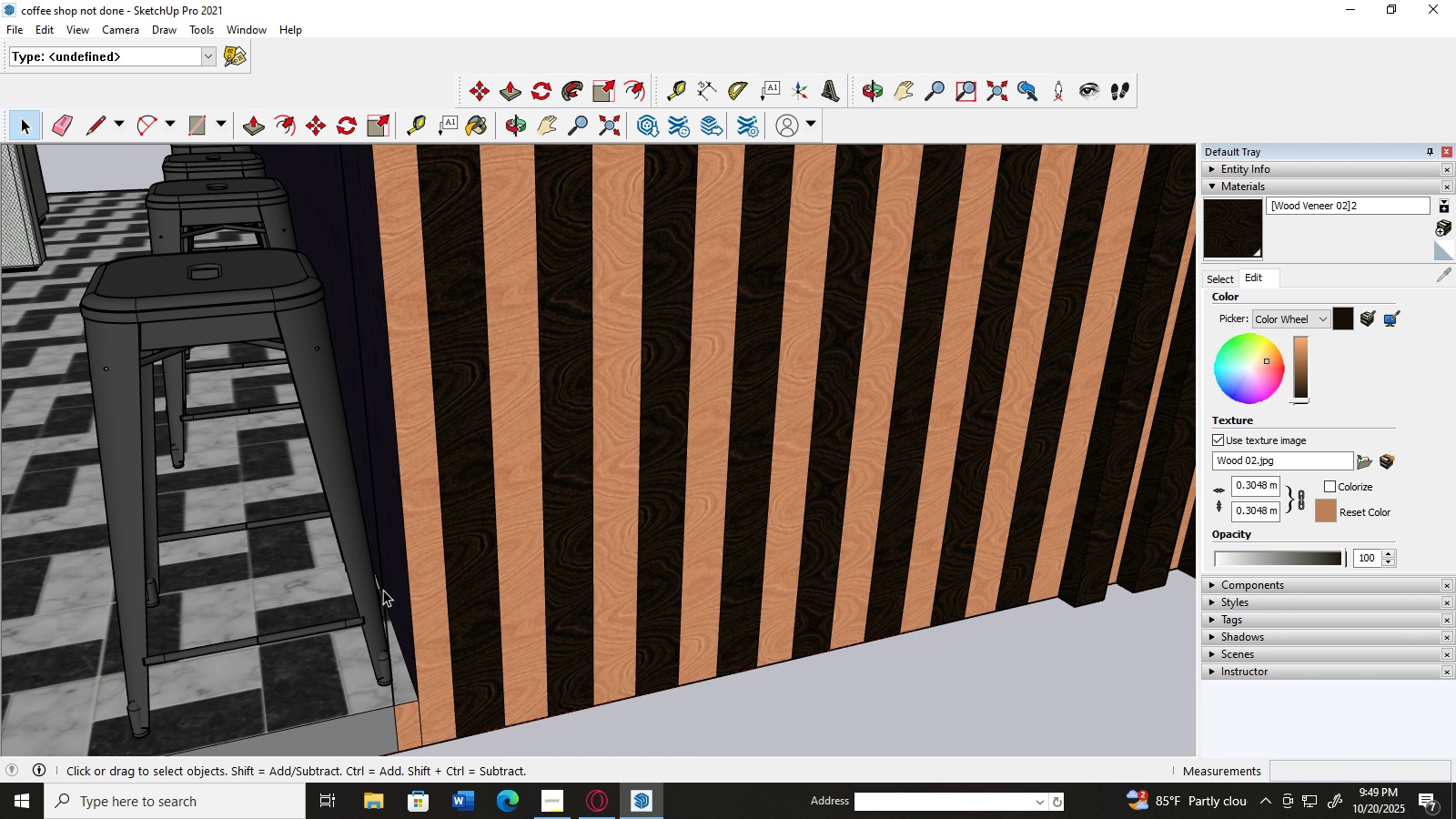 
left_click([383, 590])
 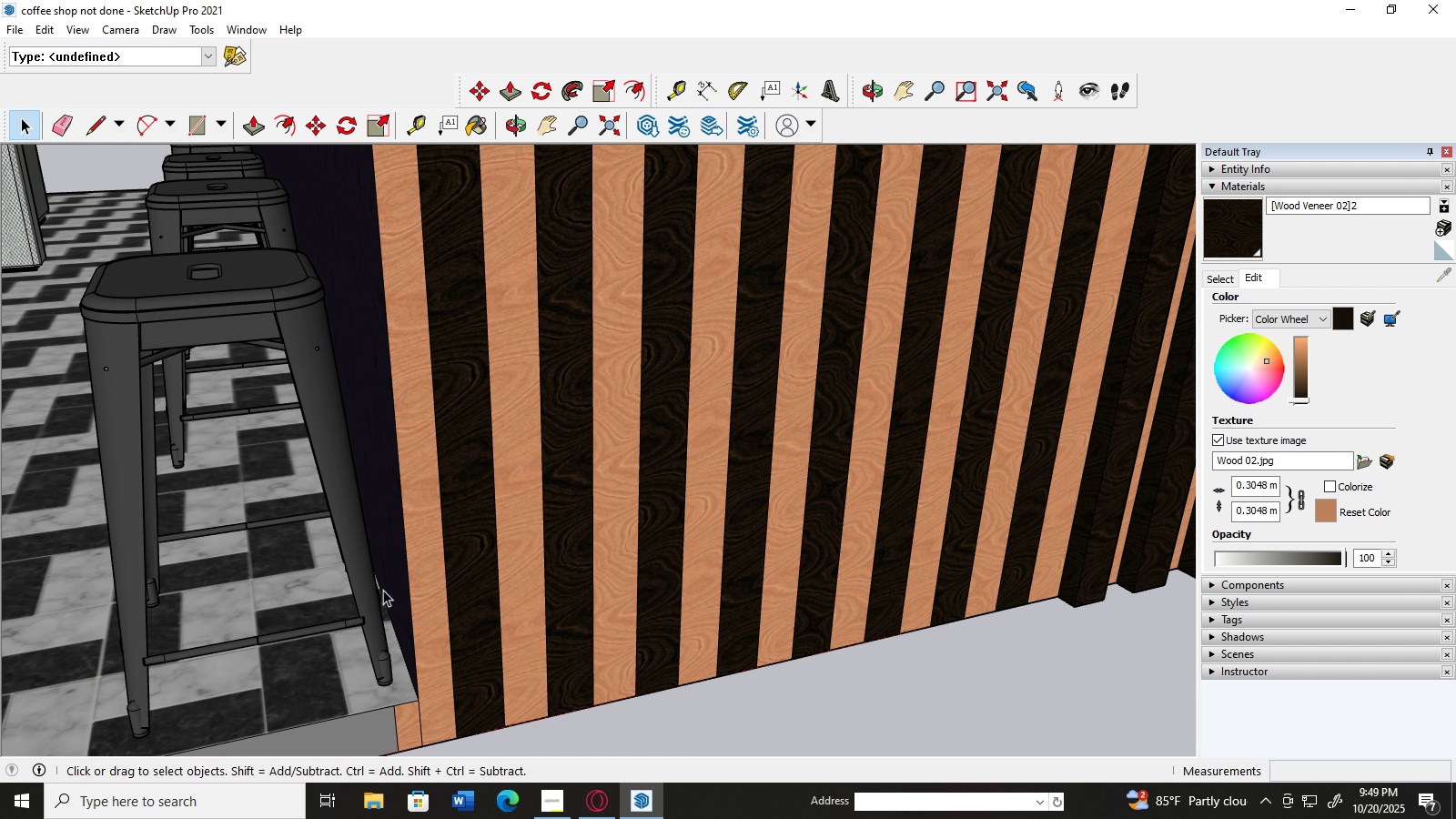 
key(Delete)
 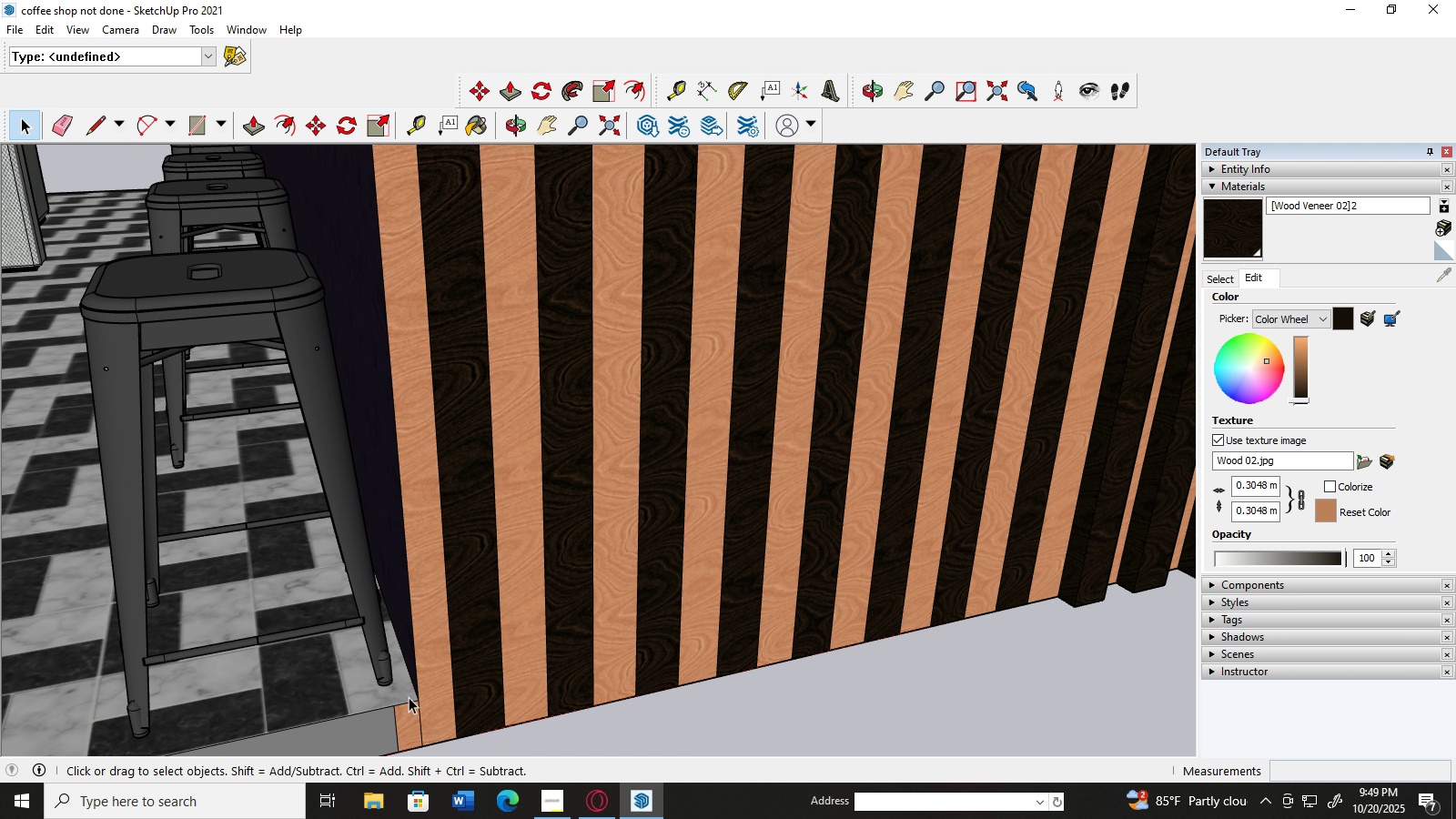 
scroll: coordinate [634, 520], scroll_direction: down, amount: 9.0
 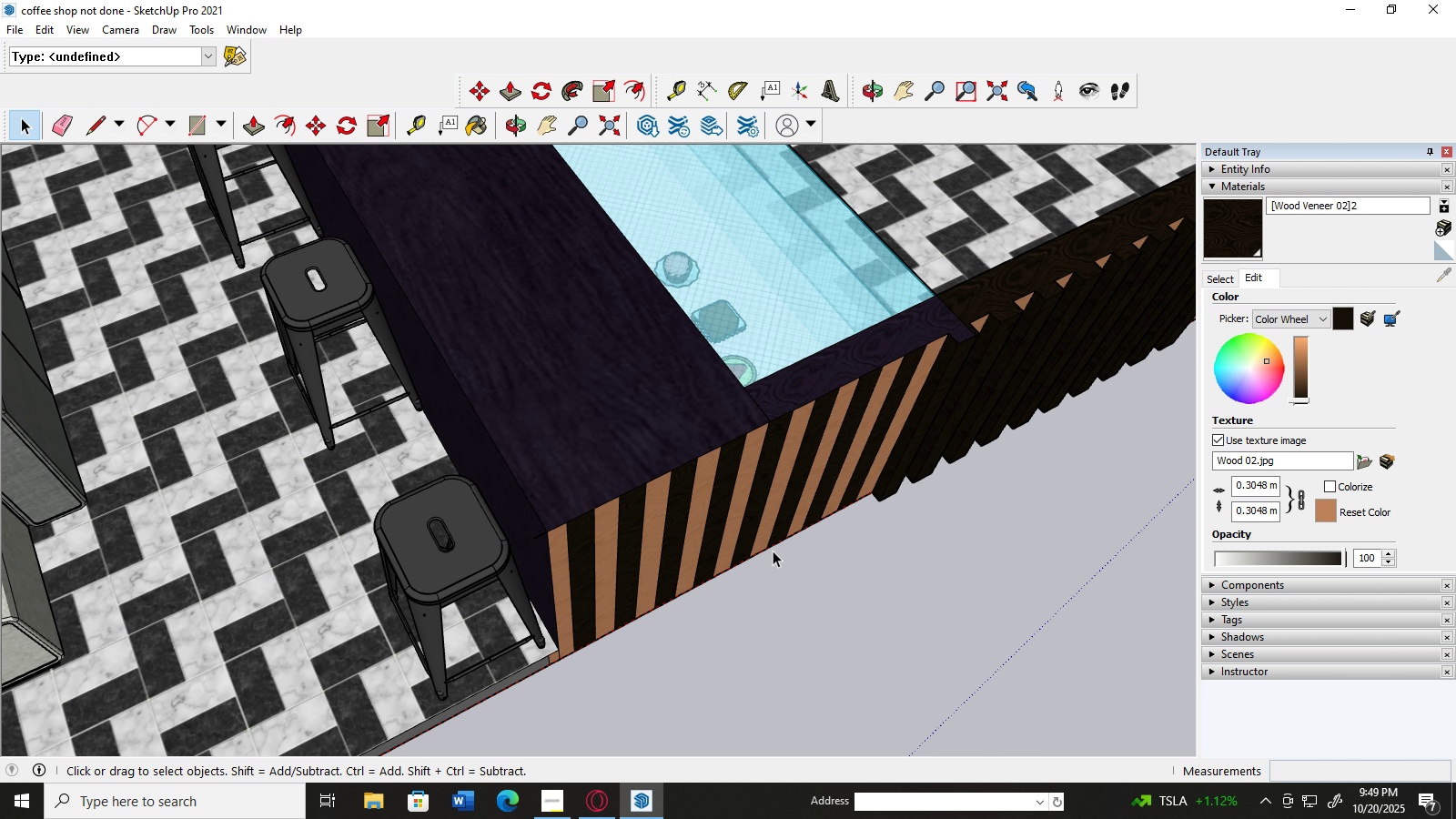 
key(H)
 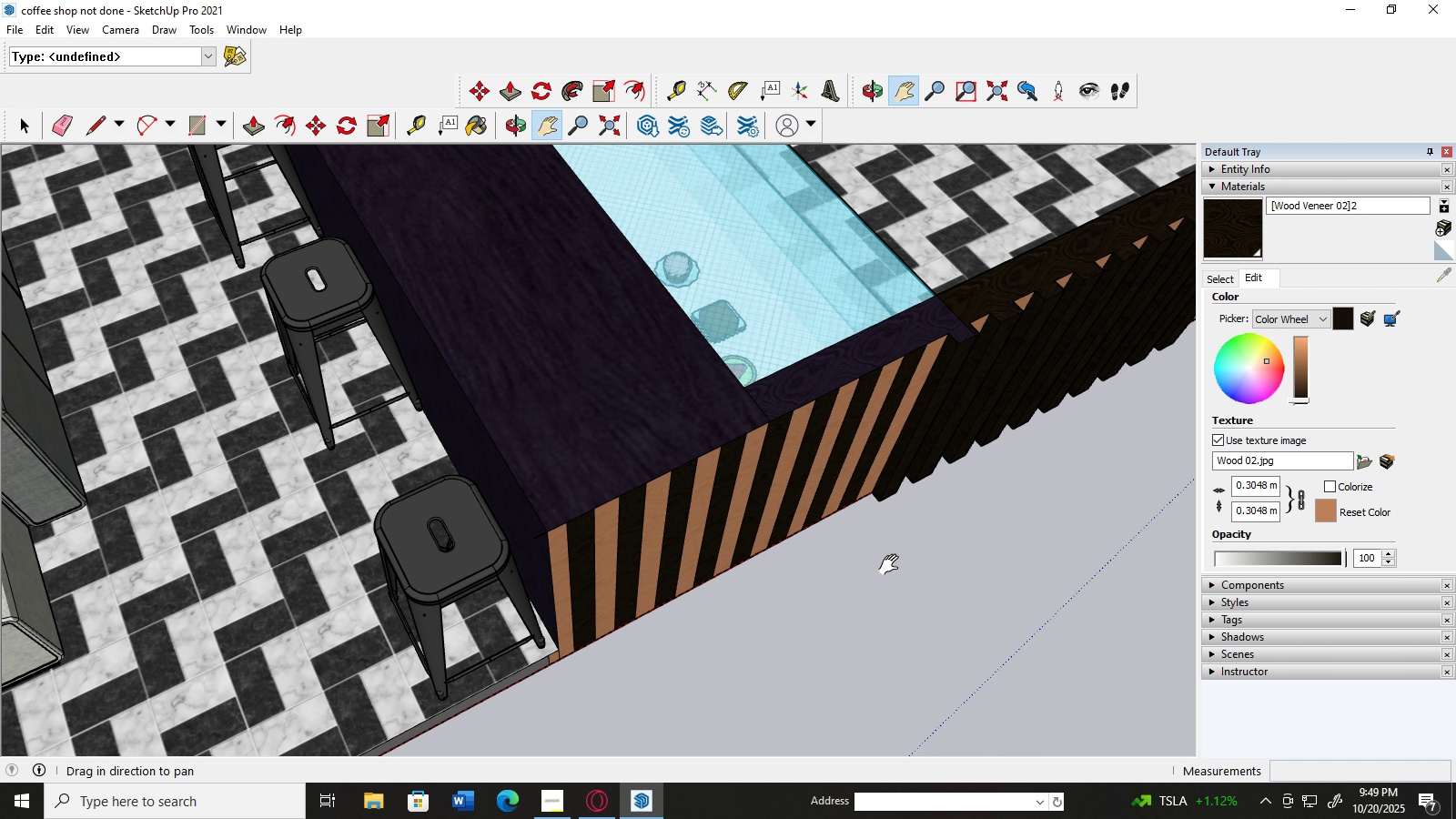 
left_click_drag(start_coordinate=[893, 566], to_coordinate=[584, 559])
 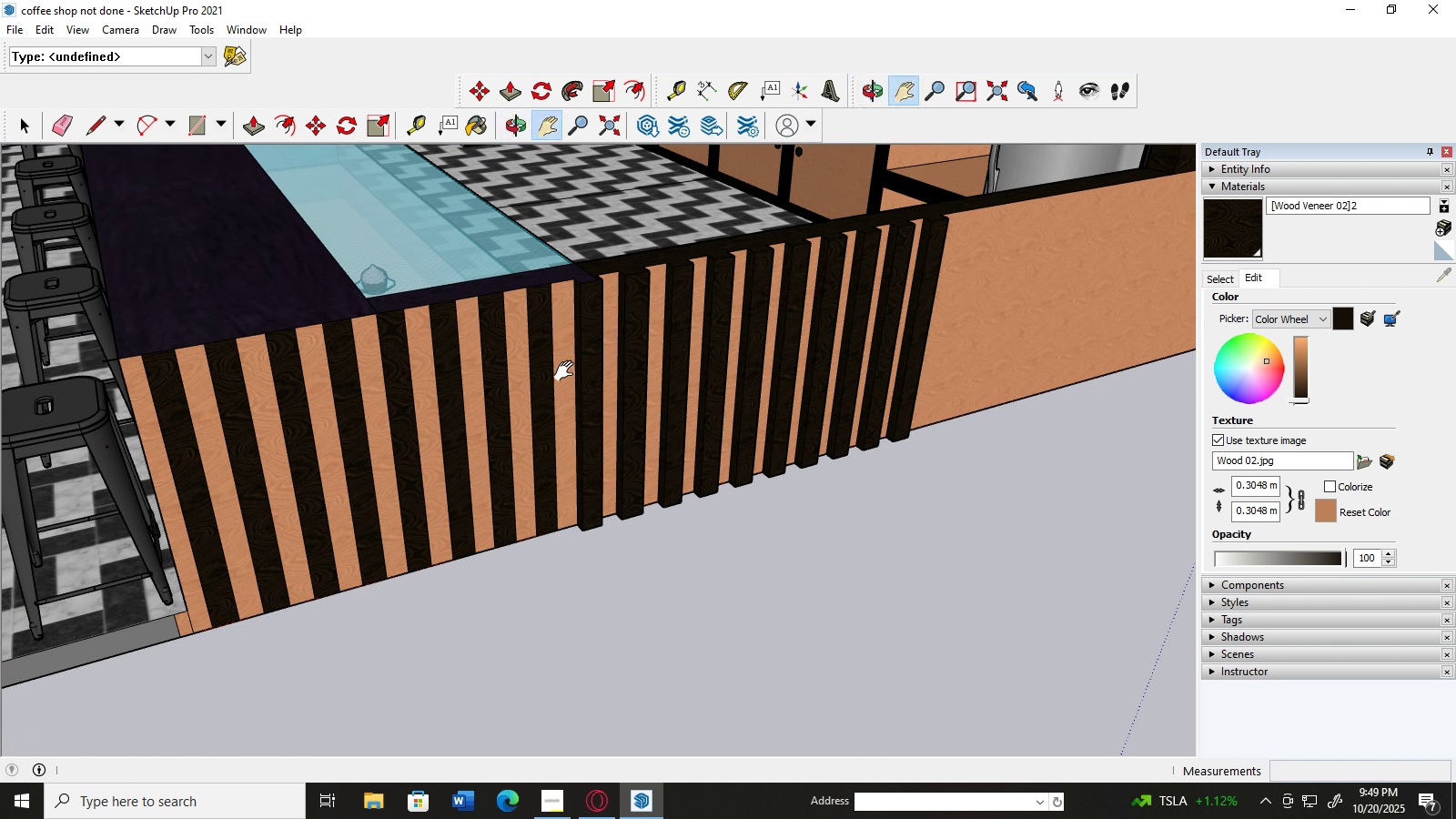 
scroll: coordinate [567, 372], scroll_direction: up, amount: 4.0
 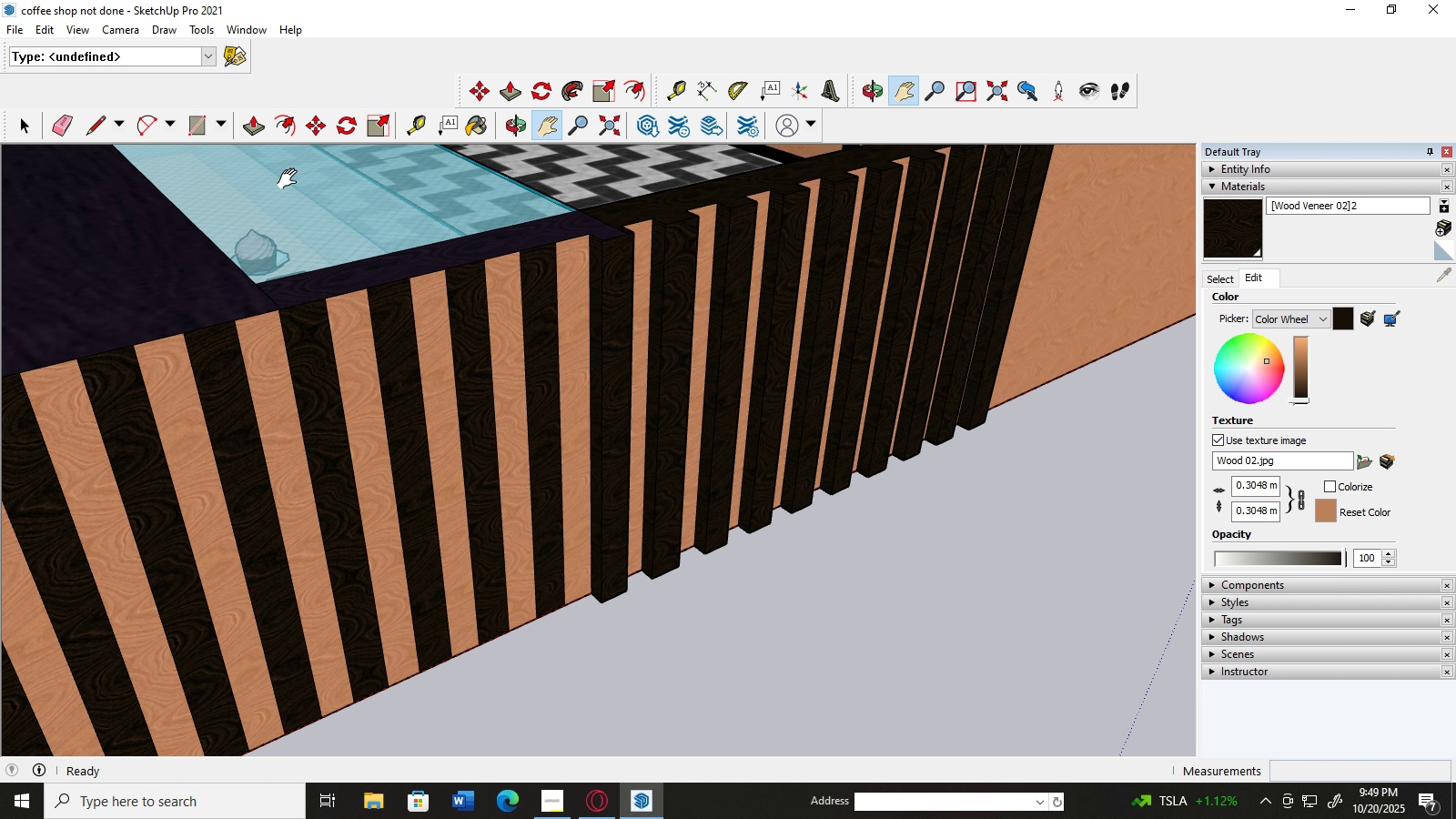 
left_click([255, 132])
 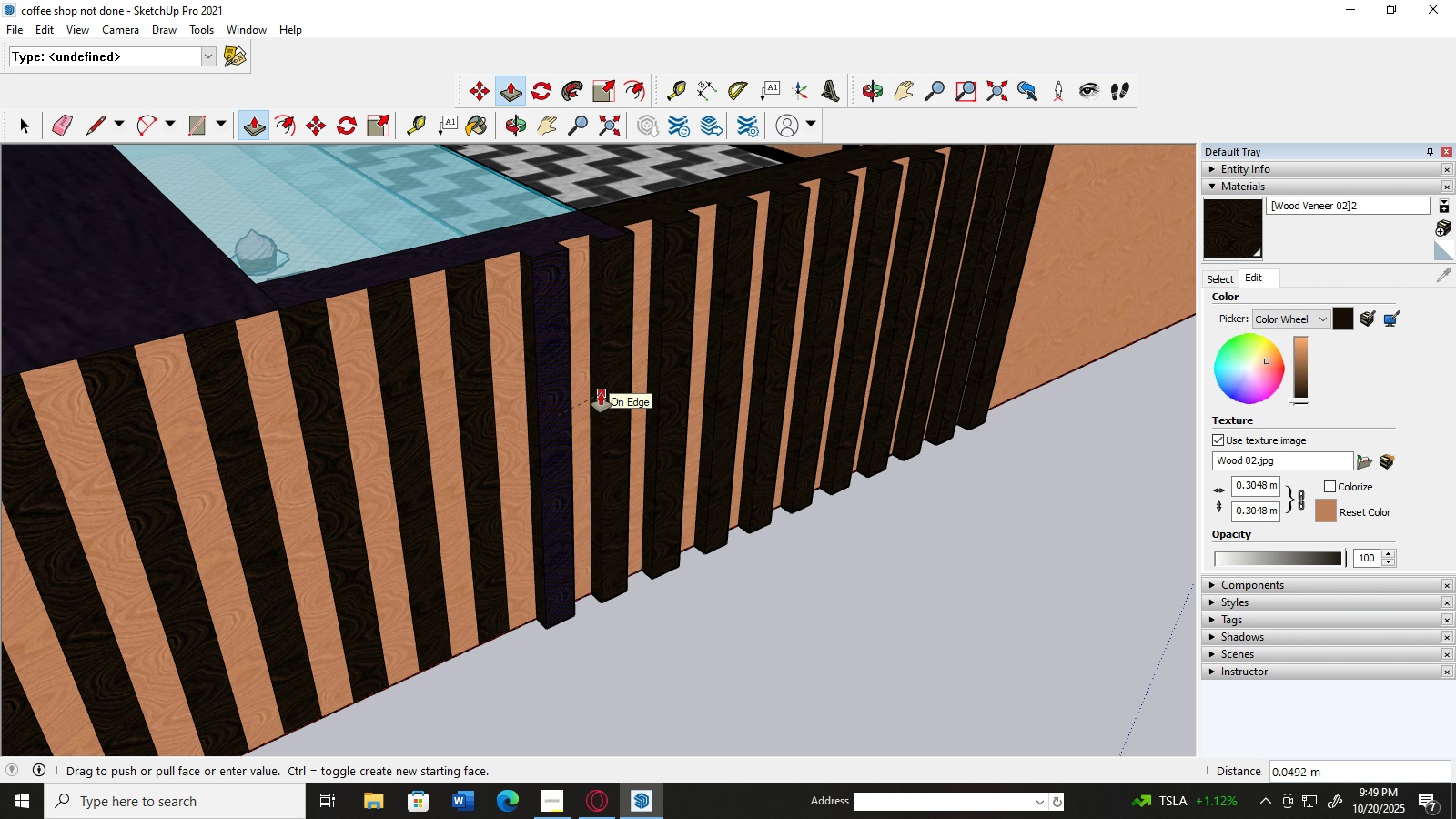 
left_click([601, 393])
 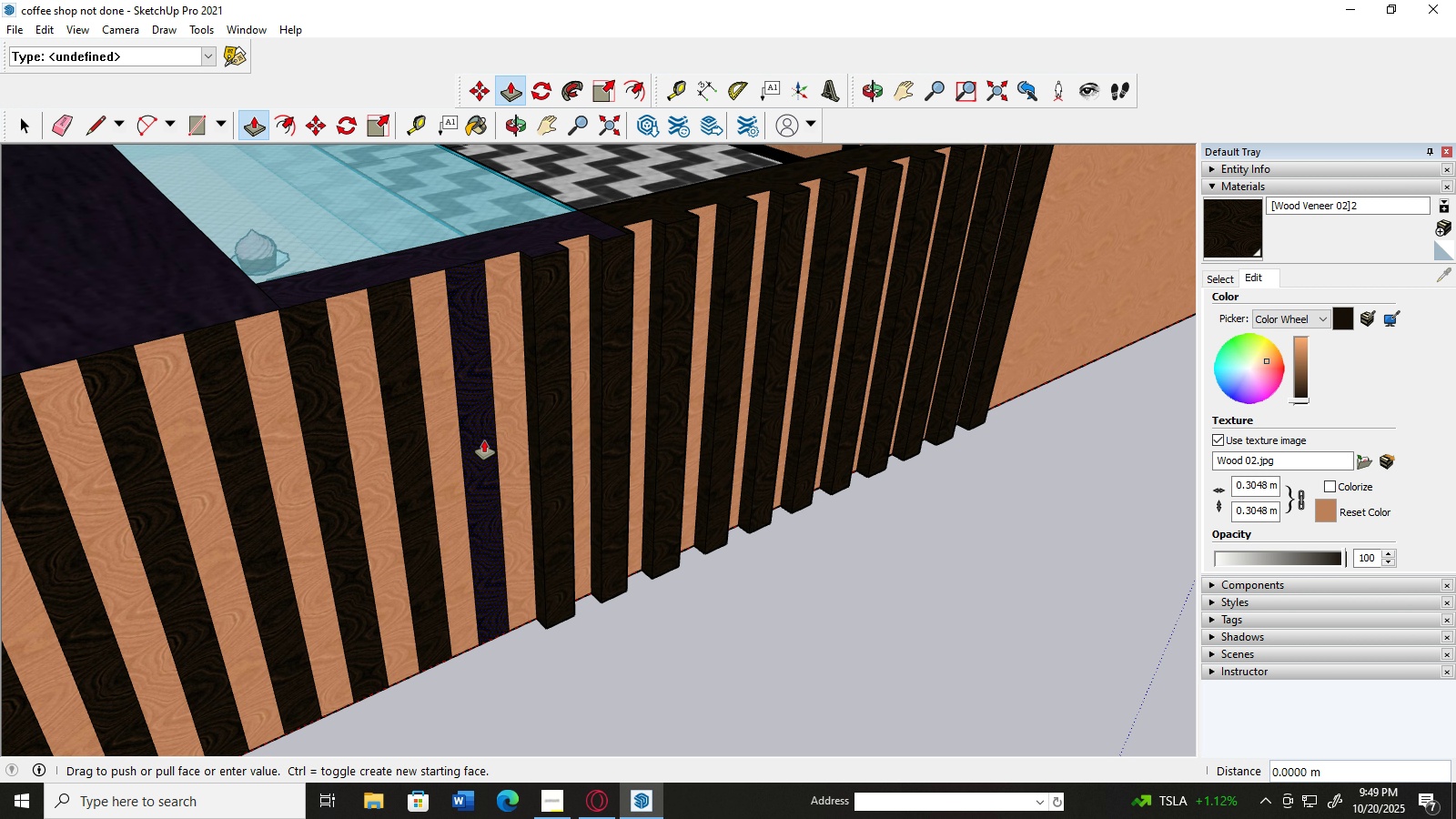 
left_click([484, 440])
 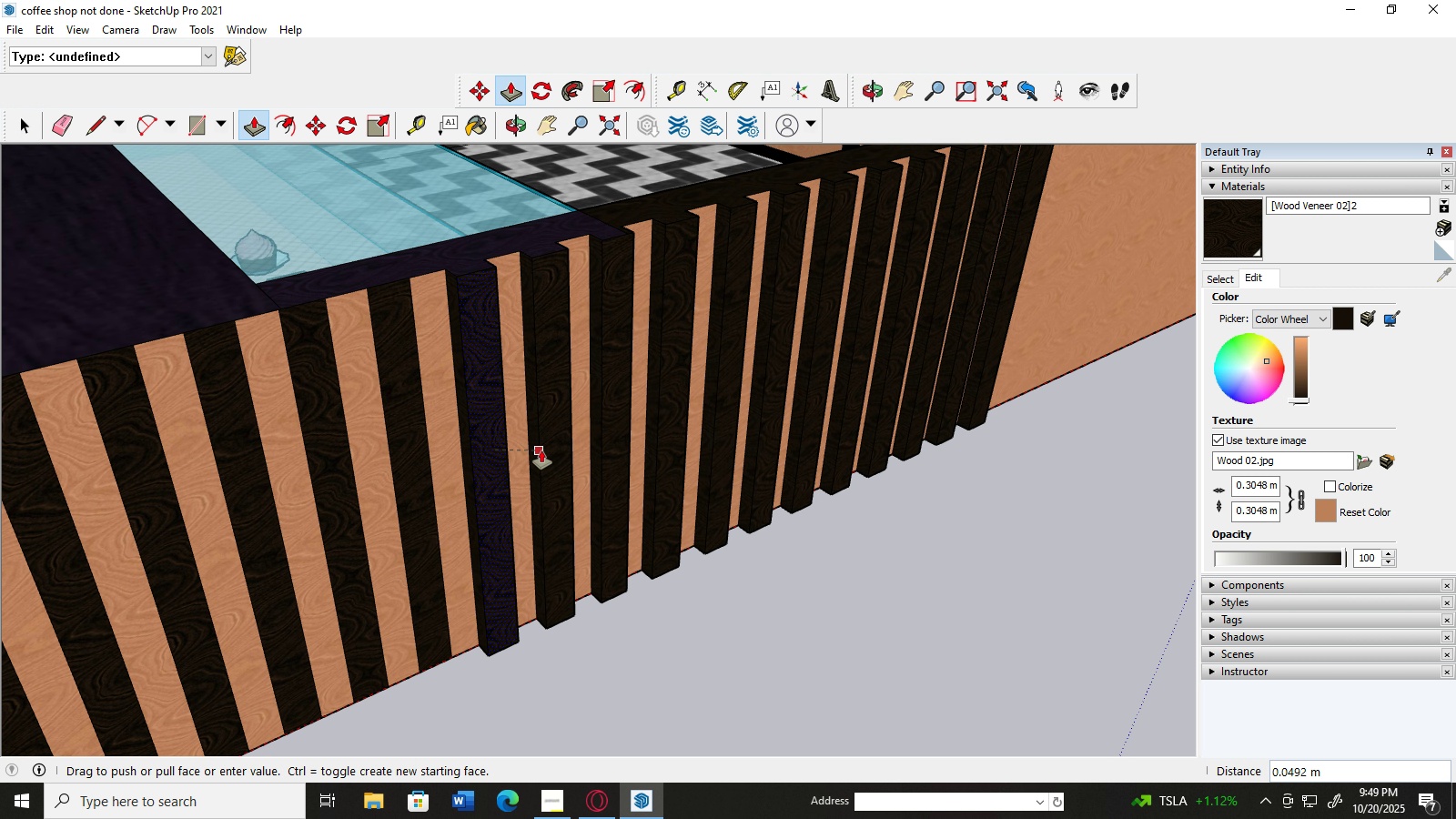 
left_click([541, 450])
 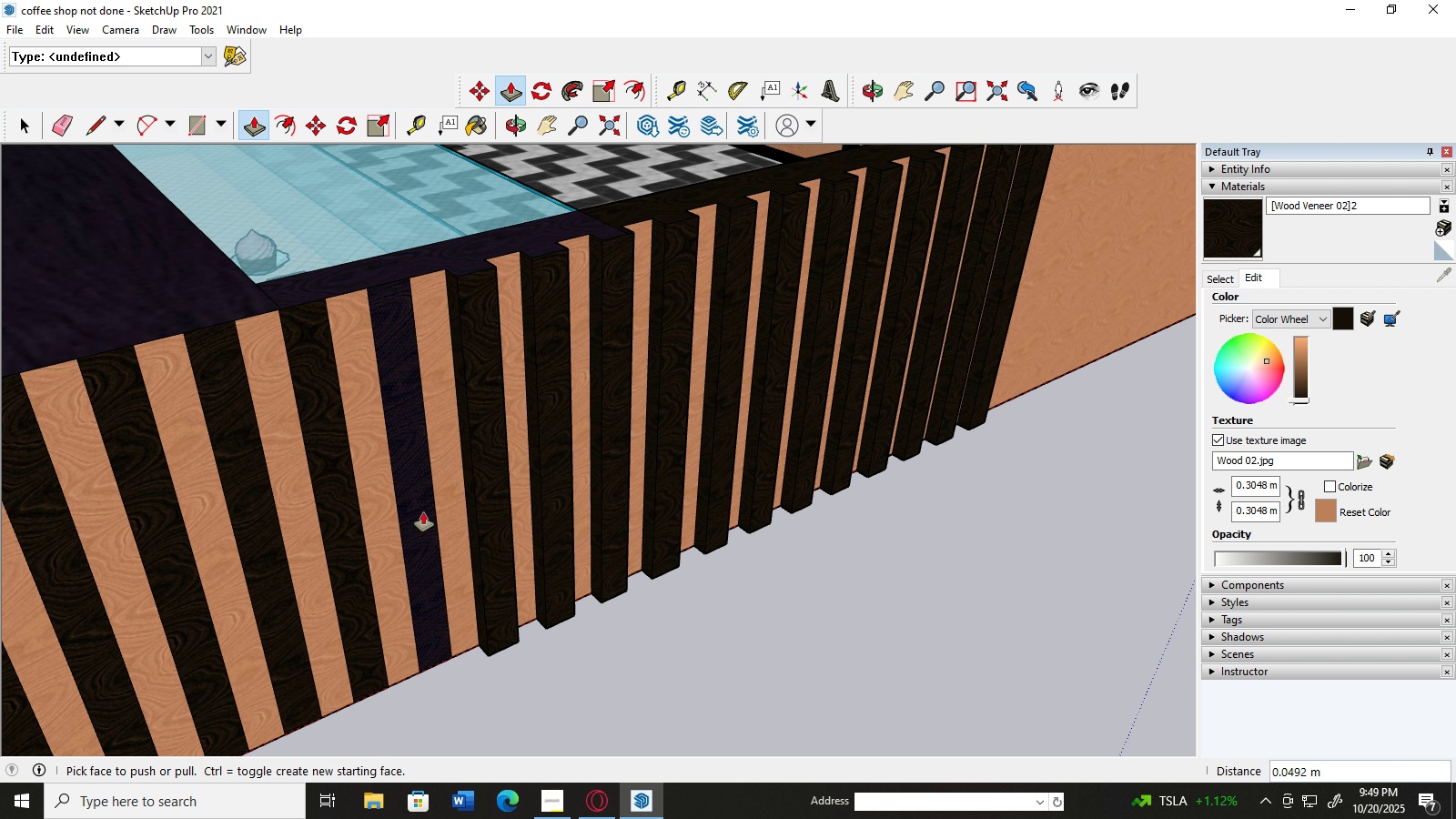 
left_click([423, 513])
 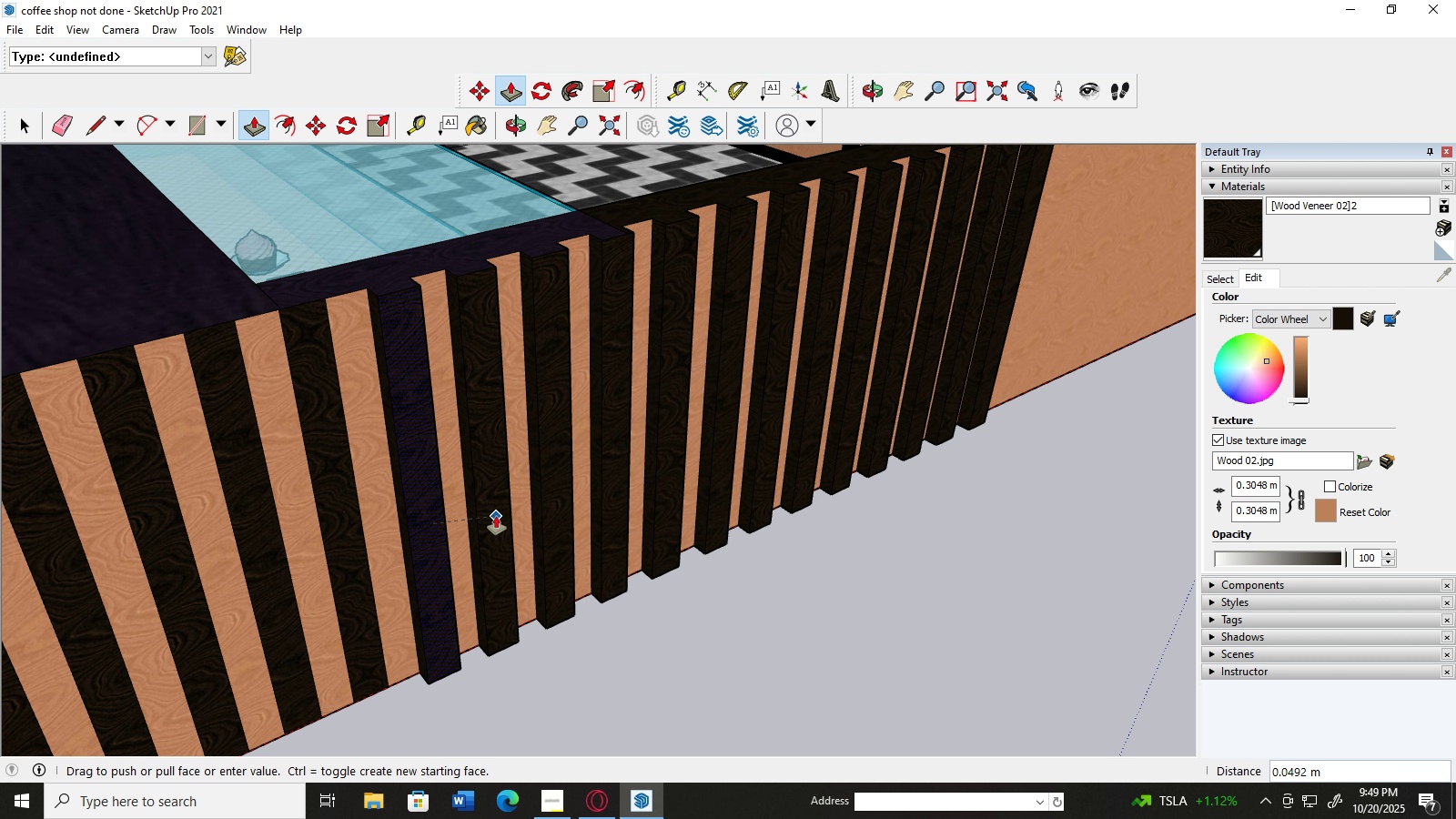 
left_click([496, 516])
 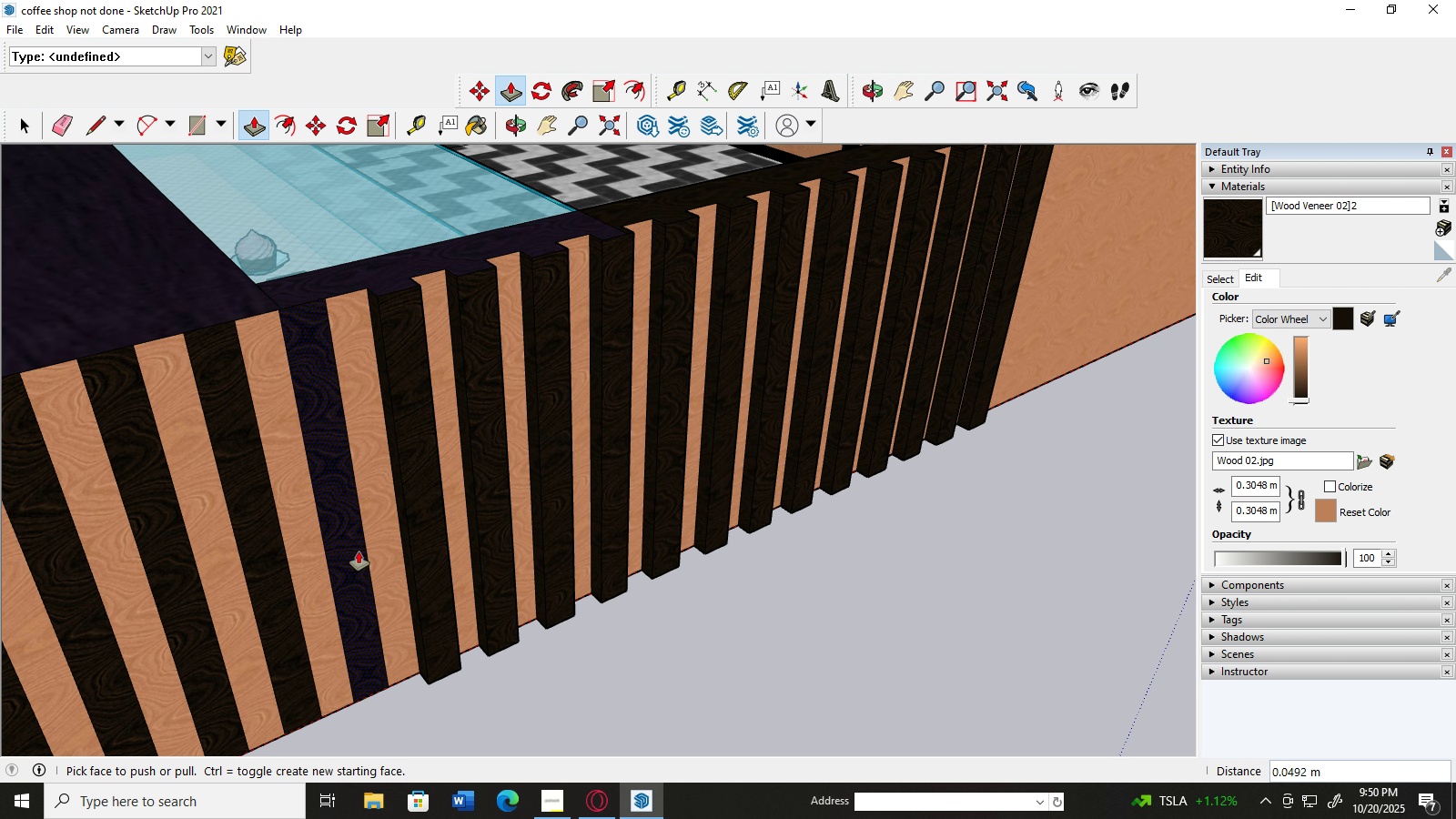 
left_click([359, 552])
 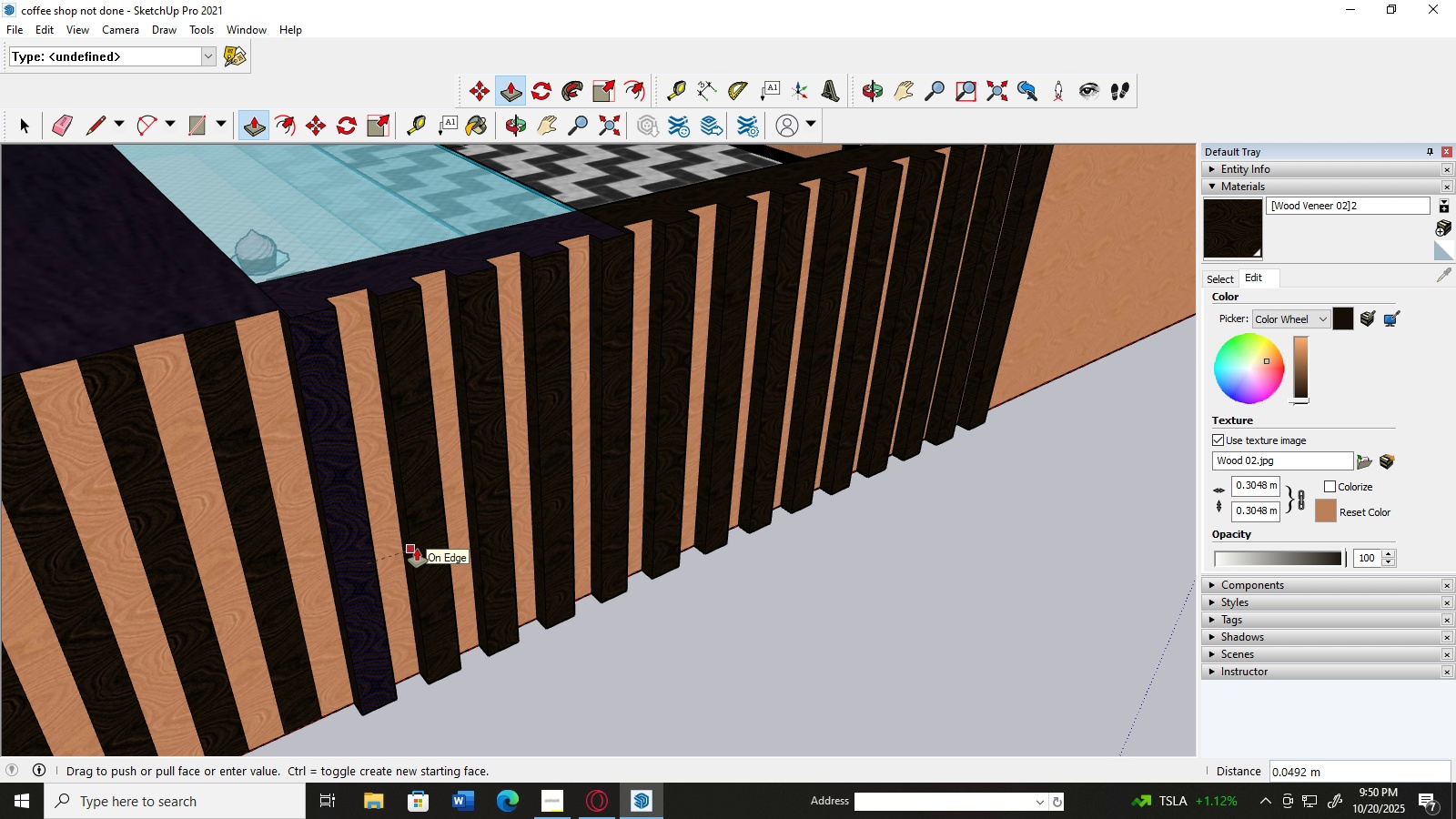 
left_click([417, 549])
 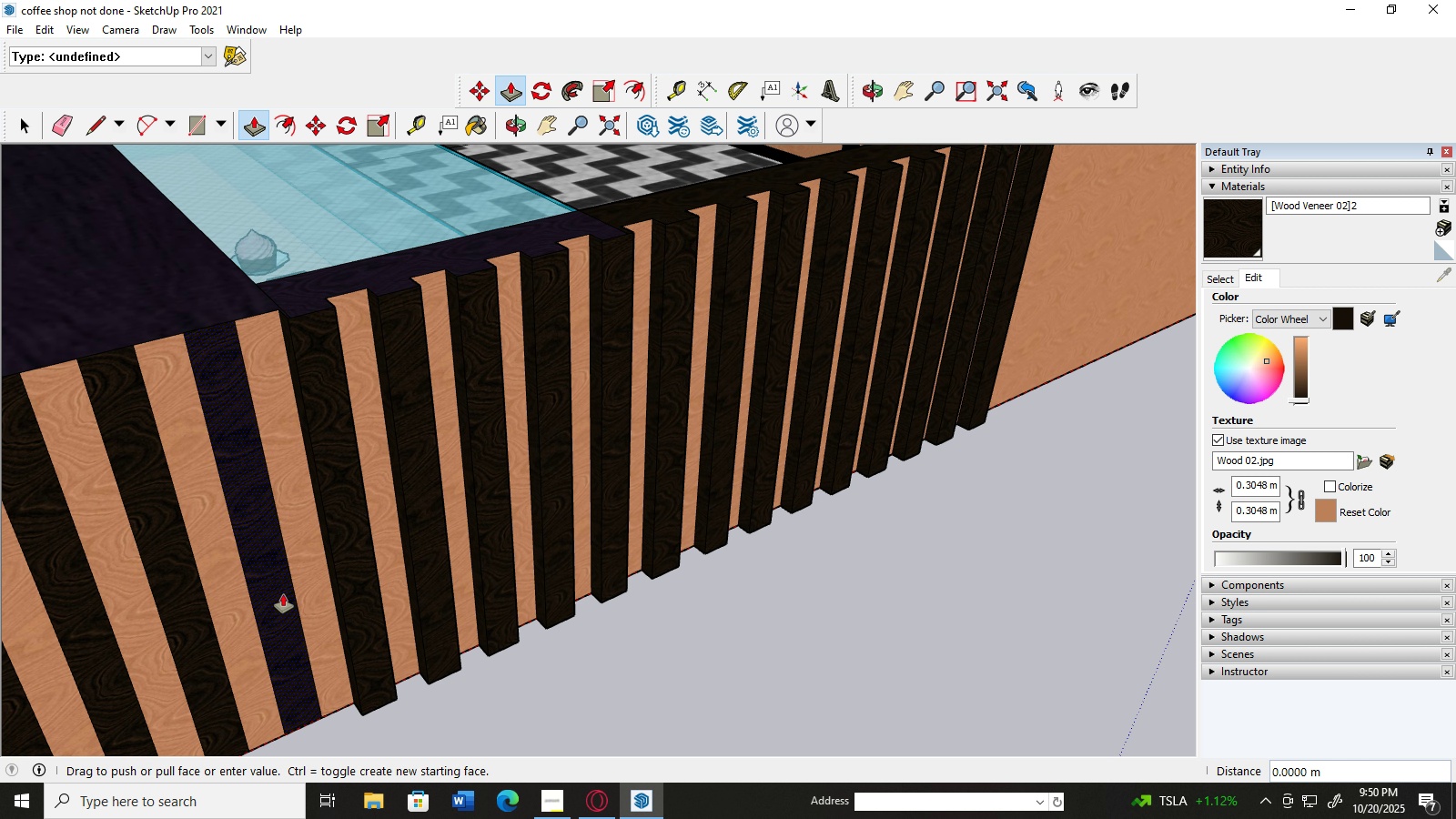 
left_click([283, 594])
 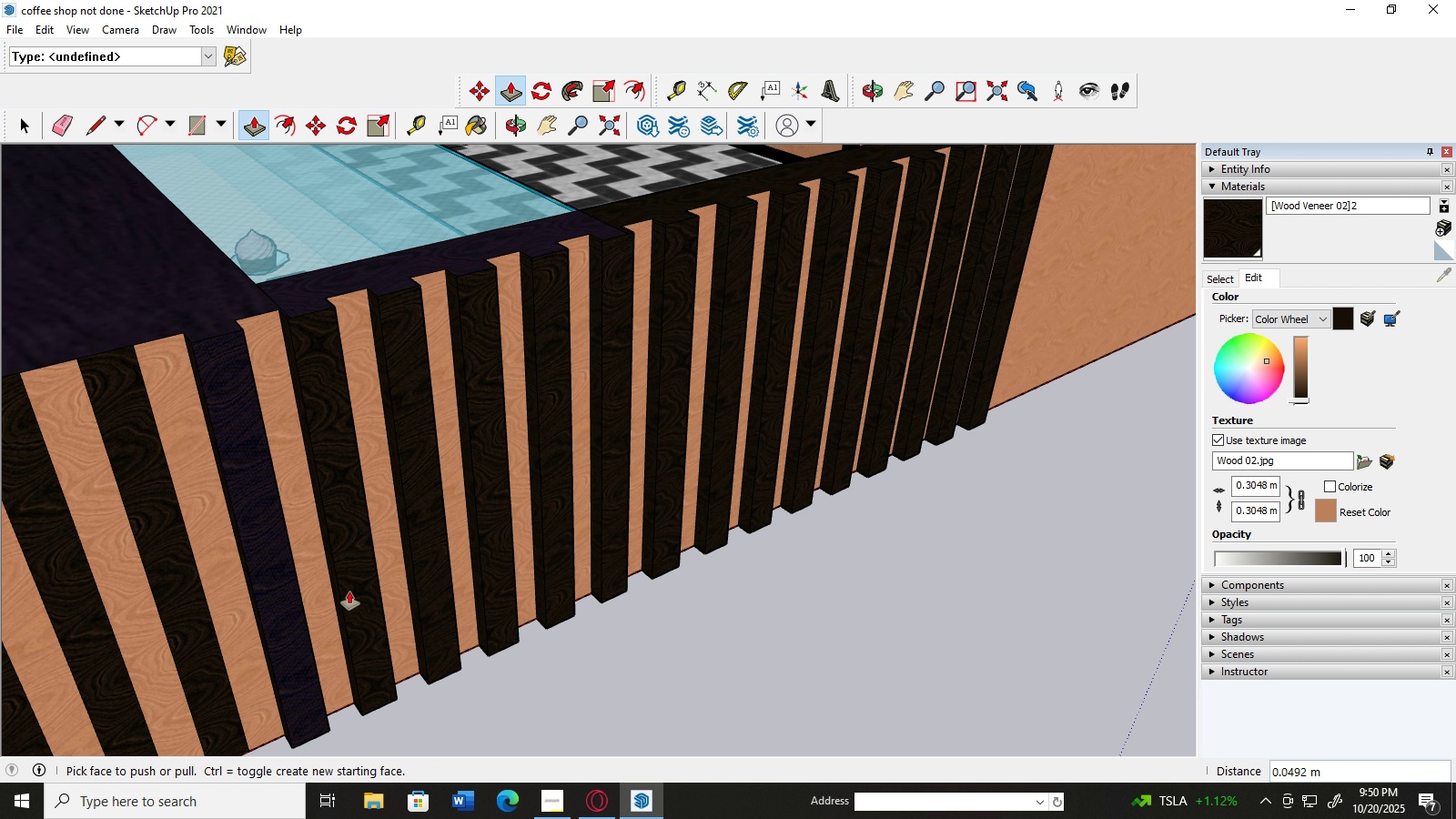 
left_click([349, 592])
 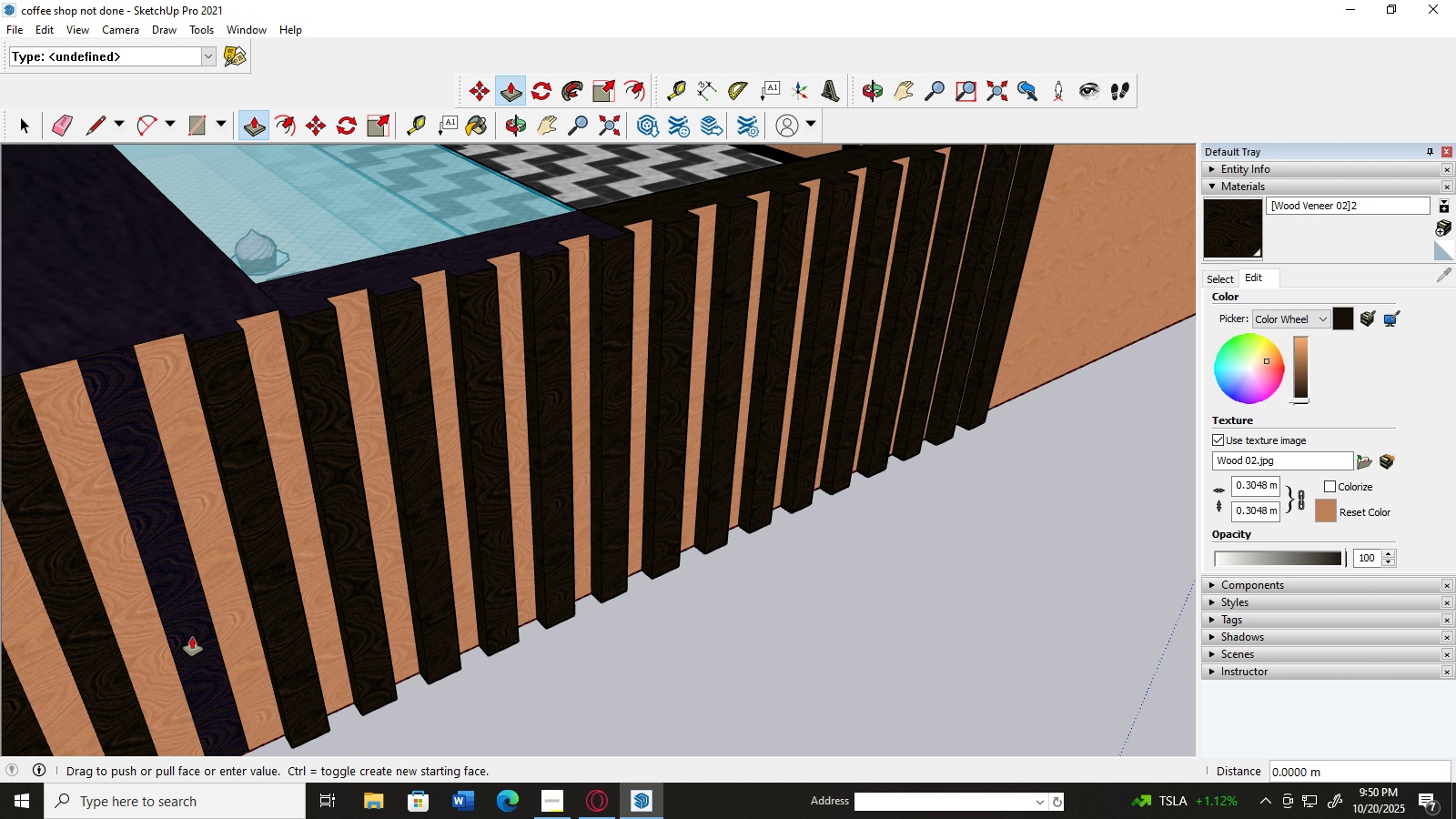 
left_click([192, 637])
 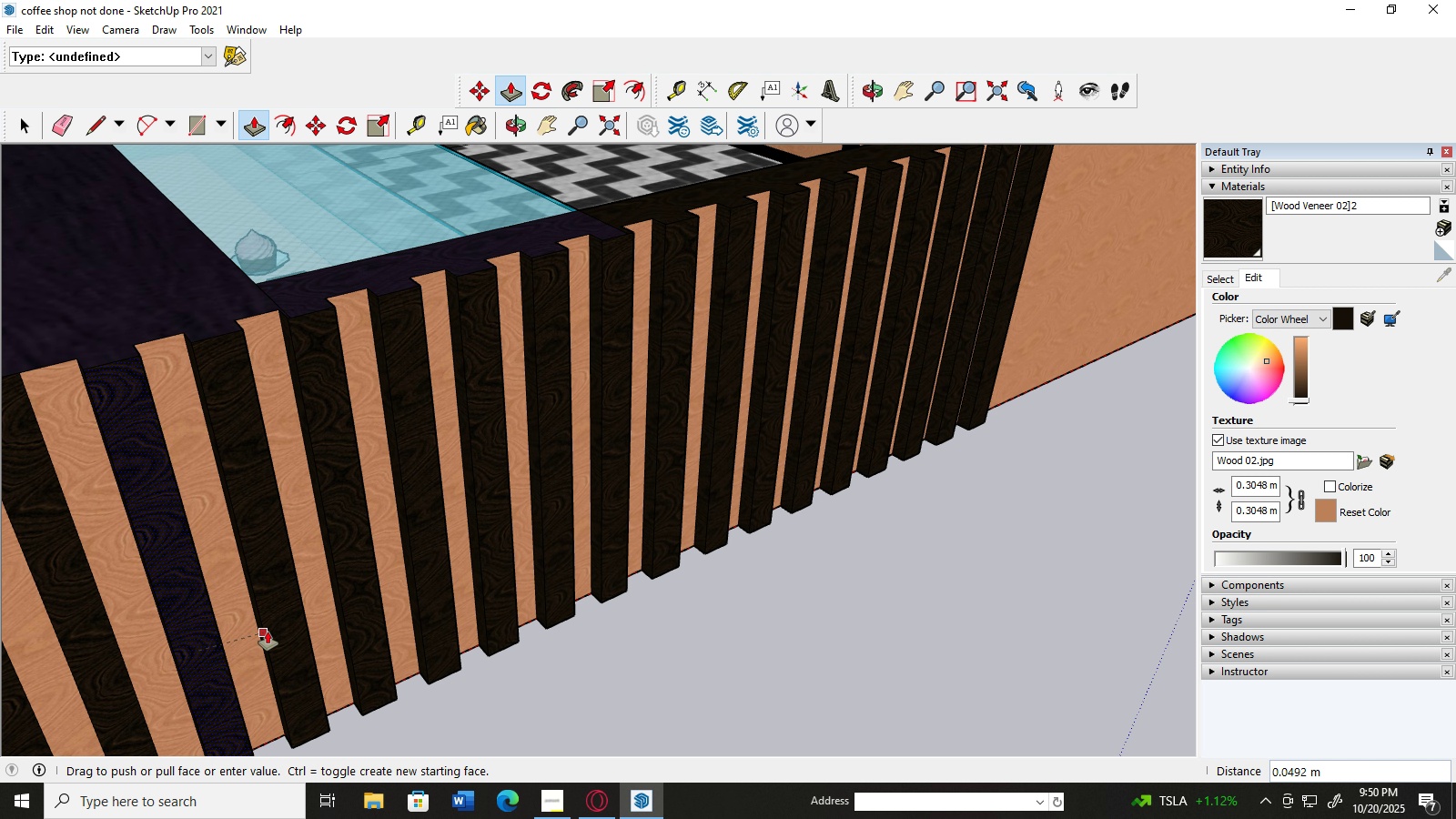 
left_click([268, 632])
 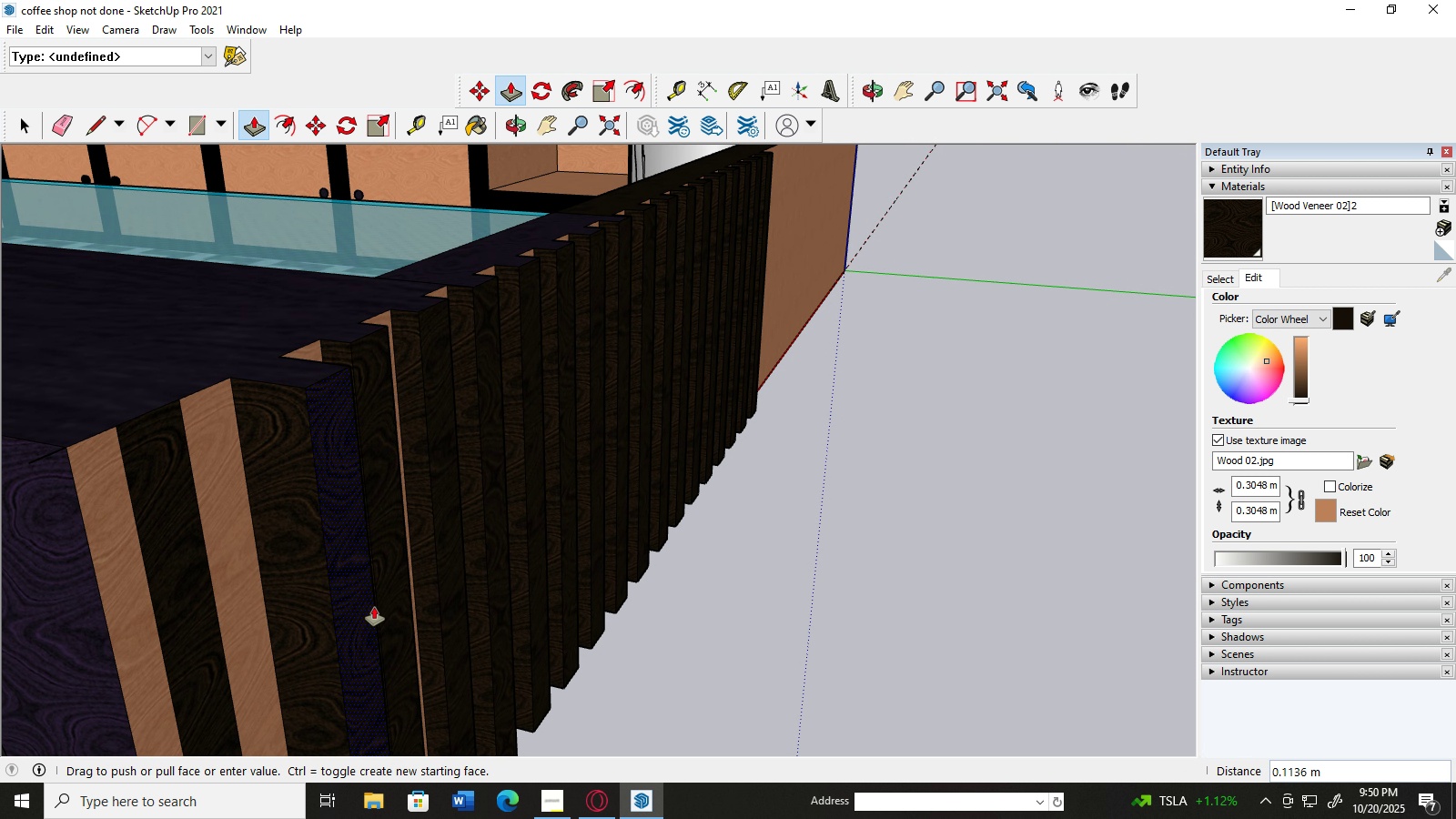 
wait(5.91)
 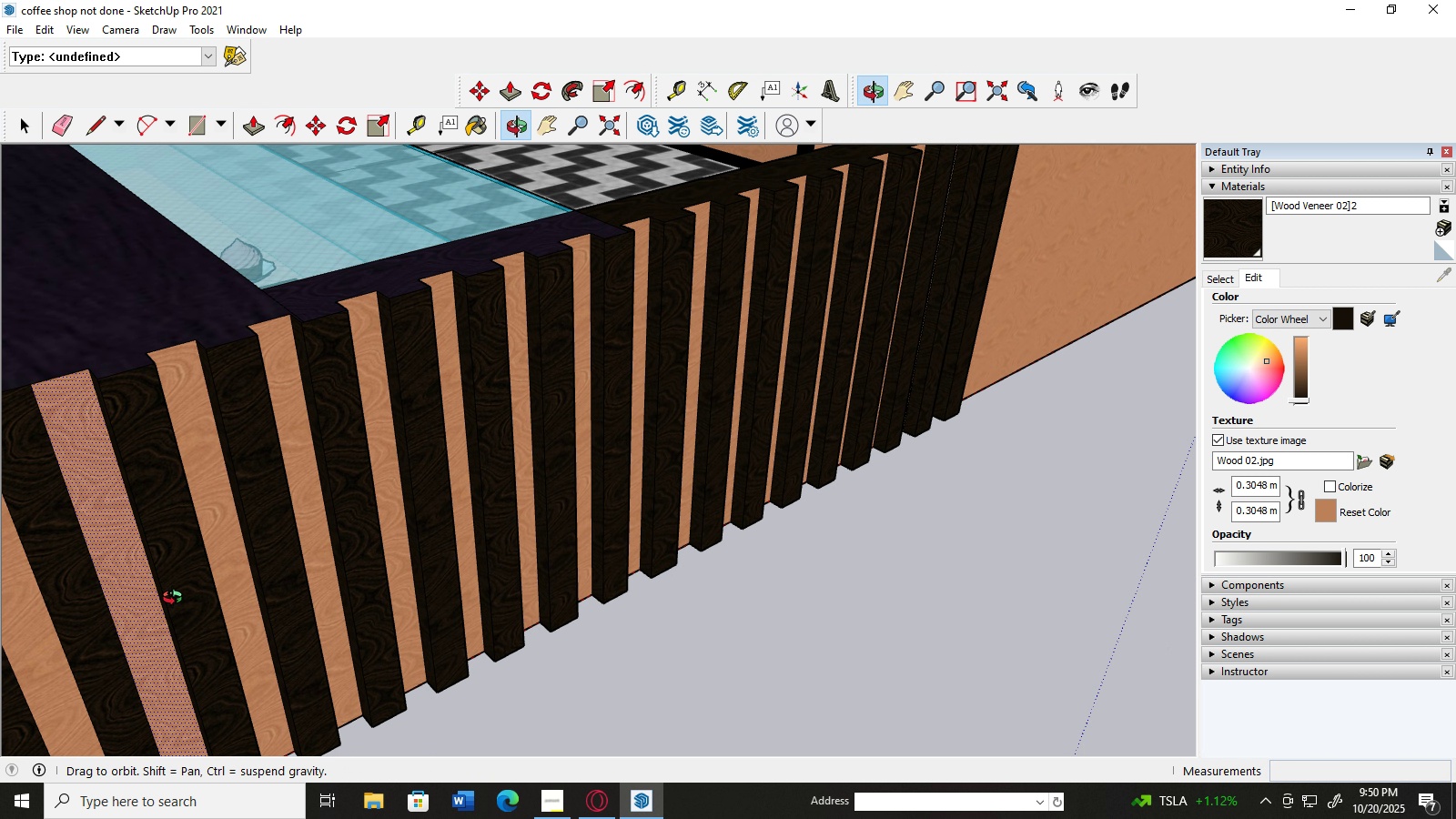 
left_click([369, 460])
 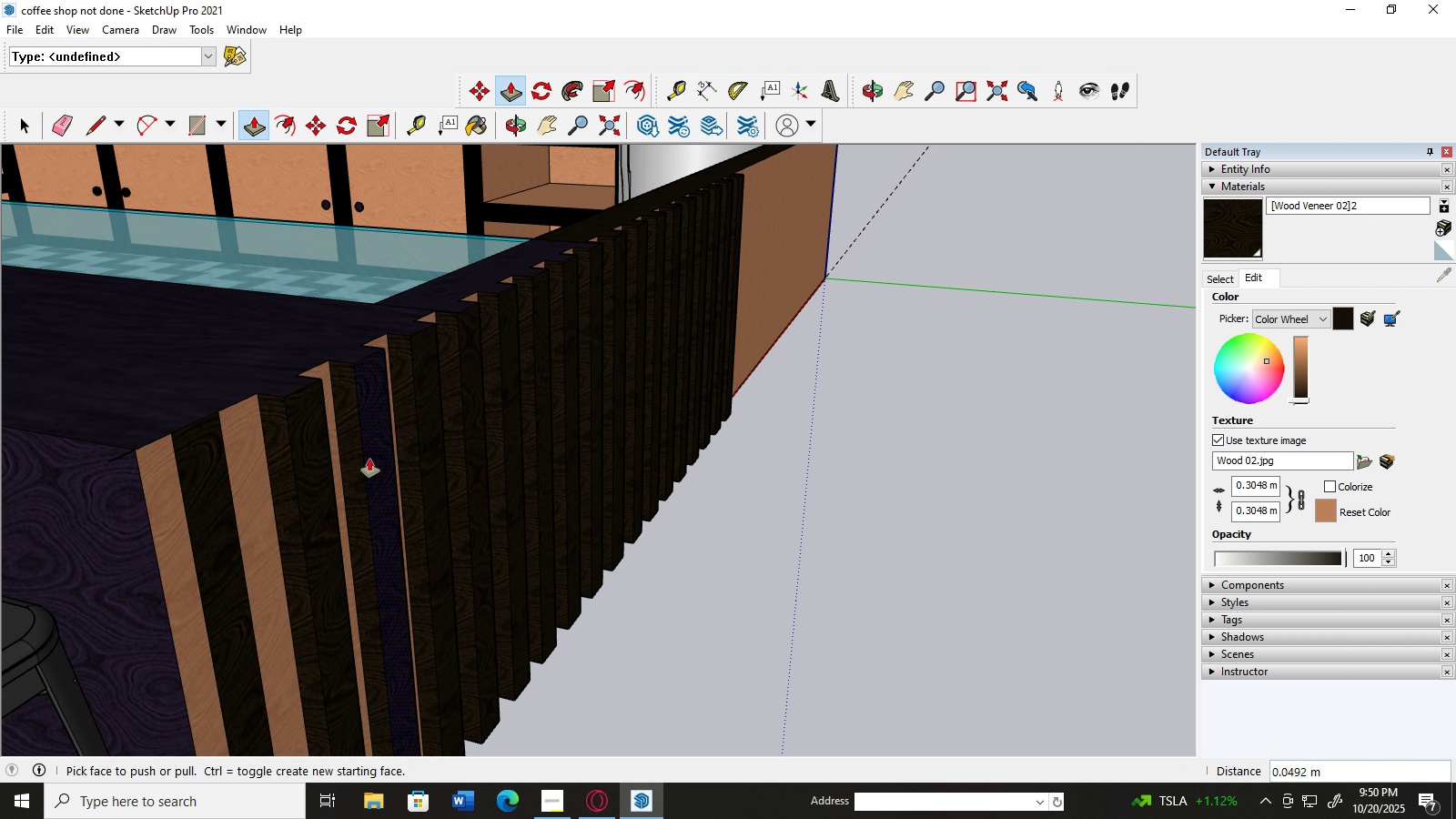 
scroll: coordinate [369, 459], scroll_direction: down, amount: 2.0
 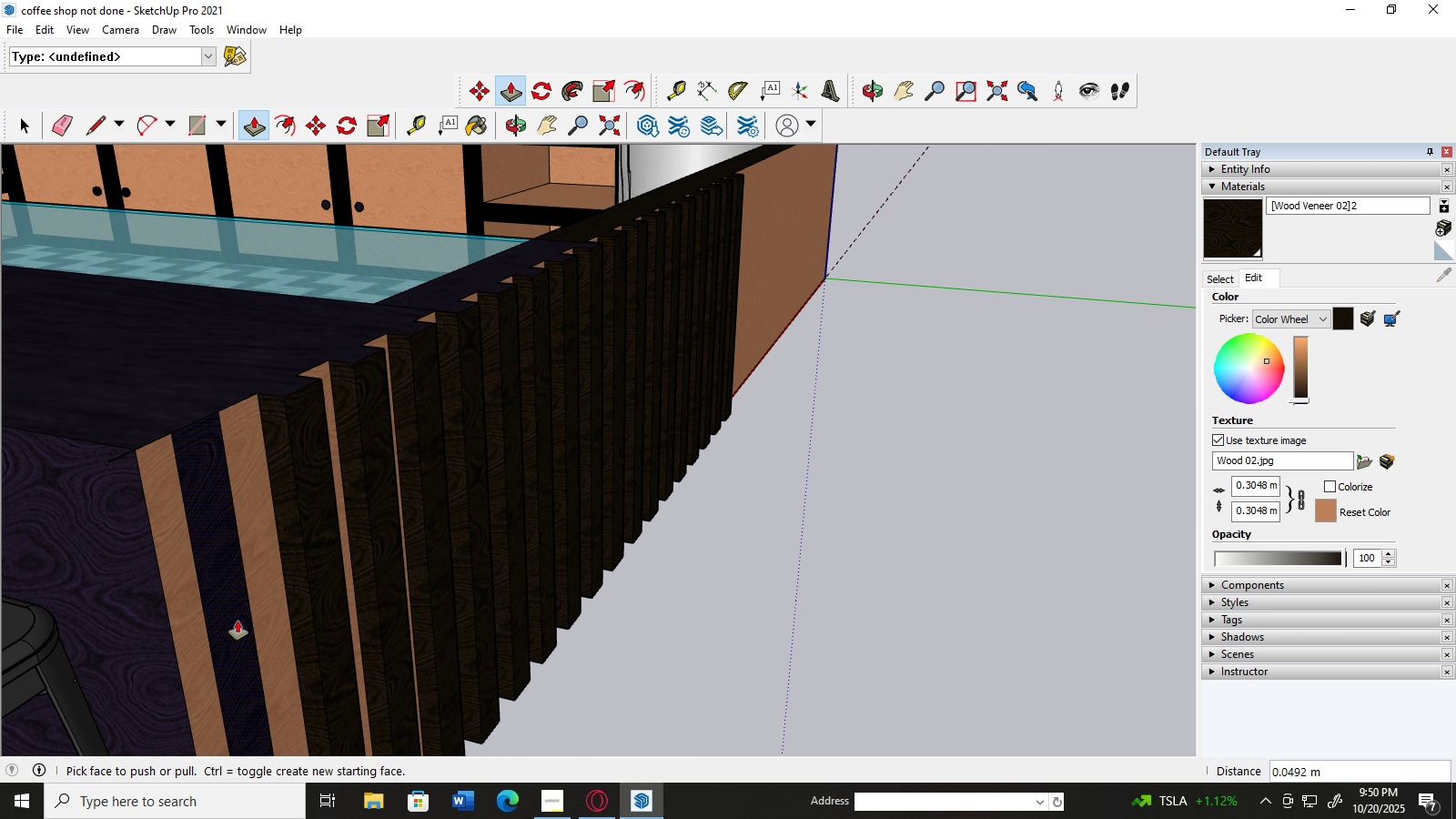 
left_click([238, 622])
 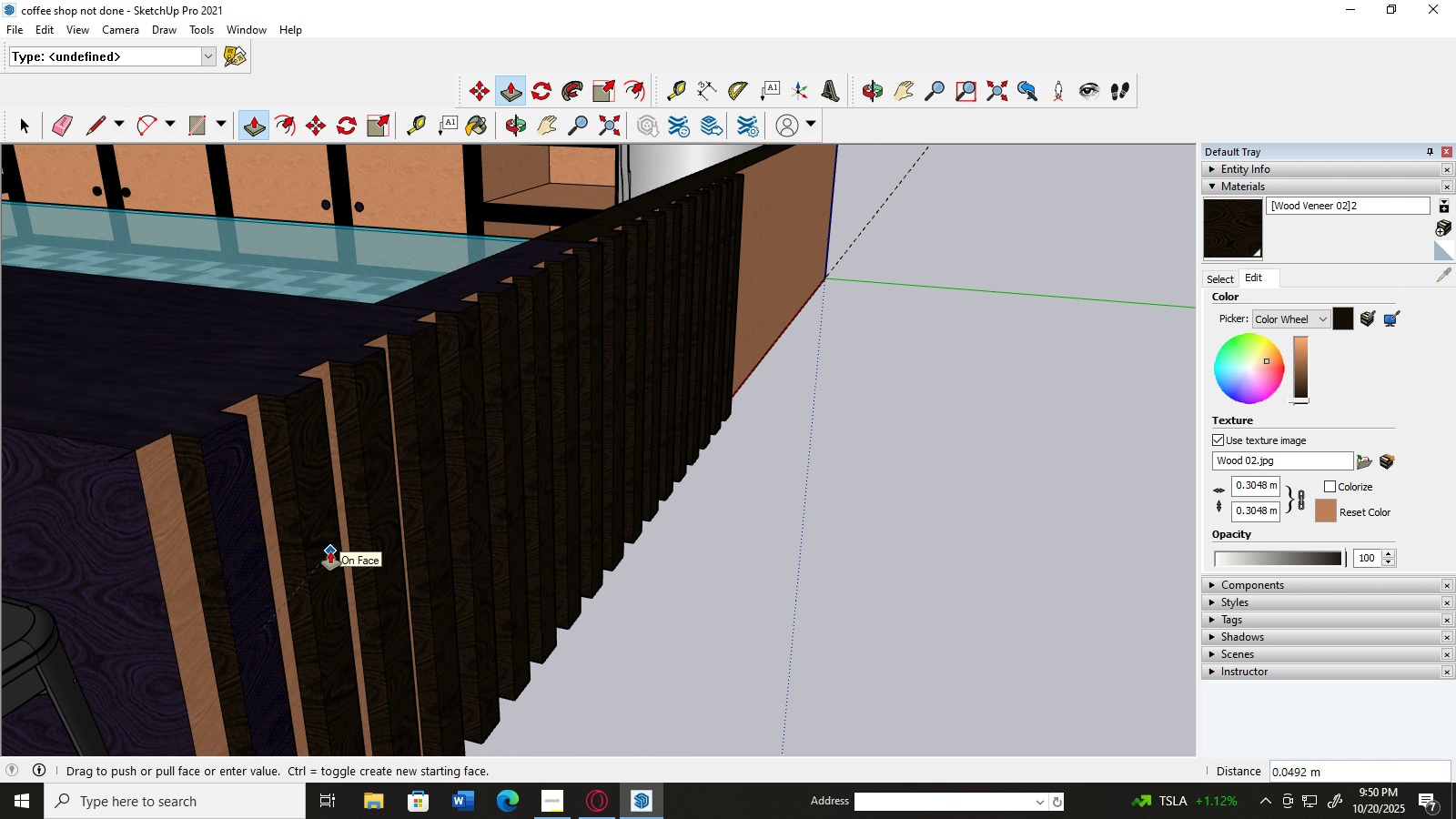 
left_click([330, 551])
 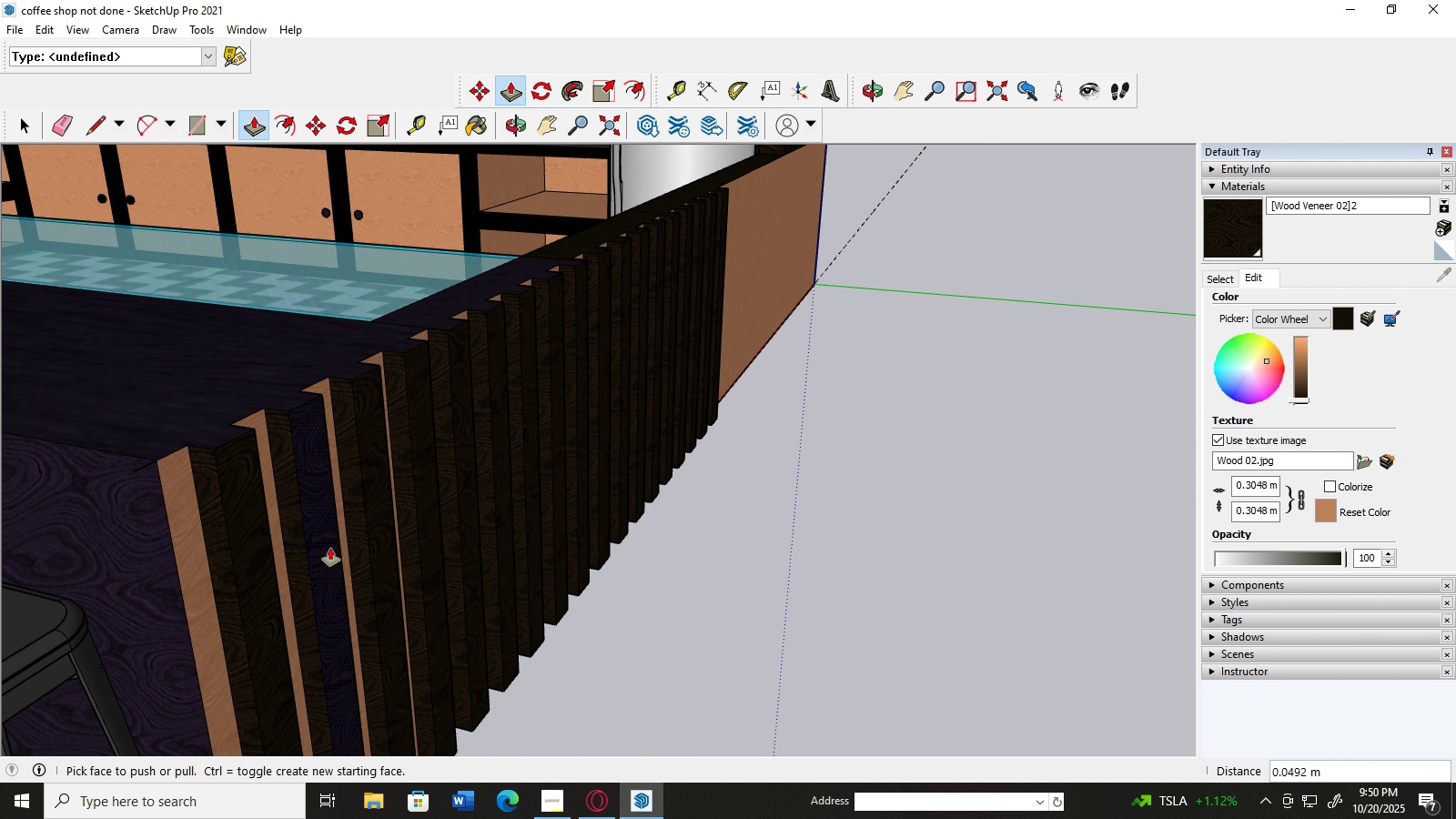 
scroll: coordinate [517, 527], scroll_direction: down, amount: 16.0
 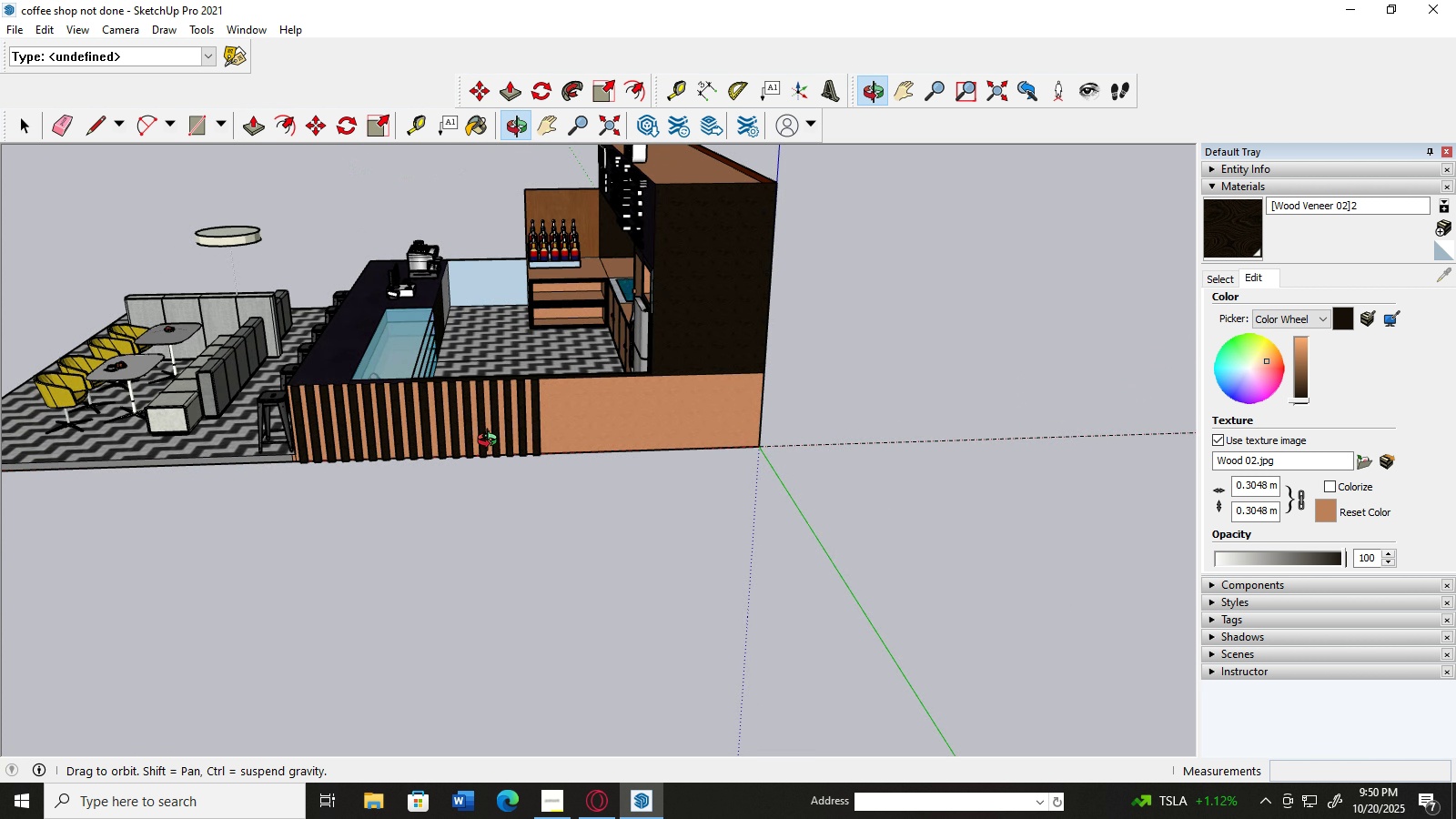 
scroll: coordinate [662, 367], scroll_direction: up, amount: 3.0
 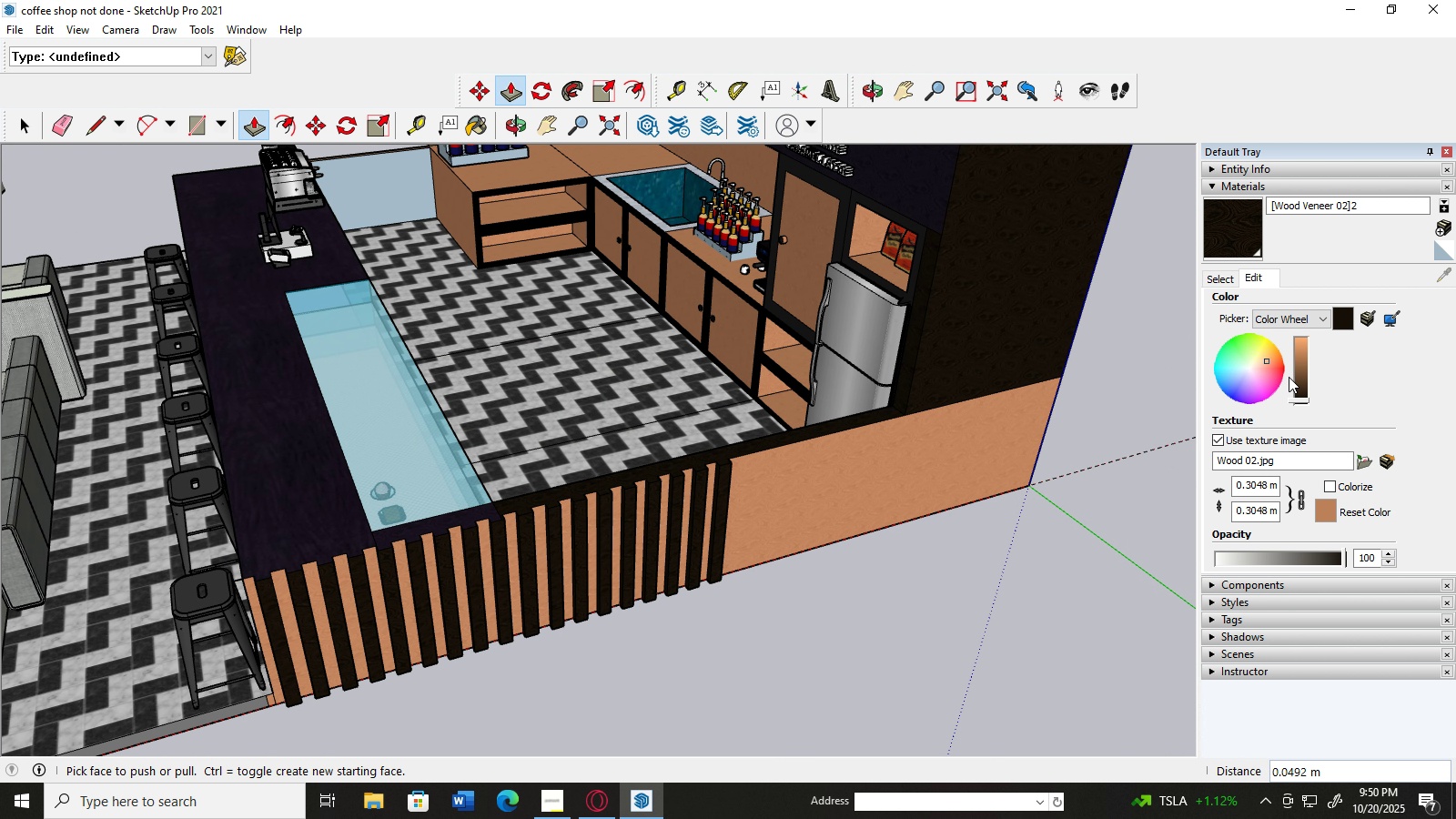 
wait(6.43)
 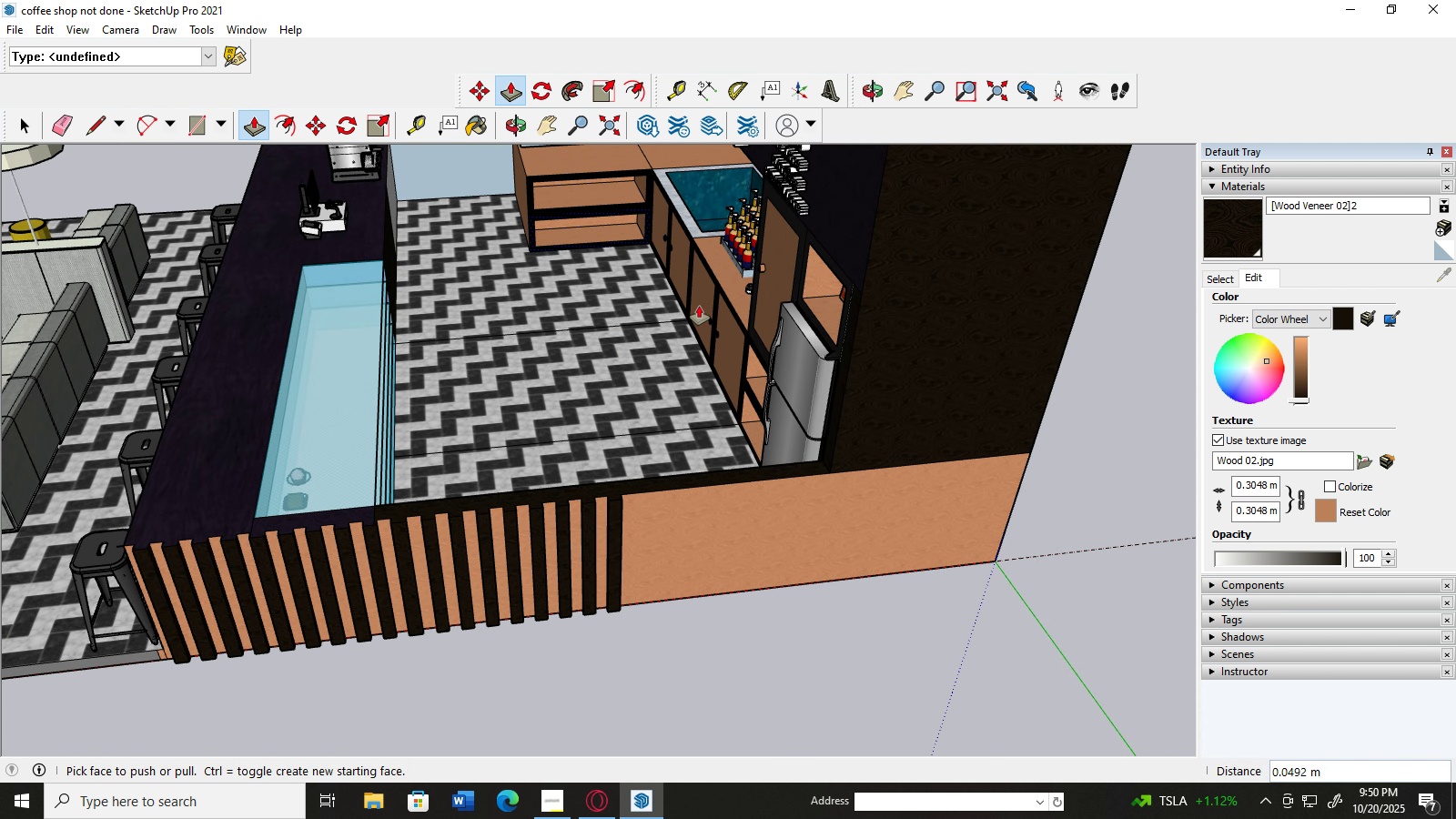 
left_click([1225, 279])
 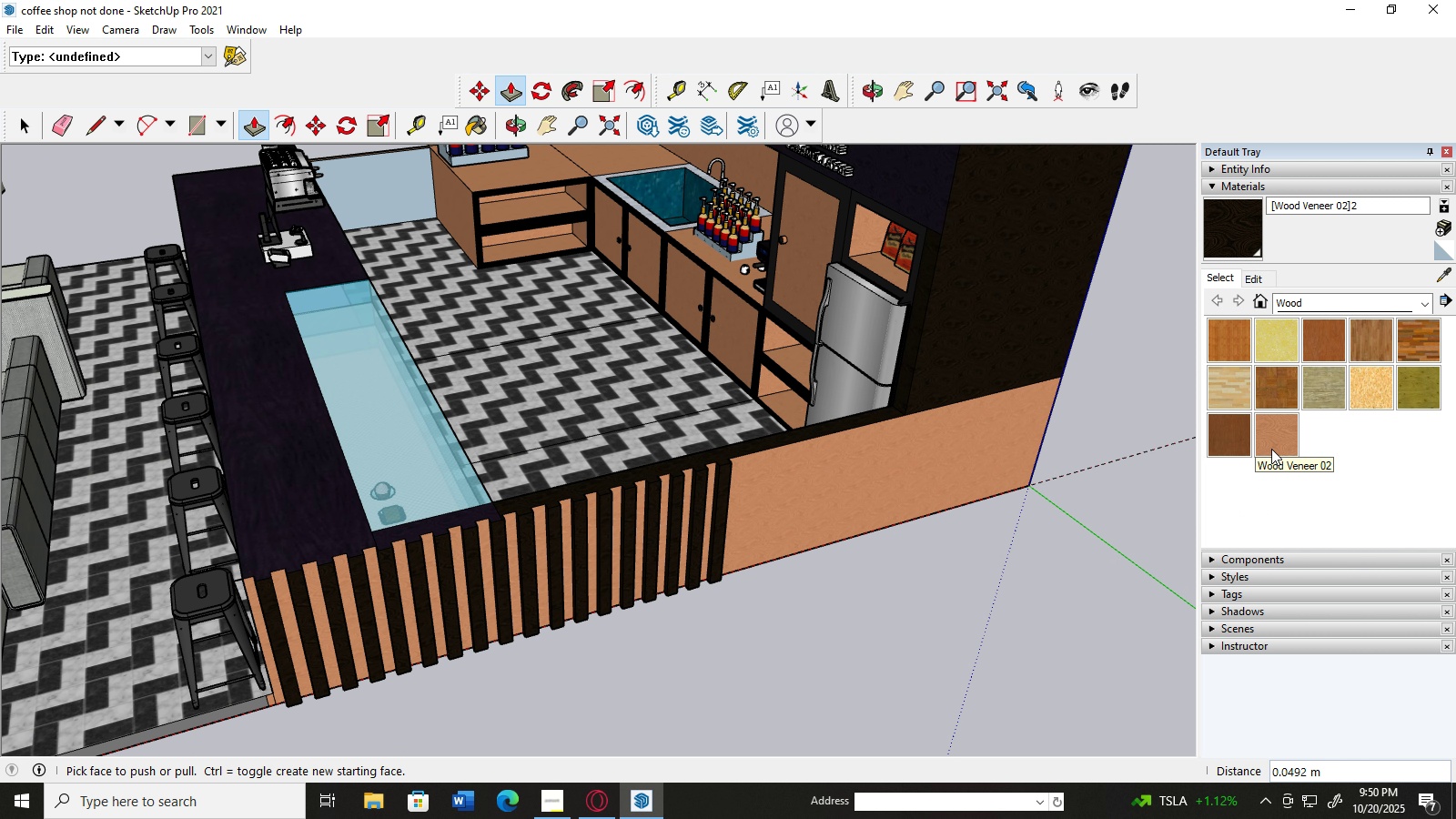 
left_click([1271, 449])
 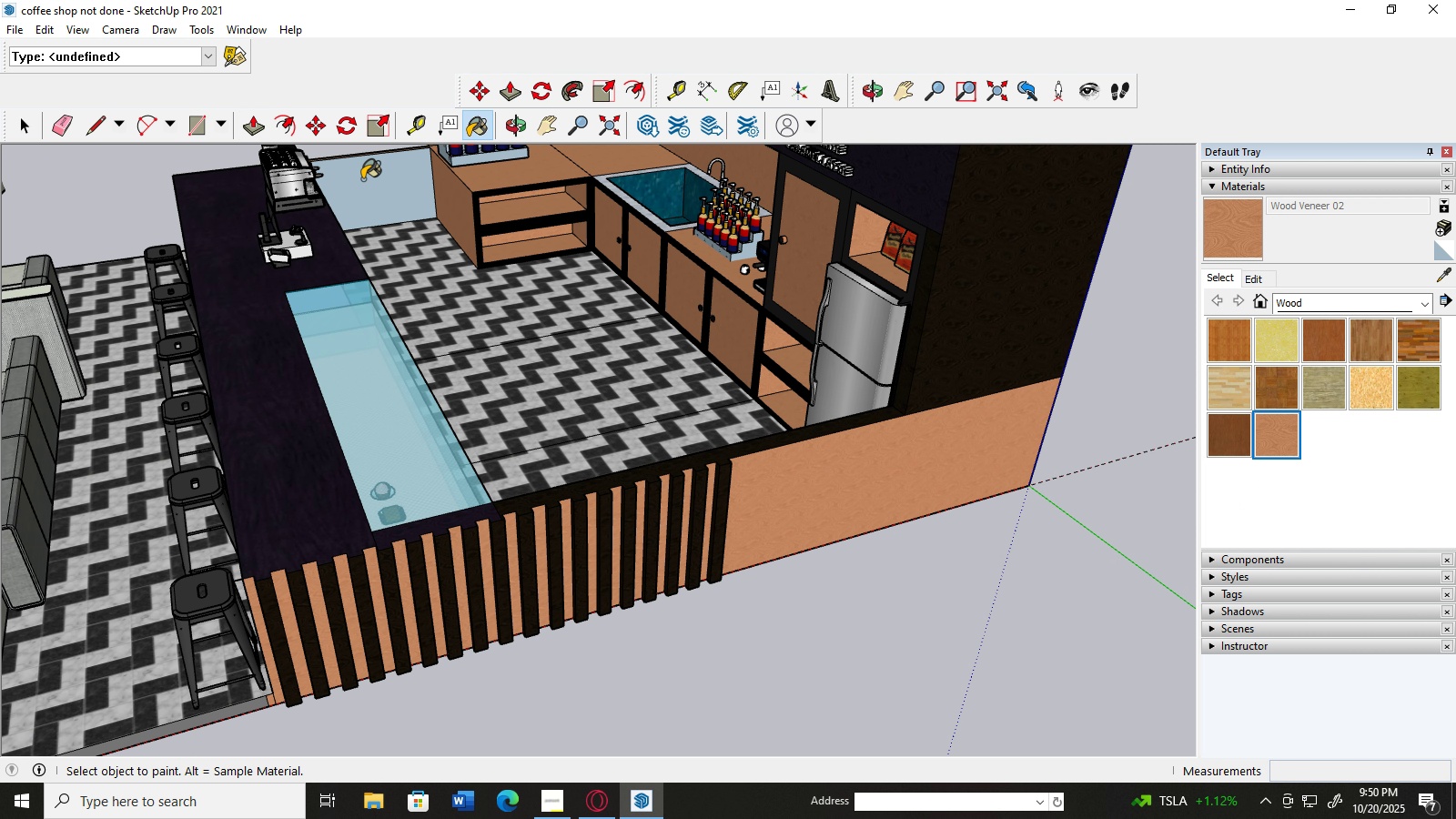 
left_click([362, 179])
 